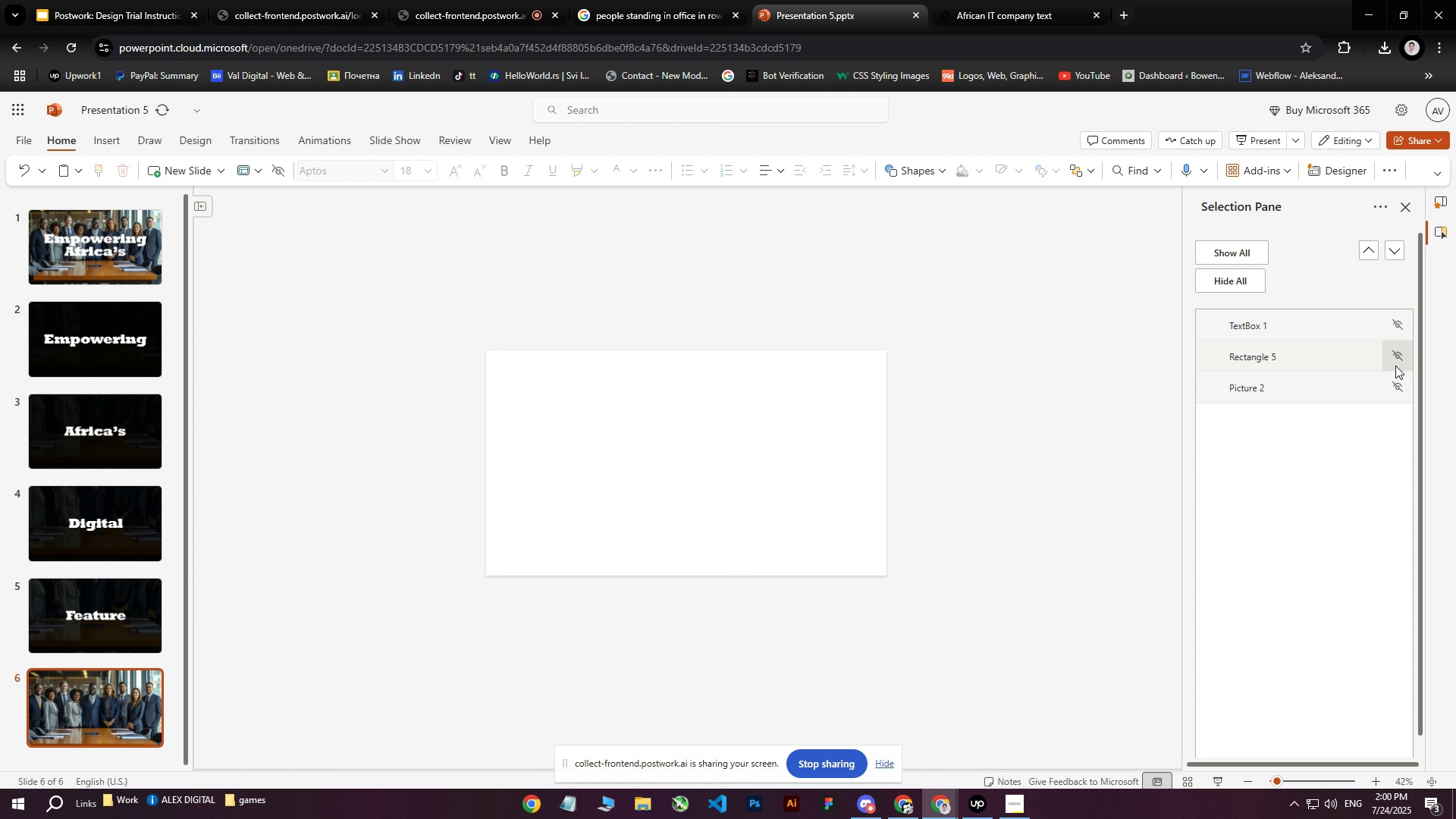 
left_click([1395, 359])
 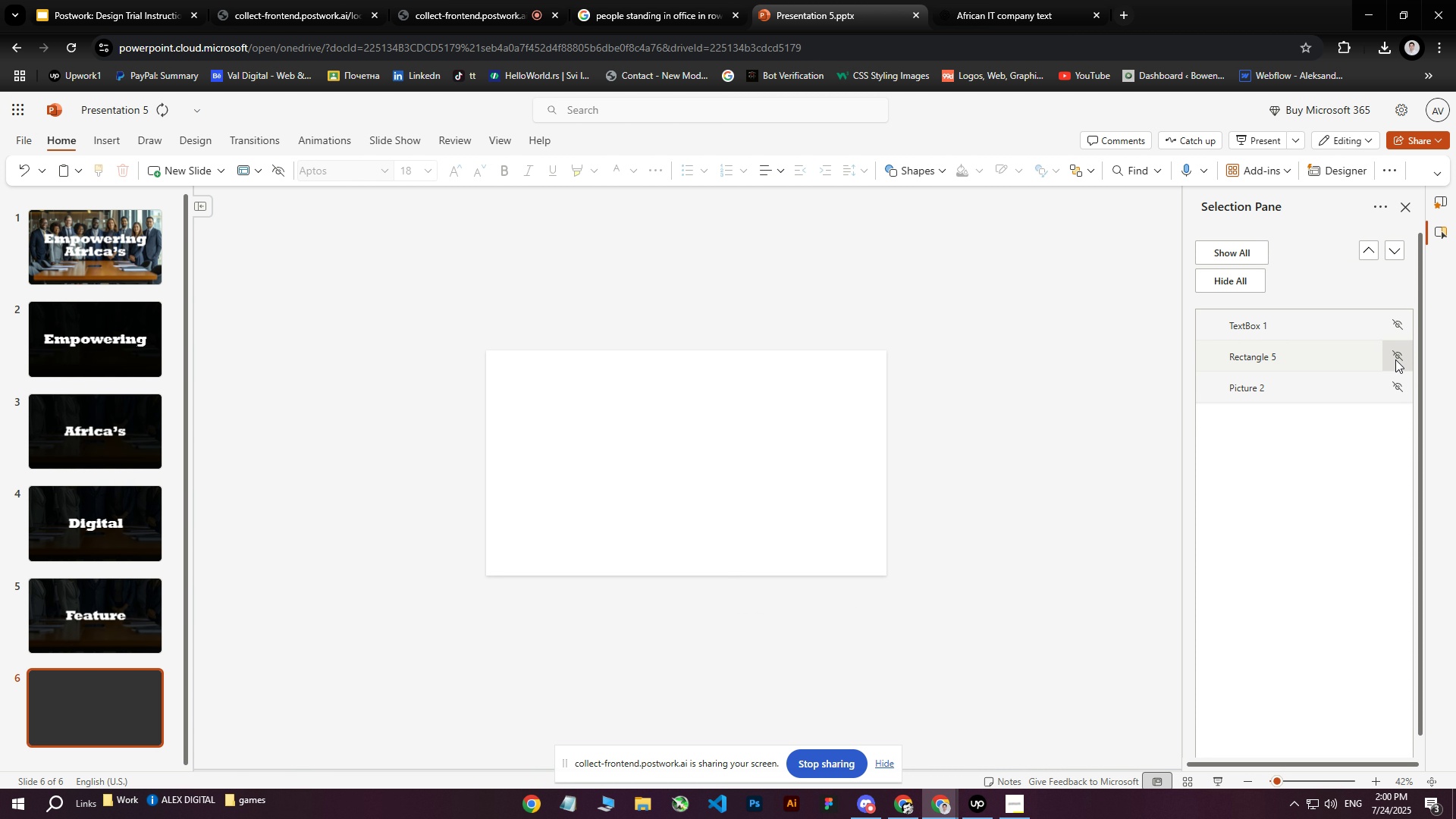 
double_click([1395, 378])
 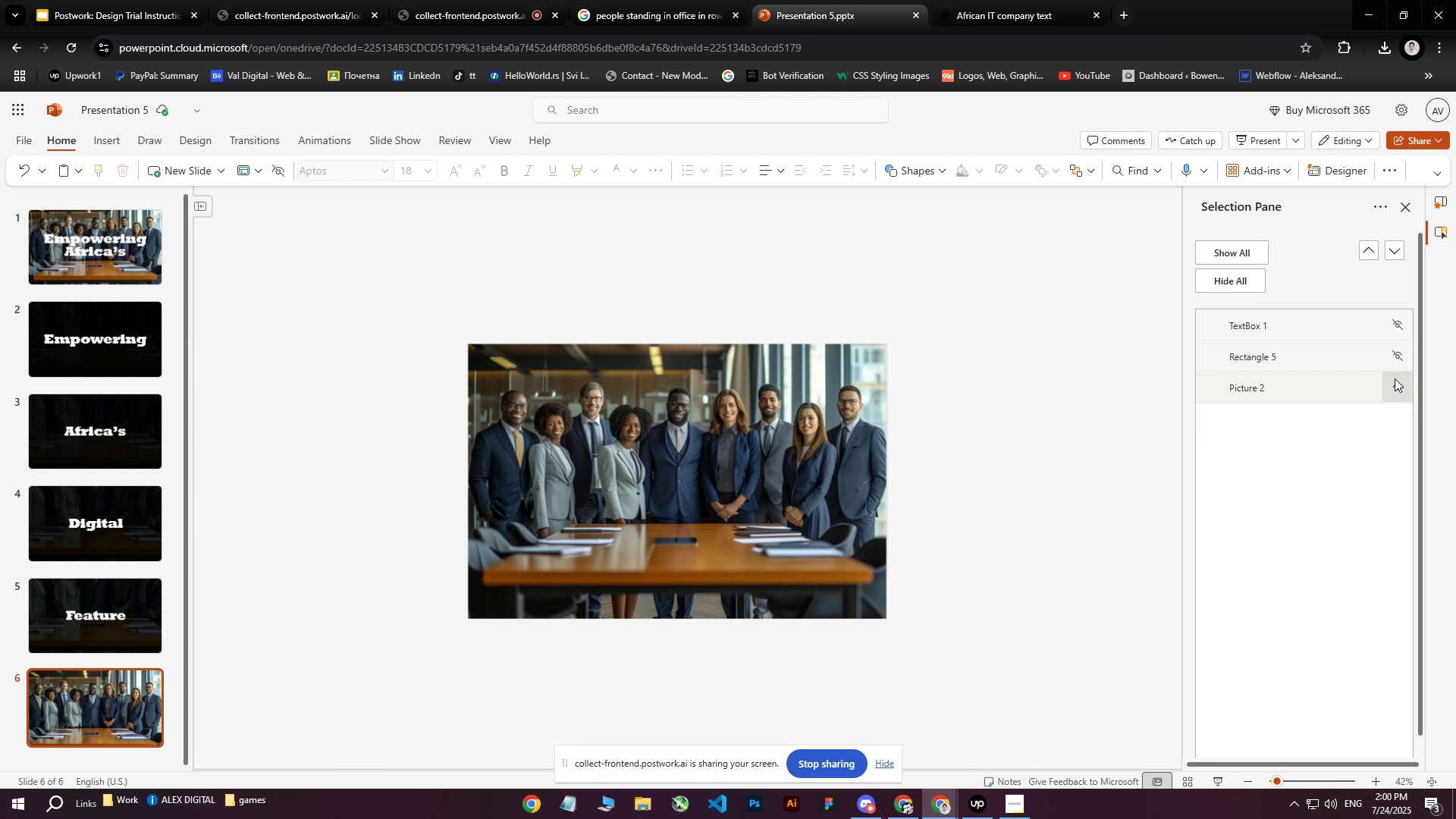 
left_click([1395, 378])
 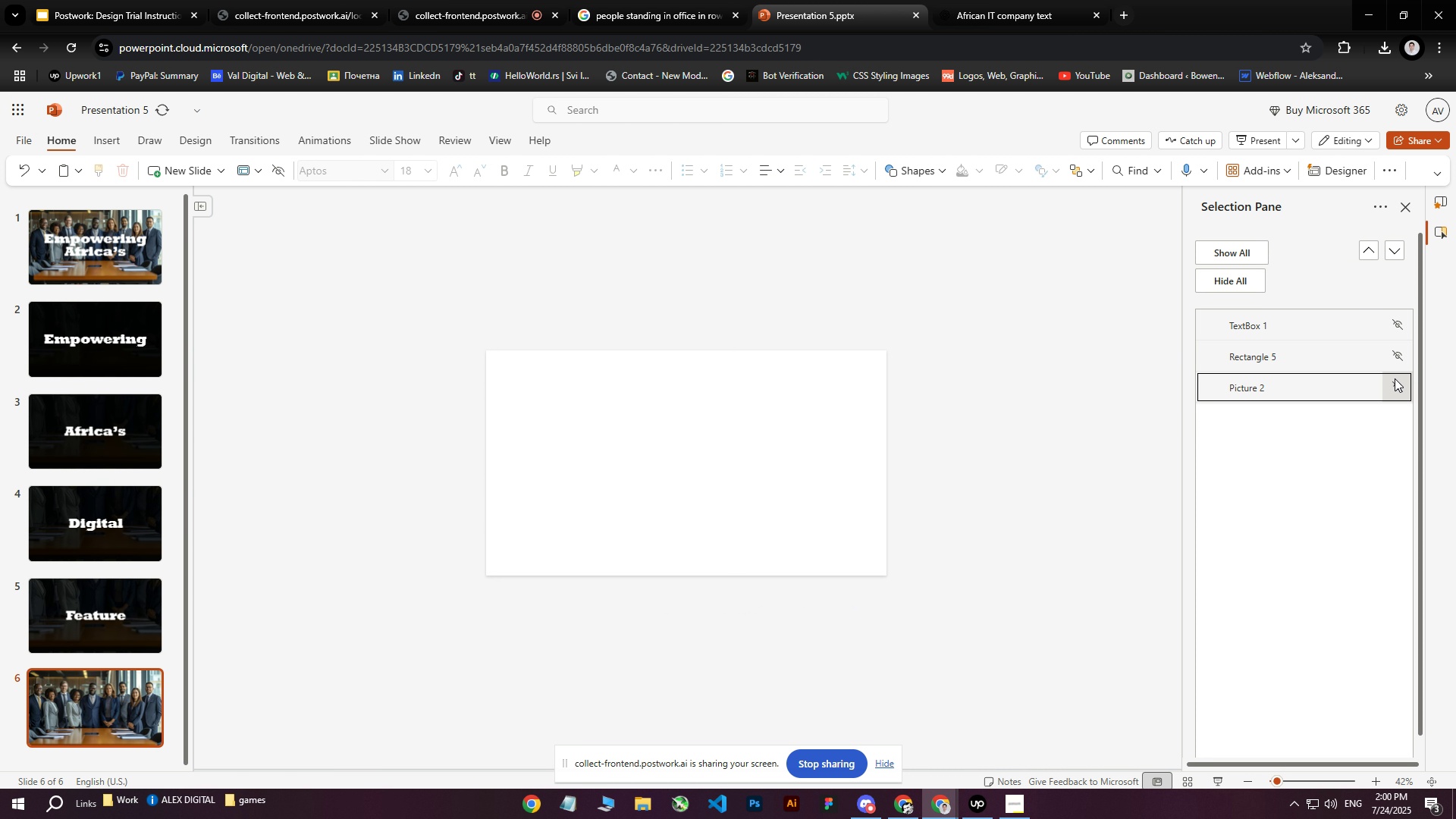 
left_click([1395, 378])
 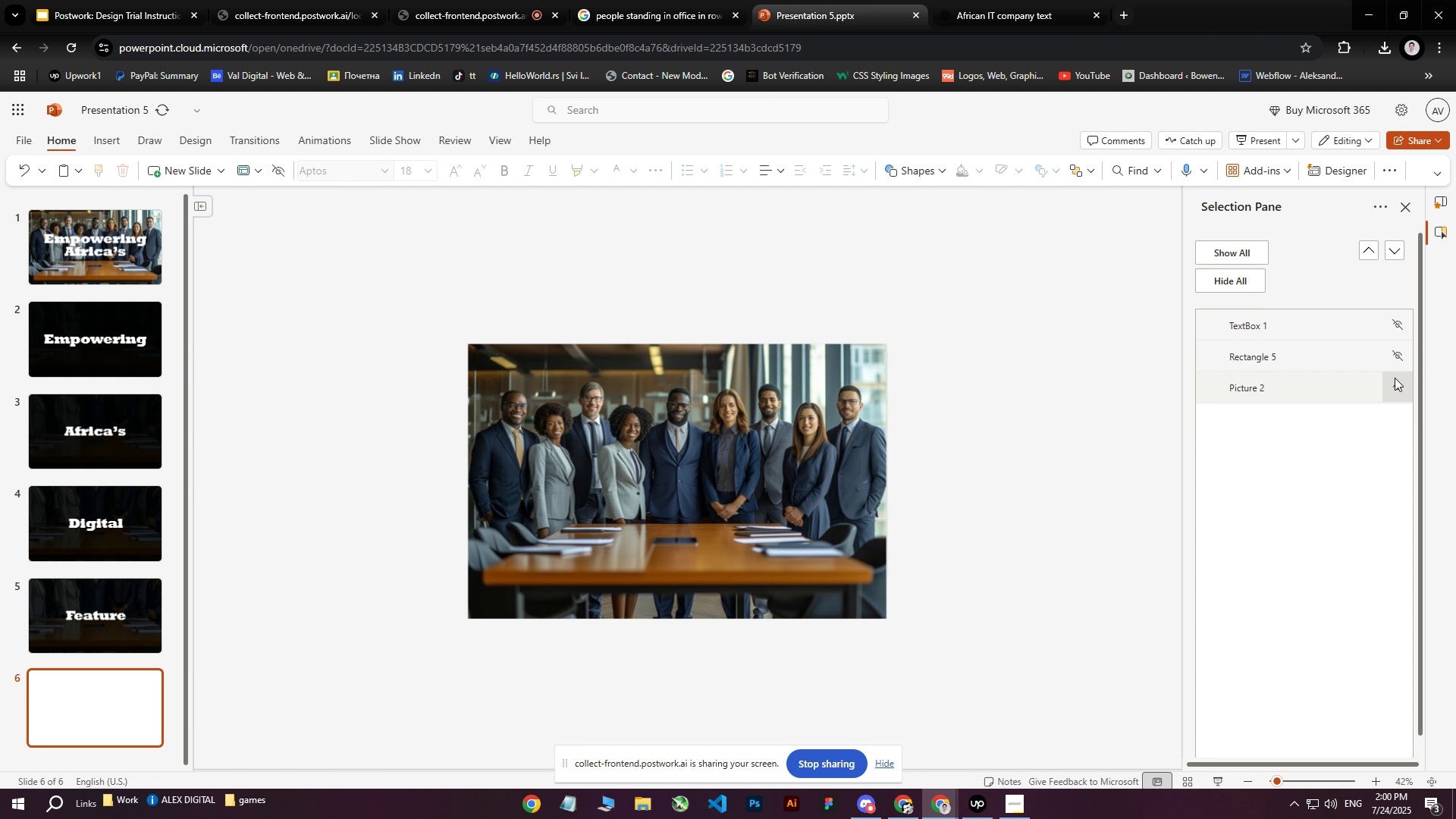 
double_click([1395, 378])
 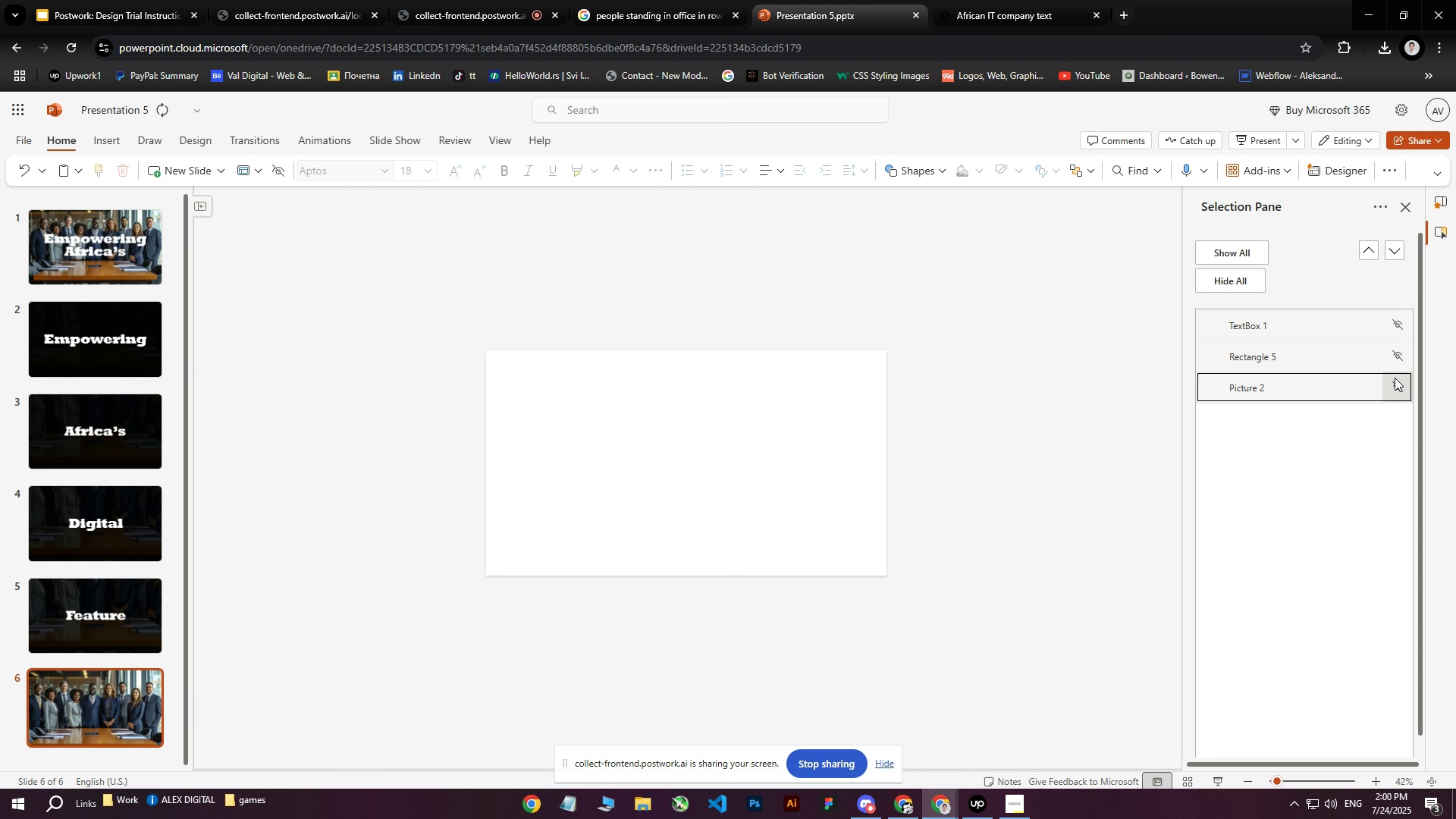 
triple_click([1395, 378])
 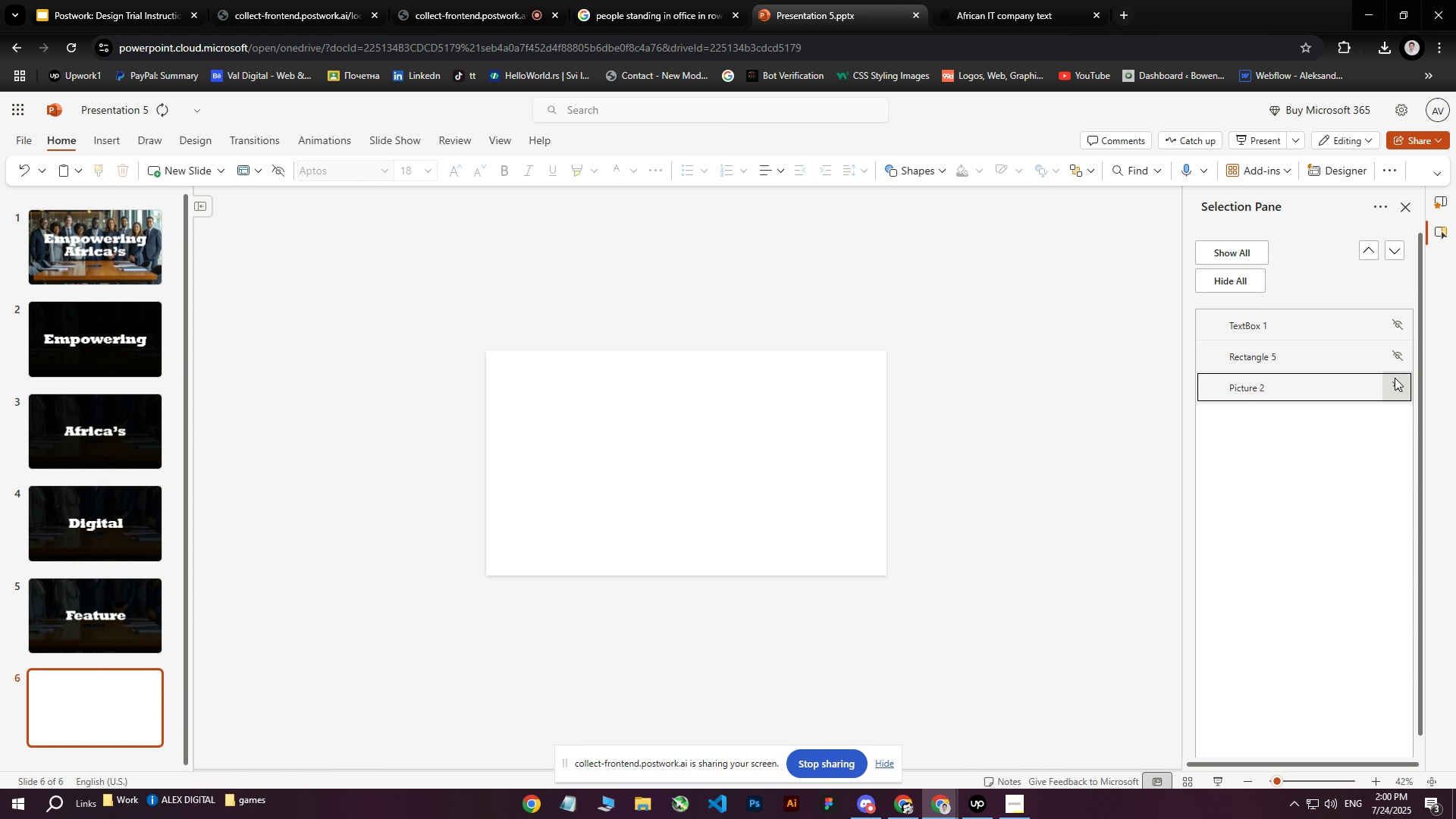 
triple_click([1395, 378])
 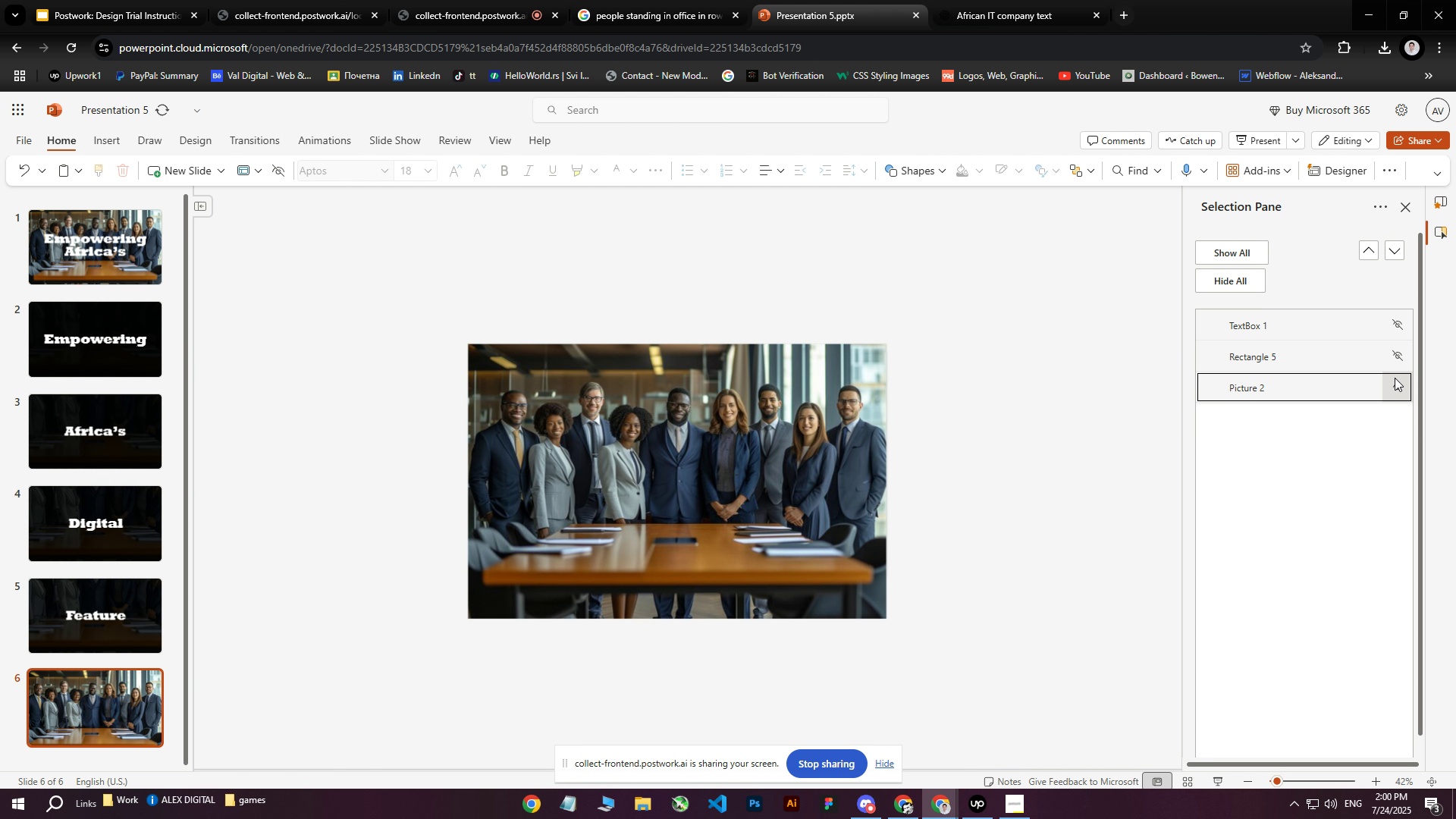 
left_click([1395, 378])
 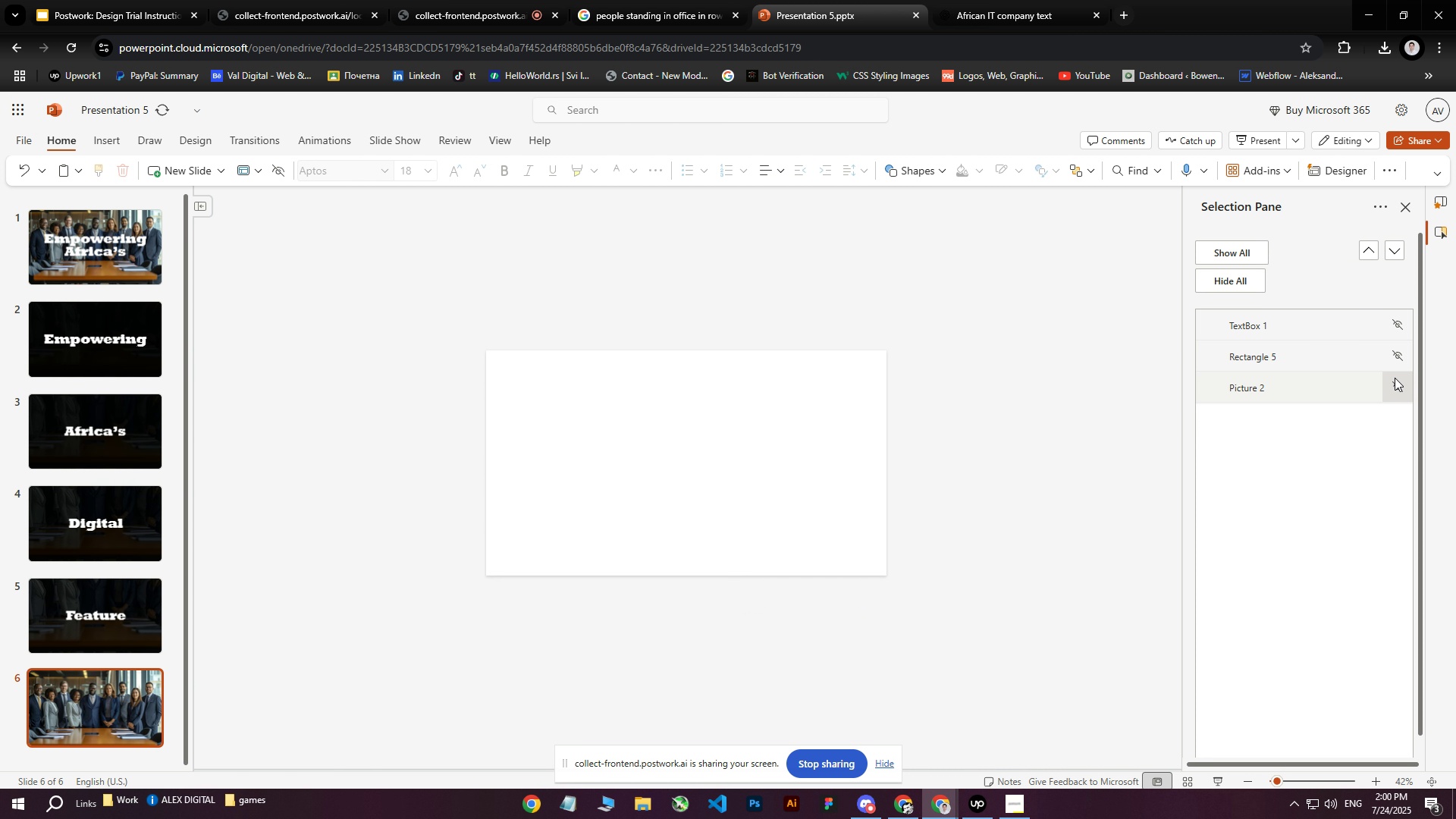 
left_click([1395, 378])
 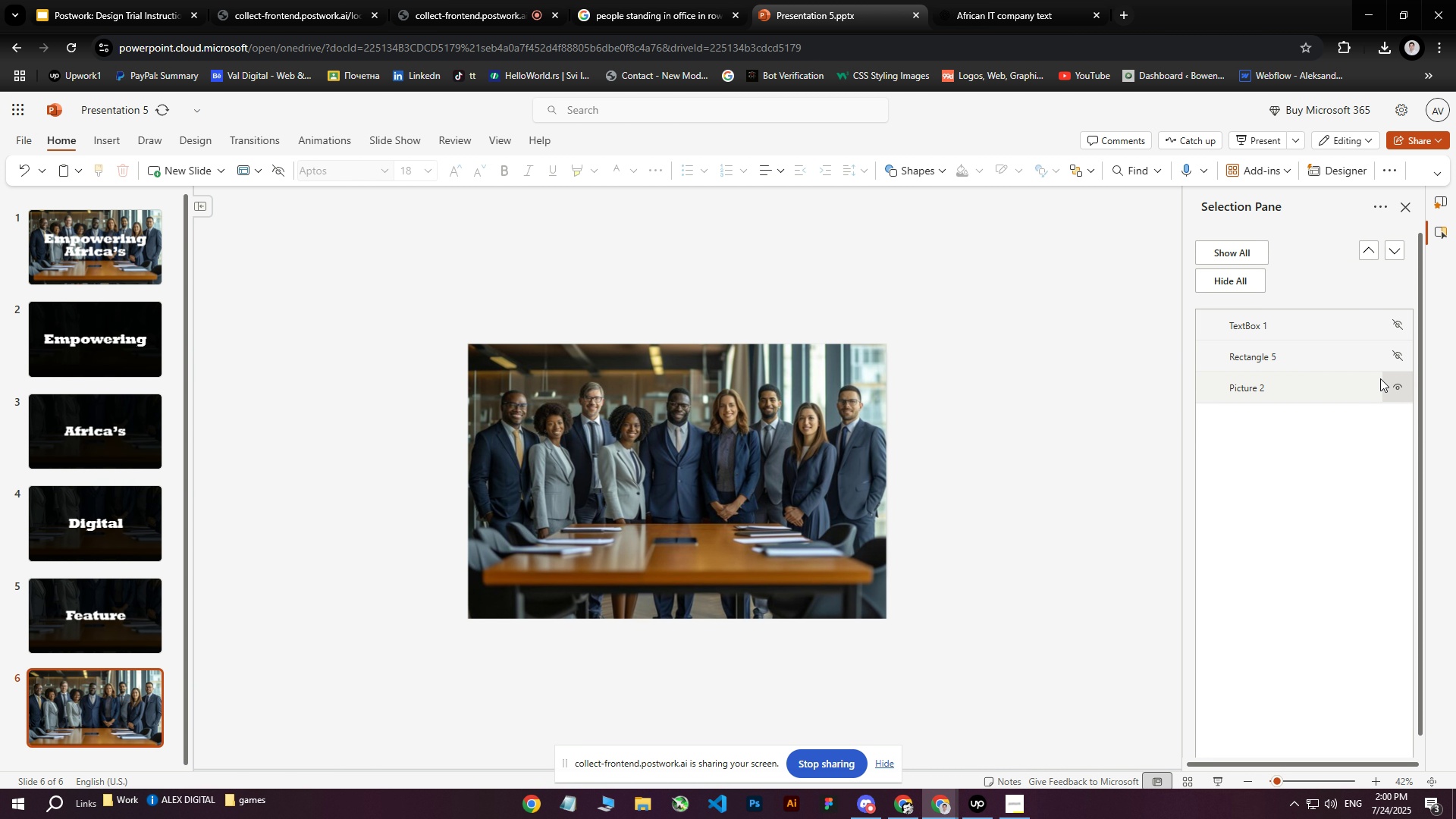 
left_click([745, 438])
 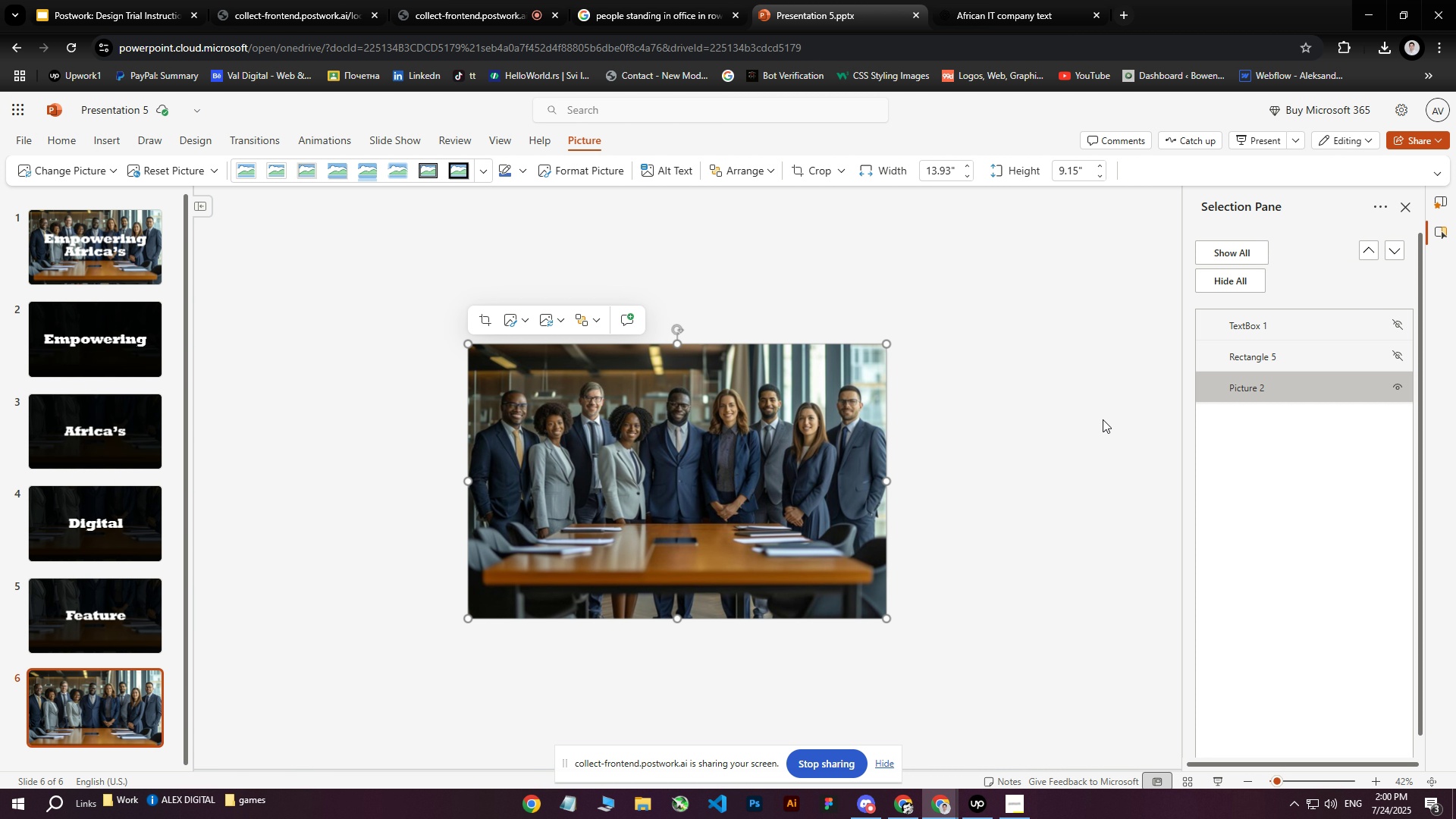 
key(ArrowRight)
 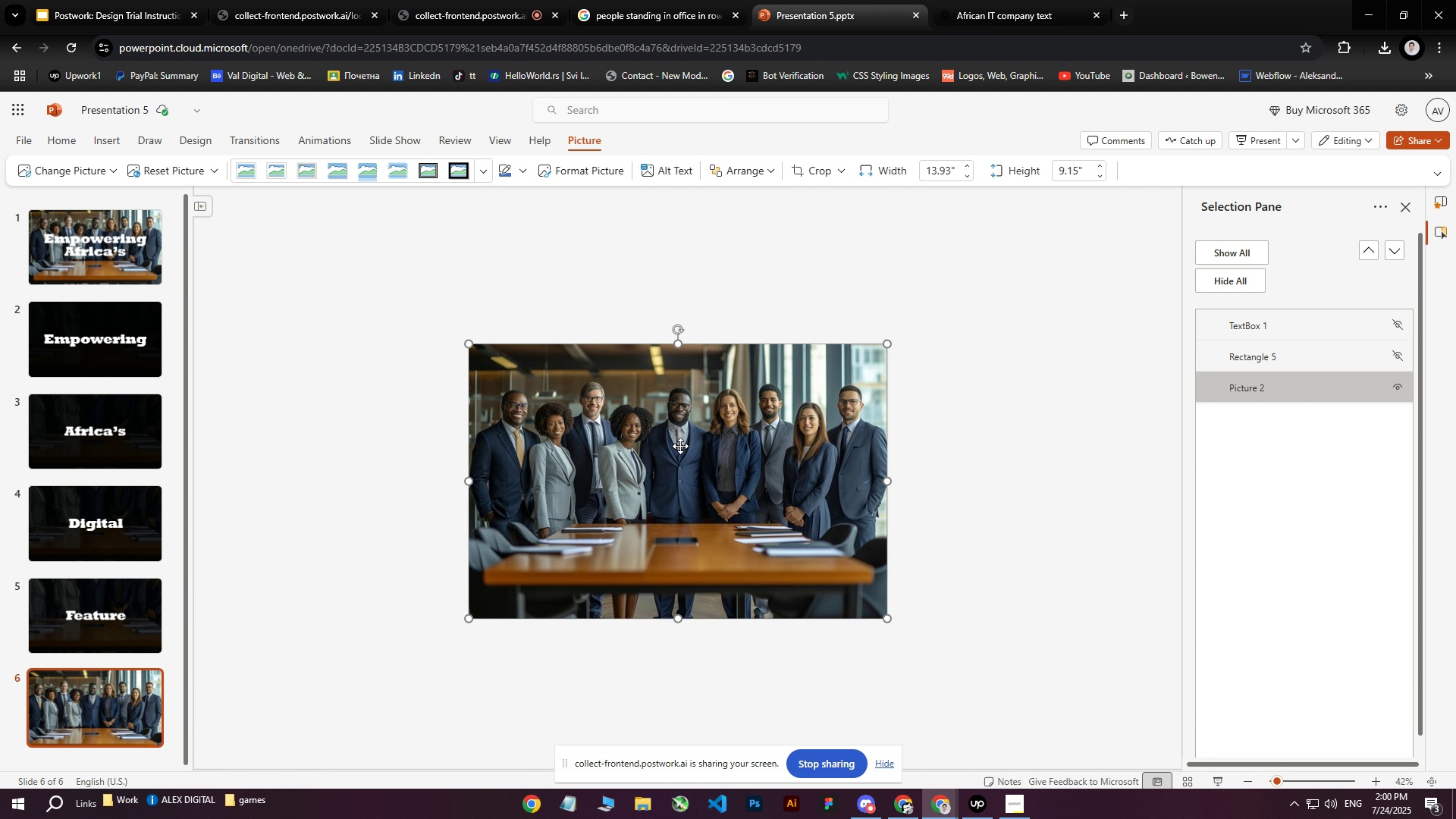 
key(ArrowRight)
 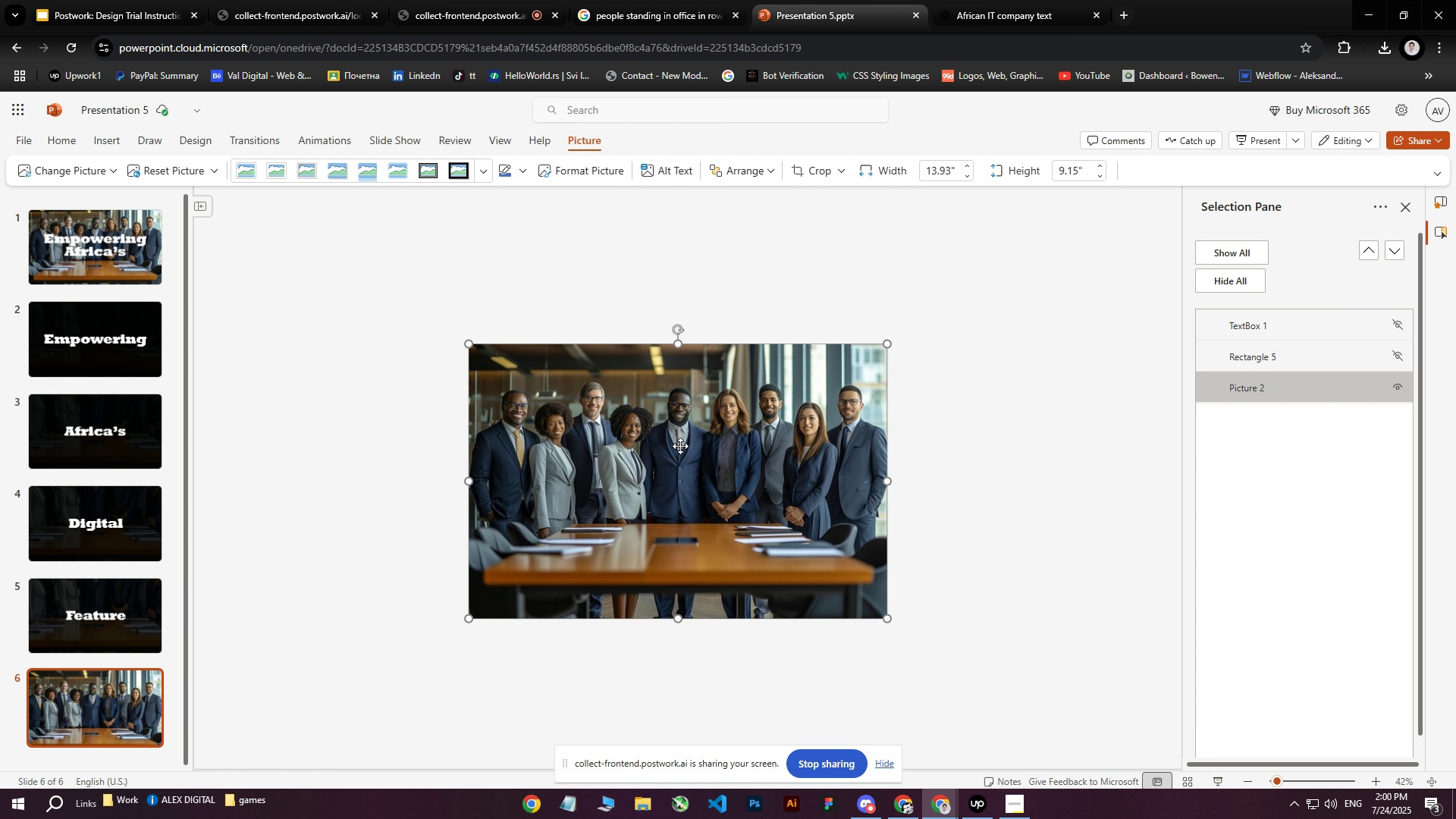 
key(ArrowRight)
 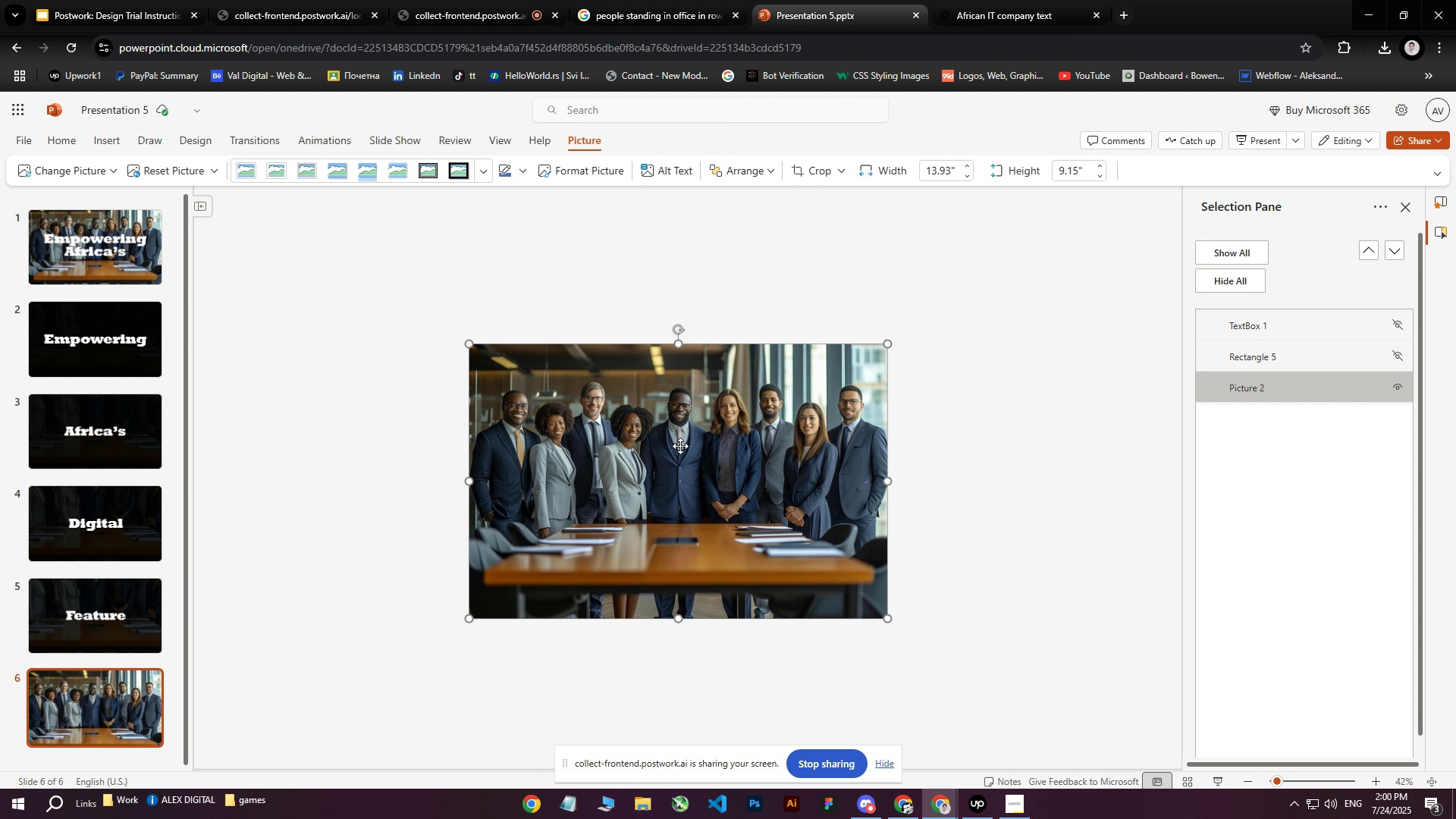 
key(ArrowRight)
 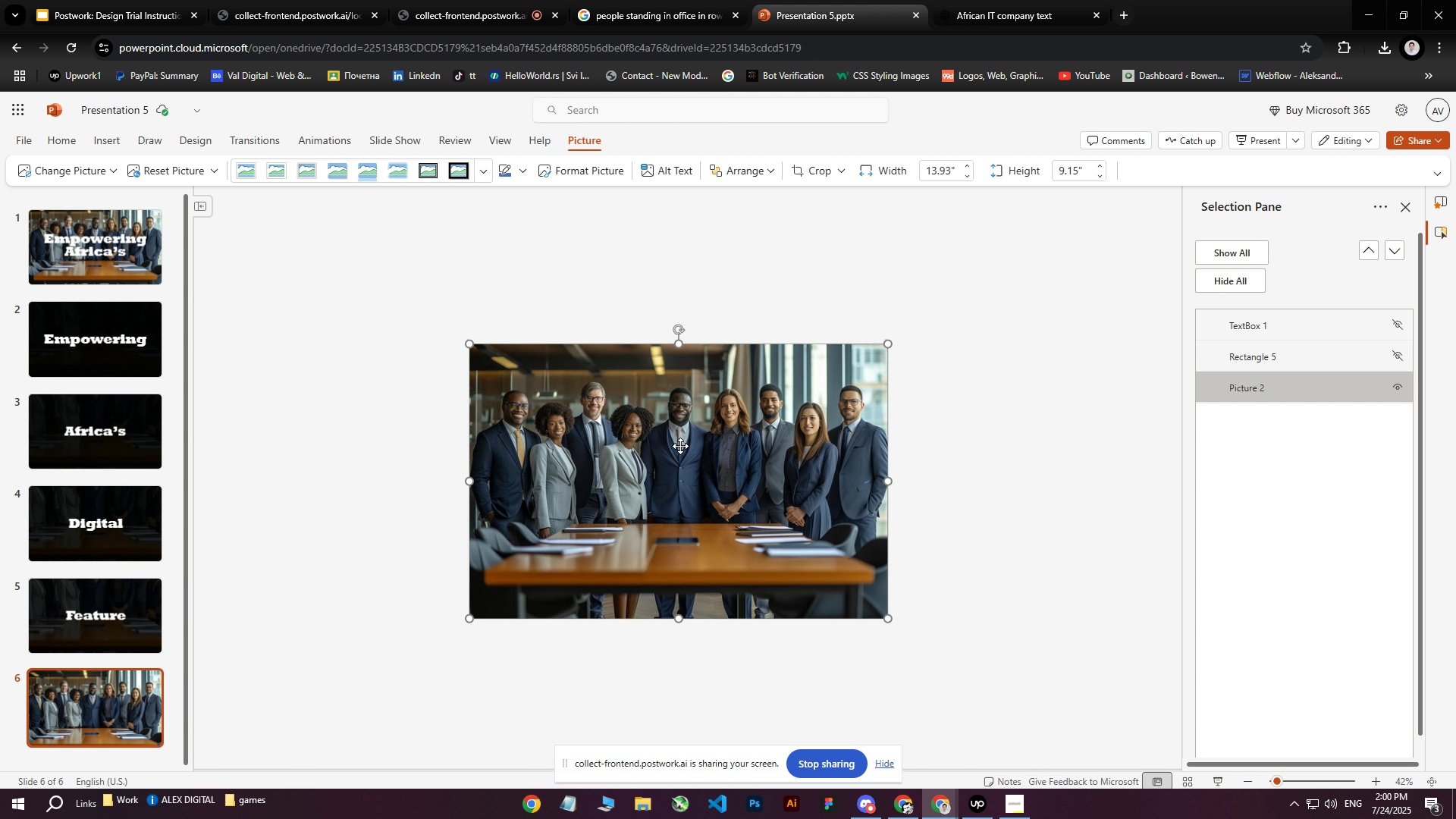 
key(ArrowRight)
 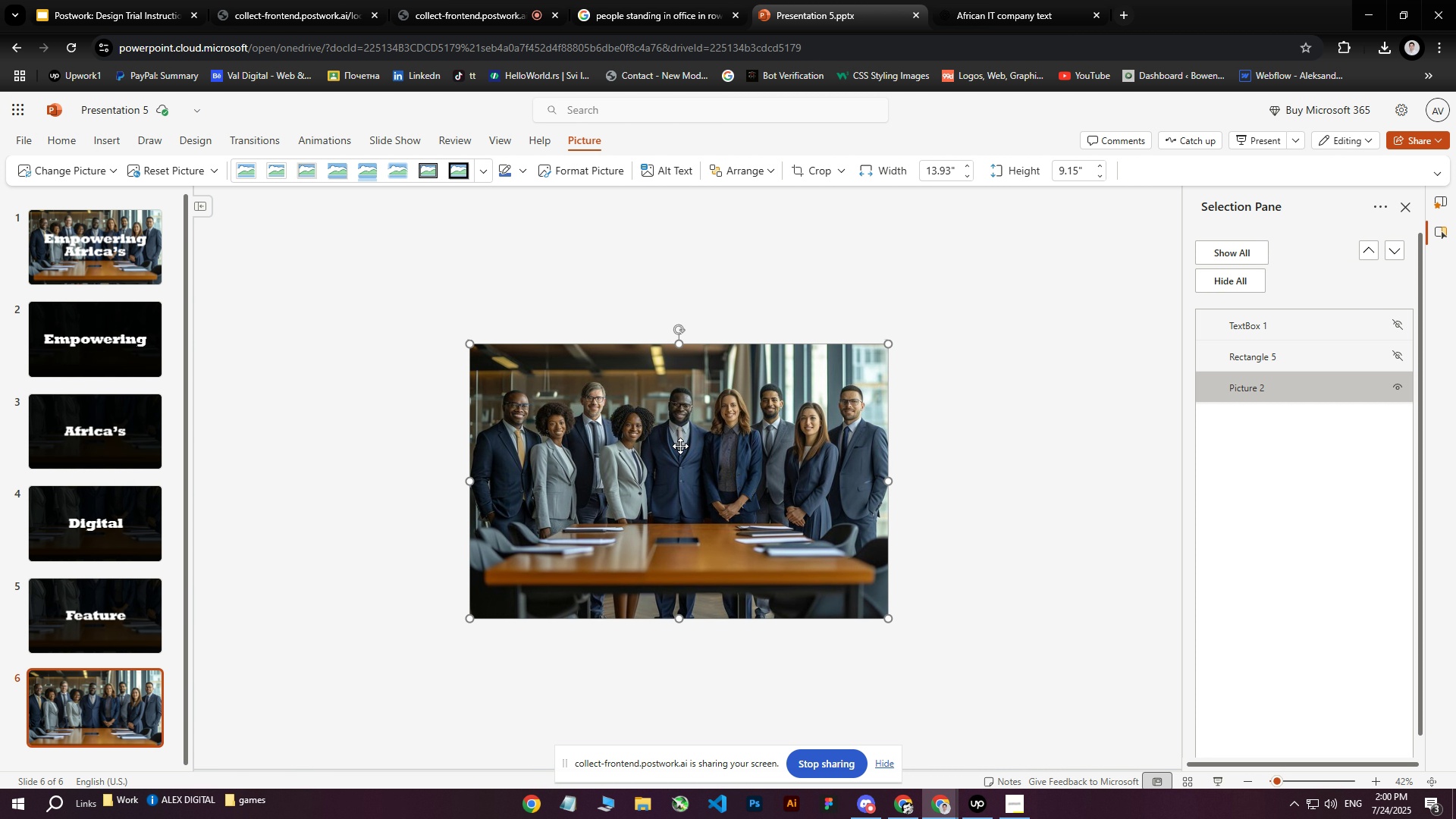 
key(ArrowRight)
 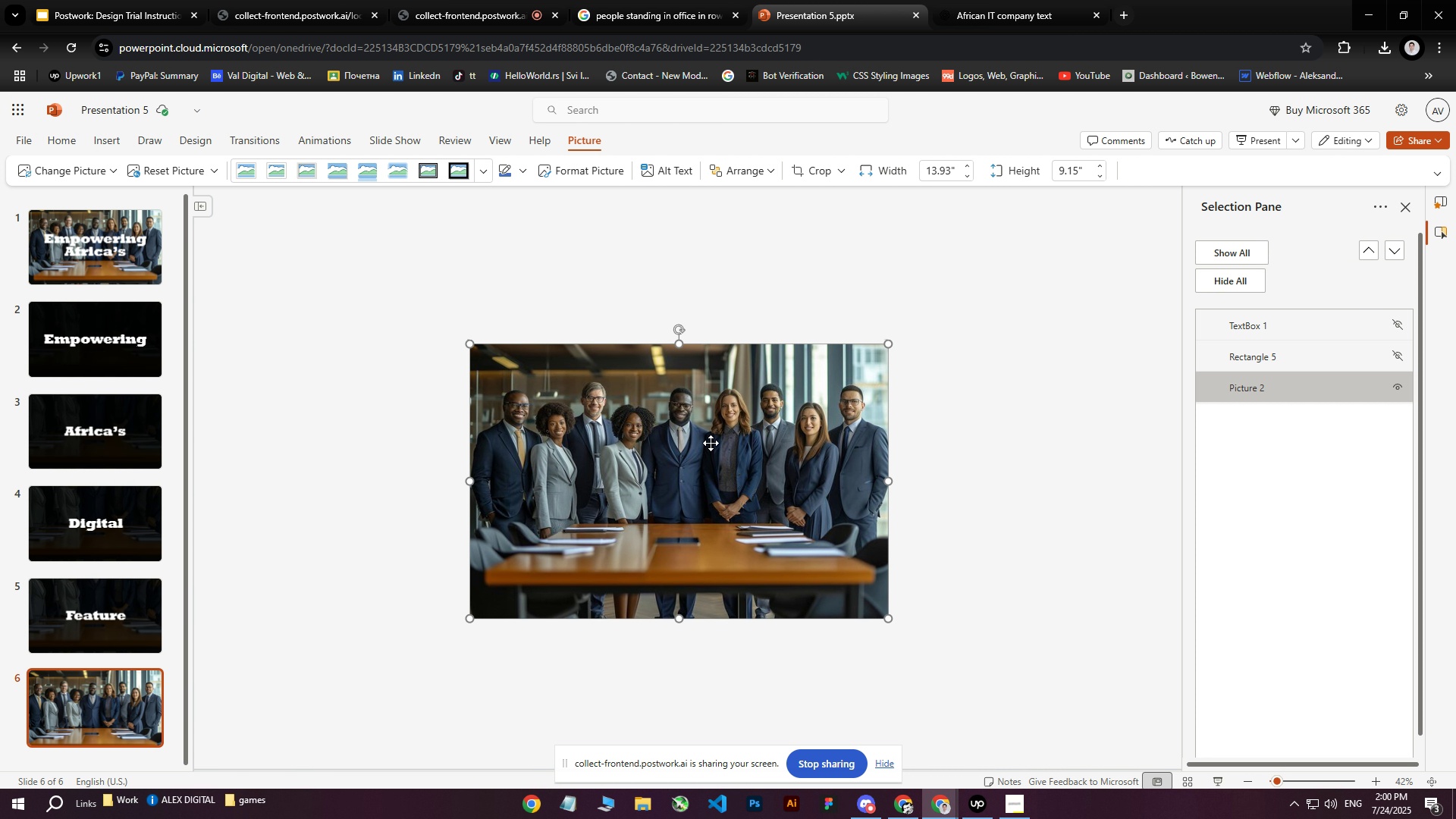 
key(ArrowRight)
 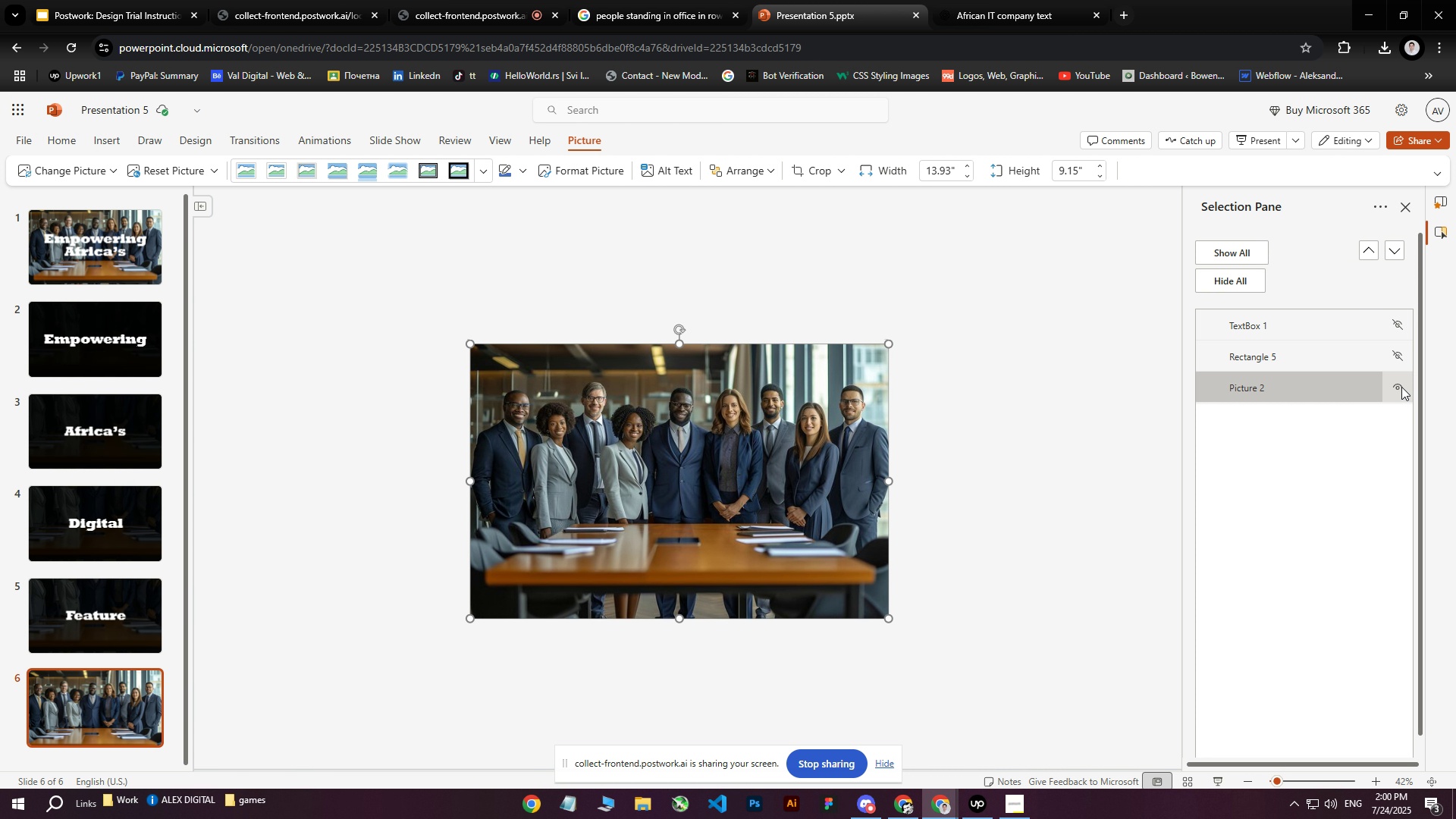 
left_click([1401, 387])
 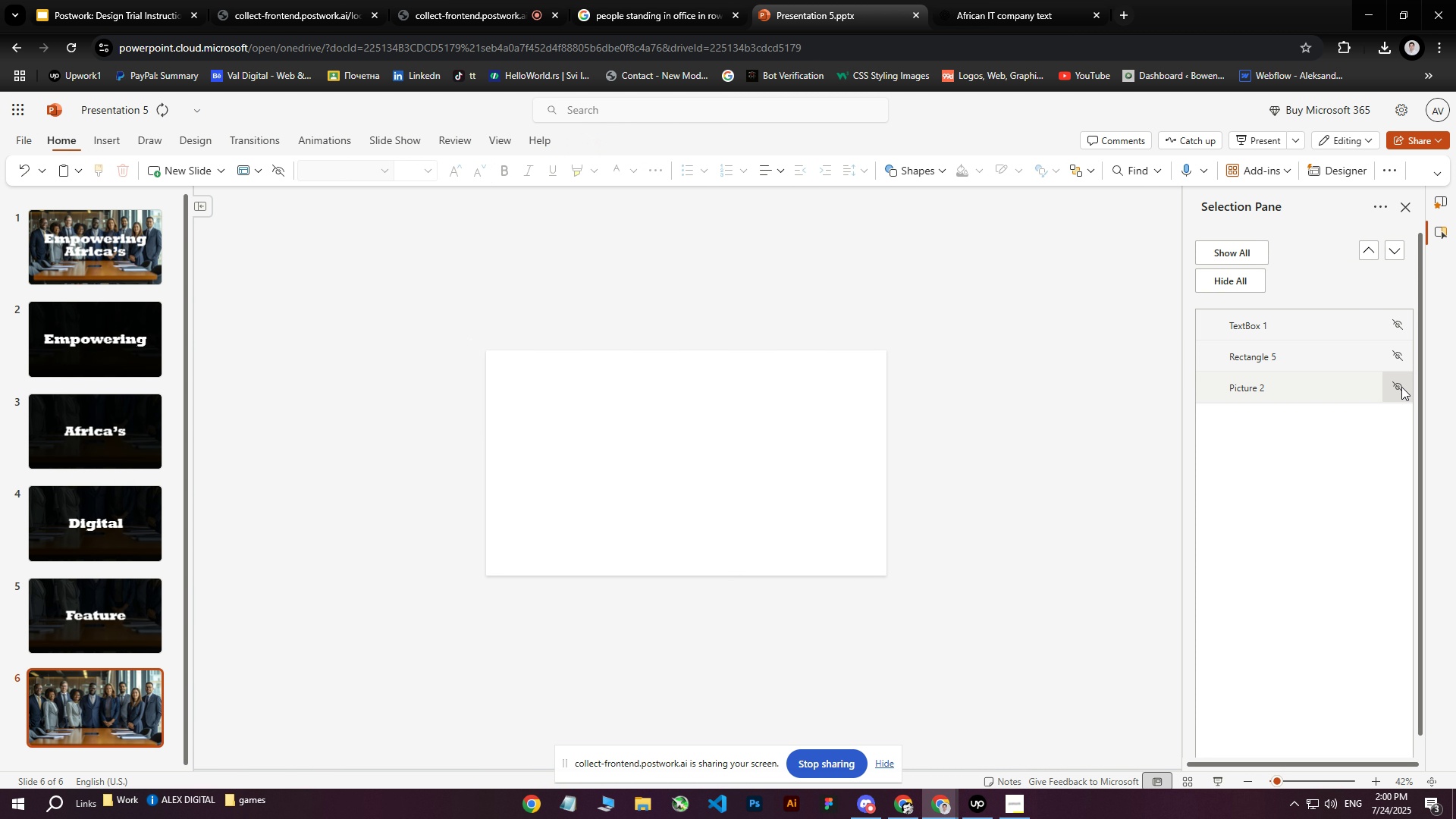 
left_click([1401, 387])
 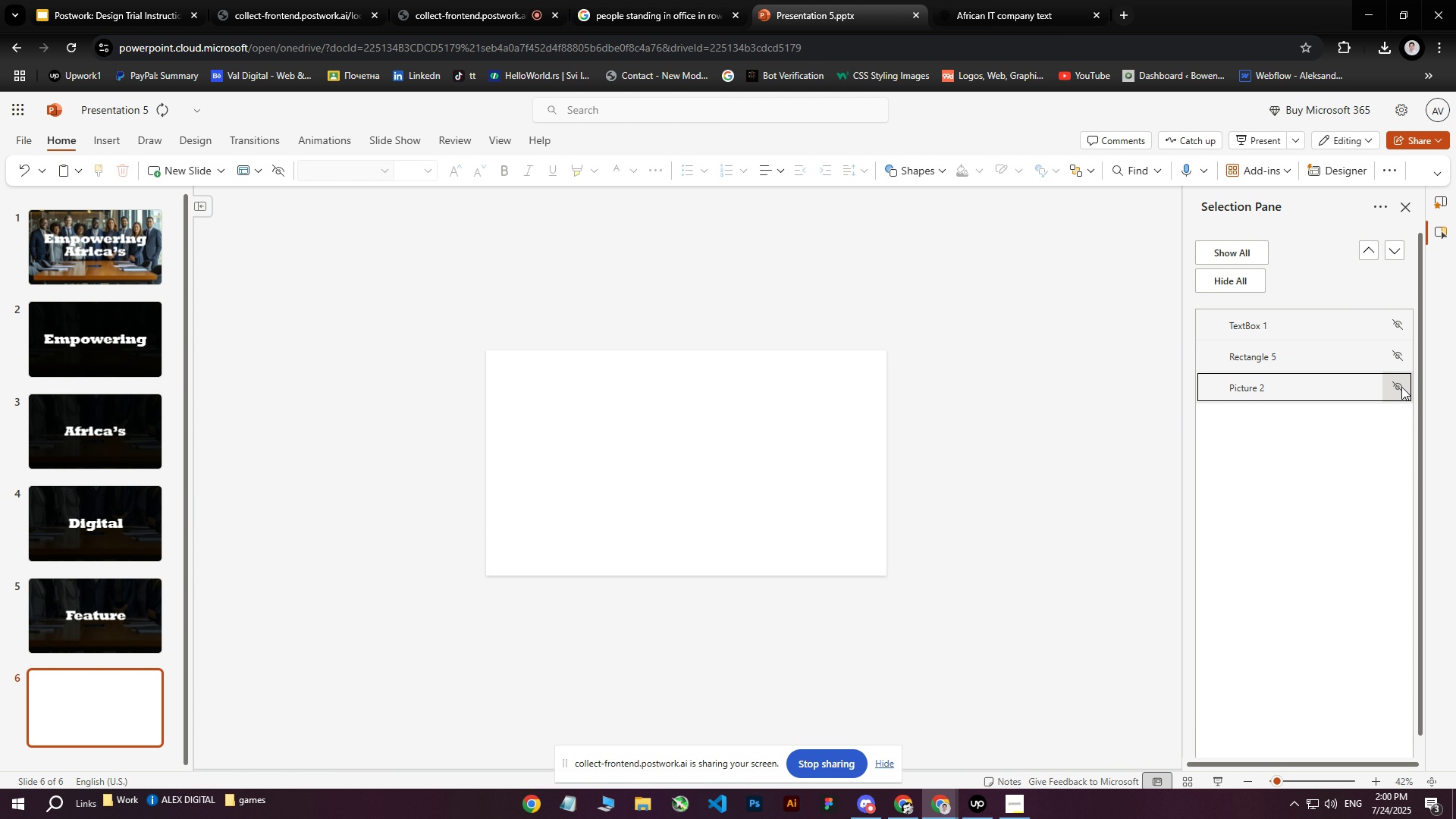 
left_click([1401, 387])
 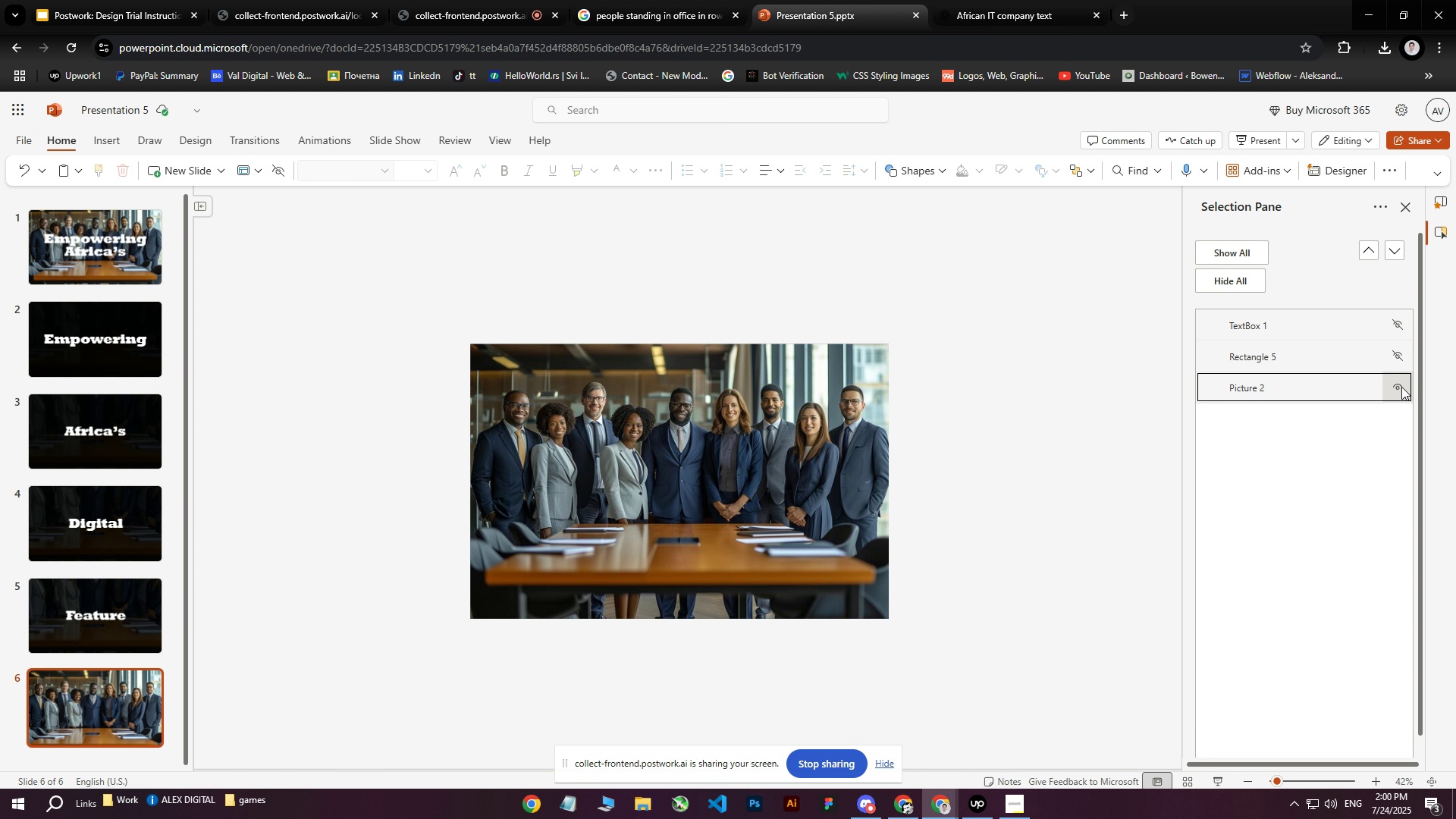 
left_click([1401, 387])
 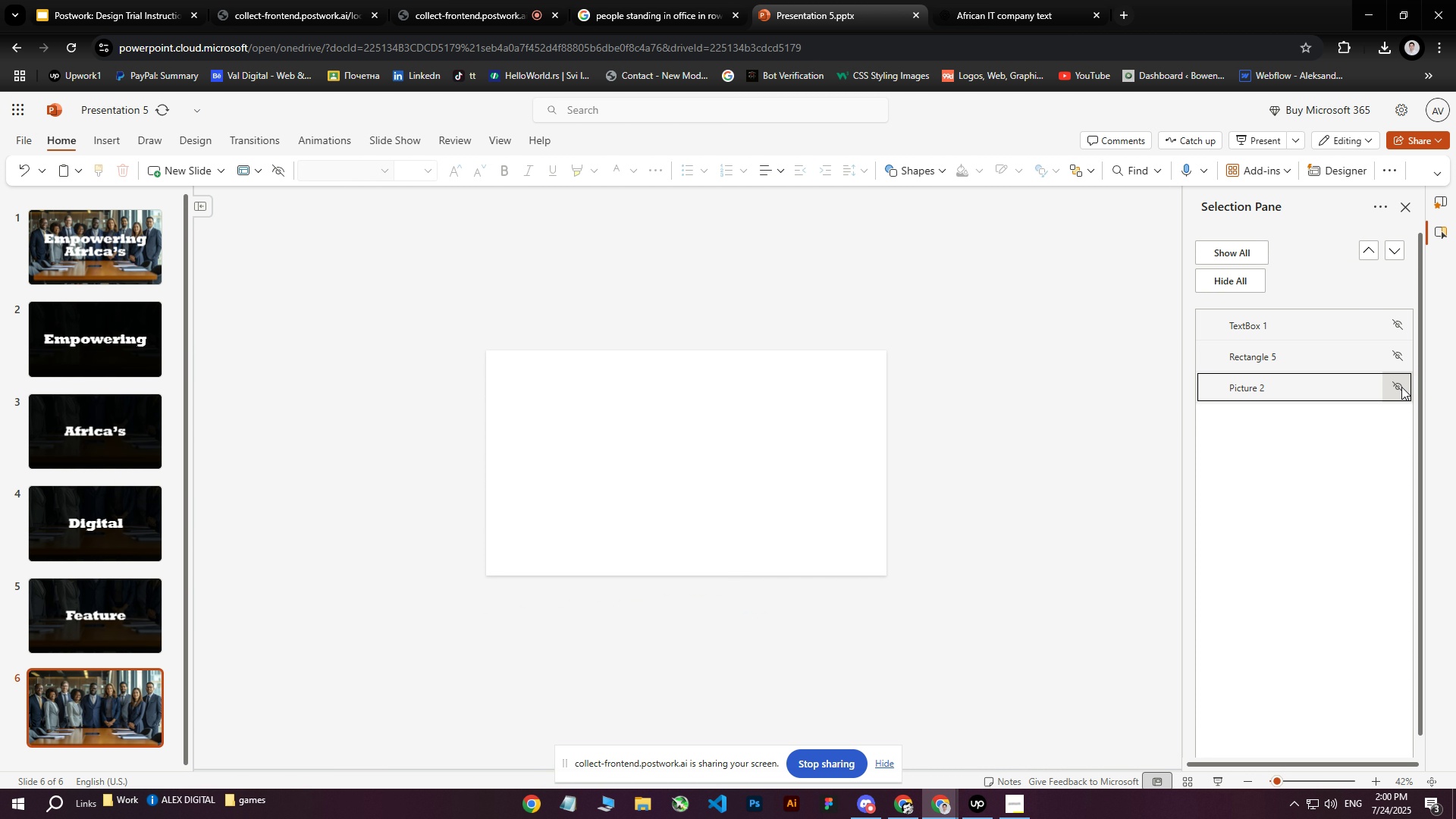 
left_click([1401, 387])
 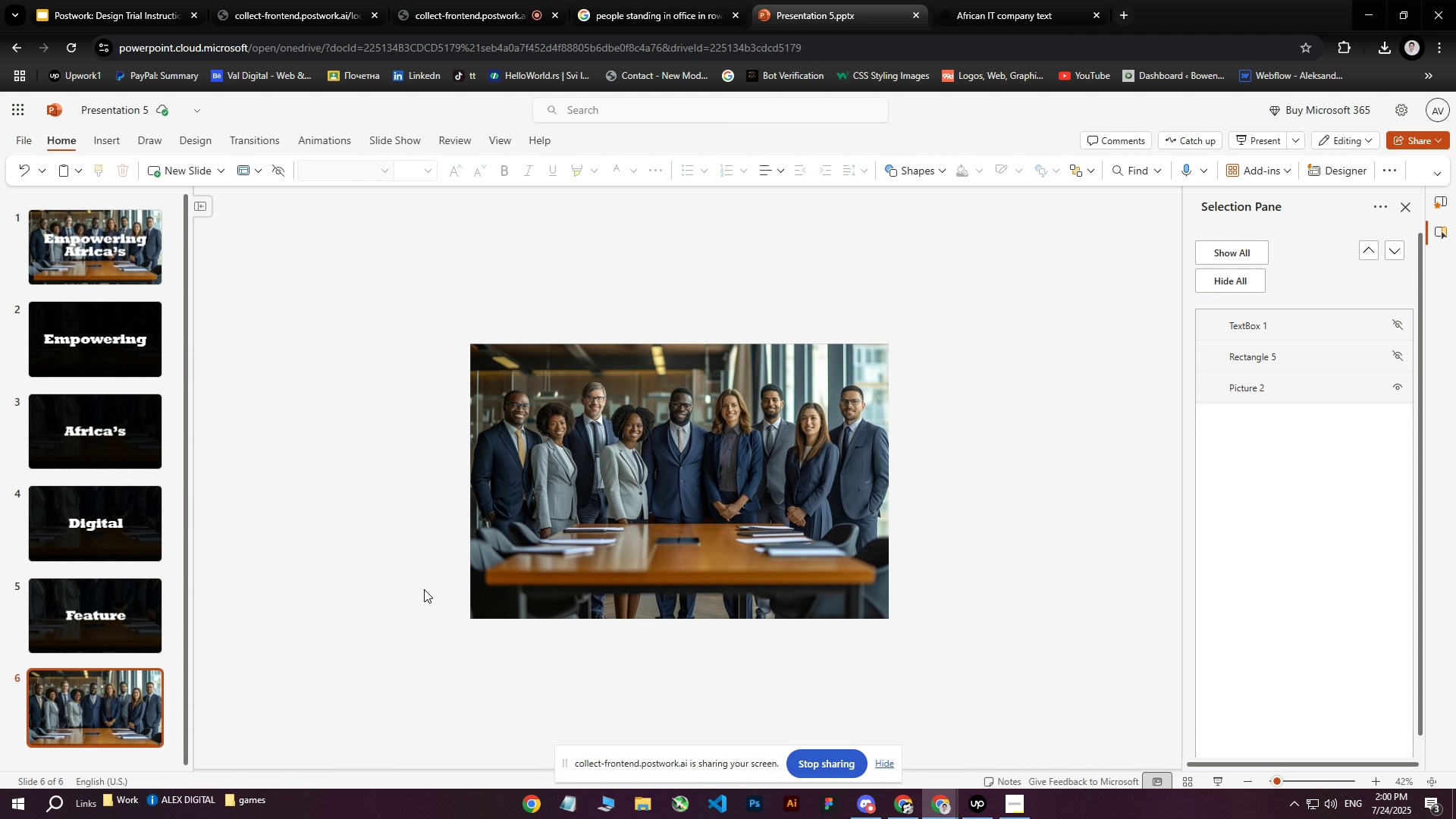 
left_click([366, 613])
 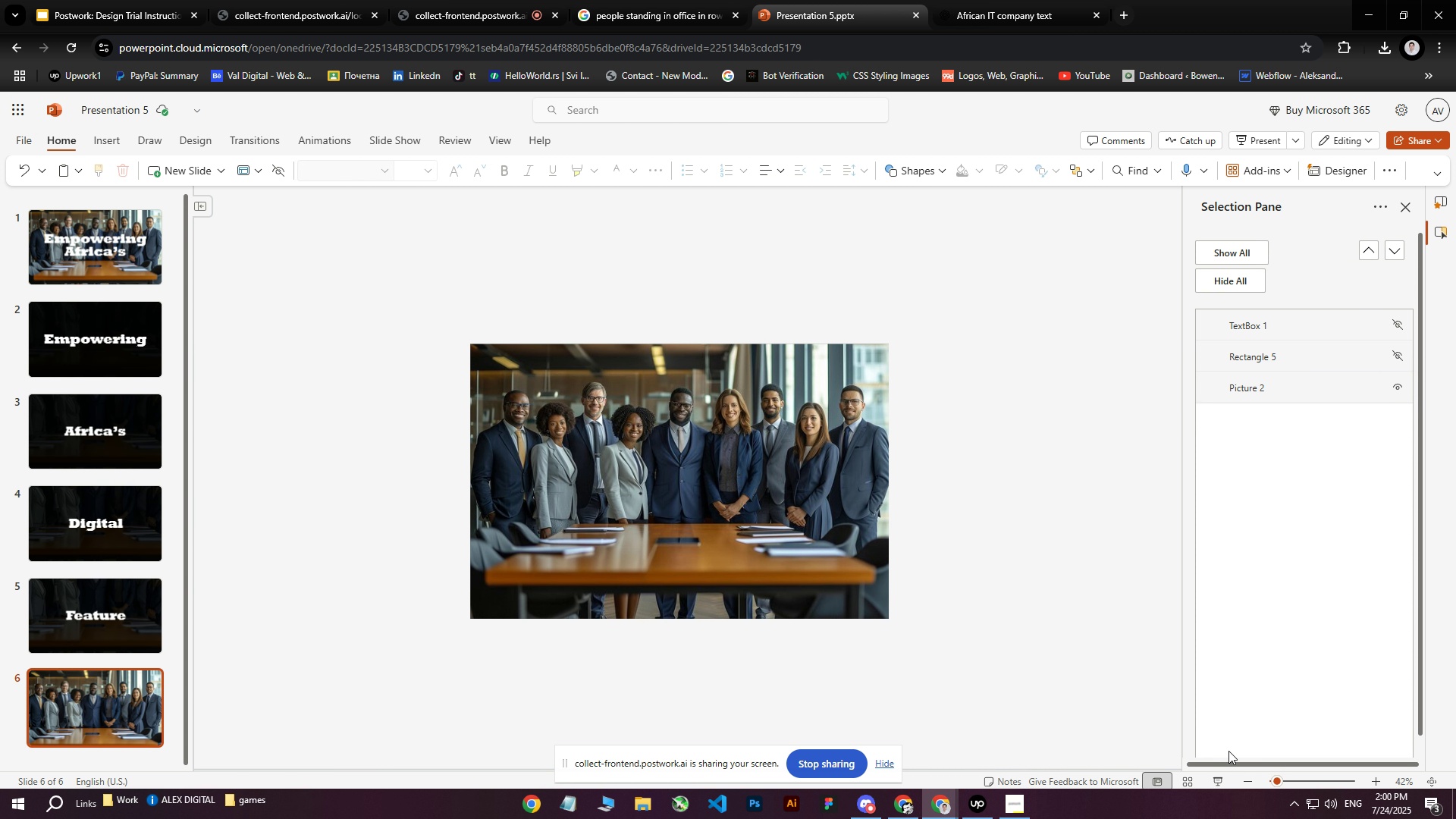 
left_click([1212, 782])
 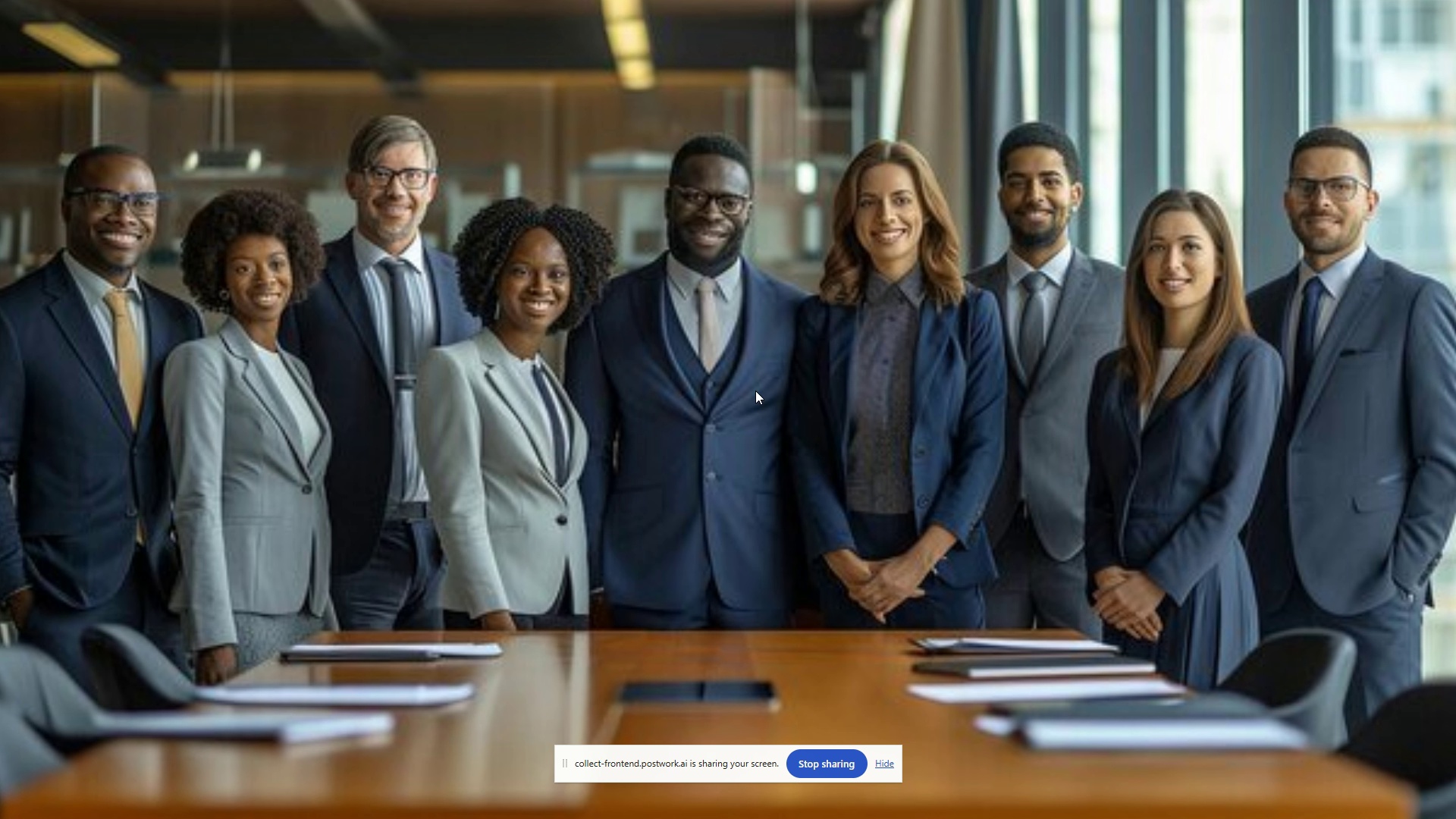 
wait(6.12)
 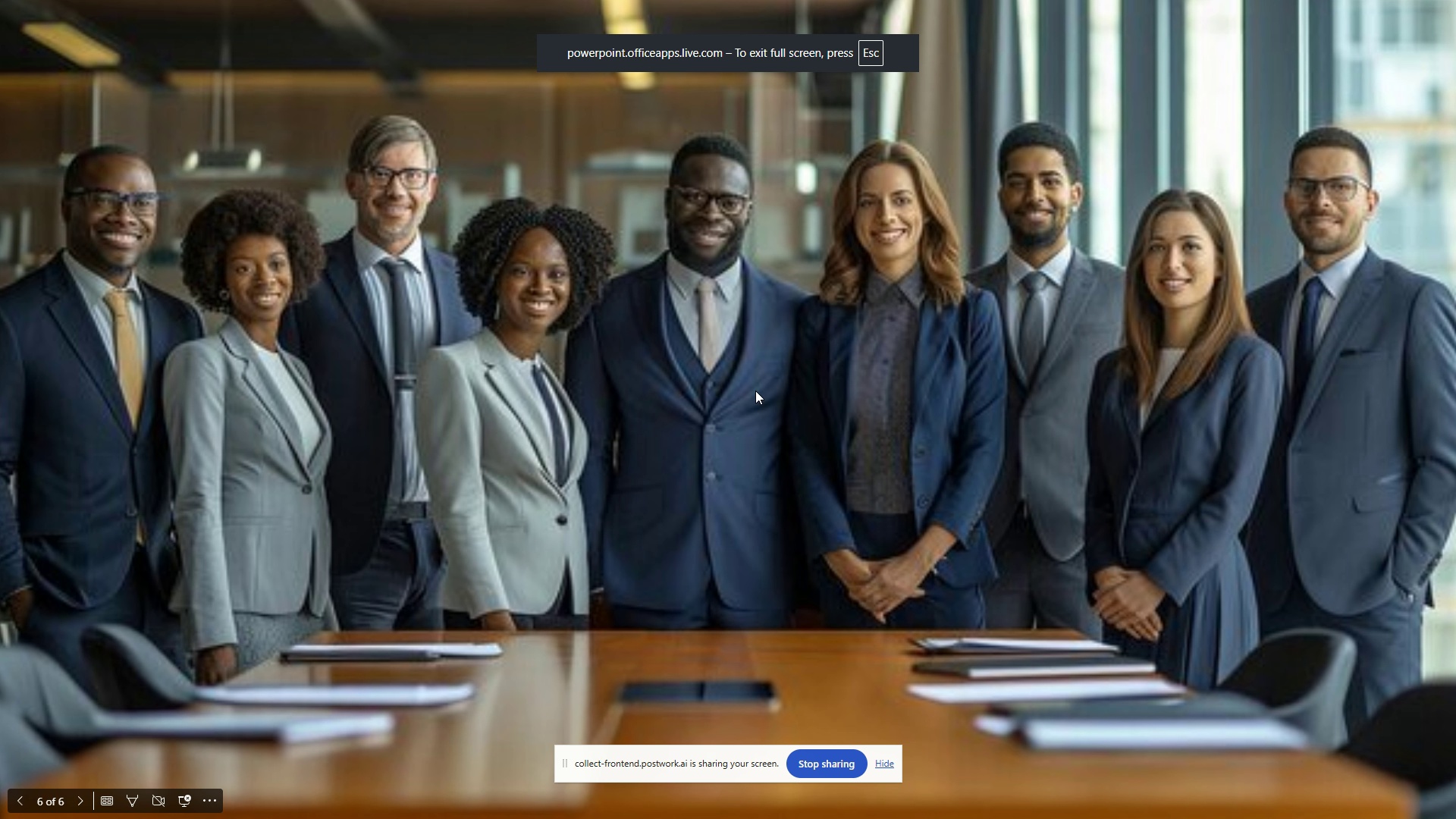 
key(Escape)
 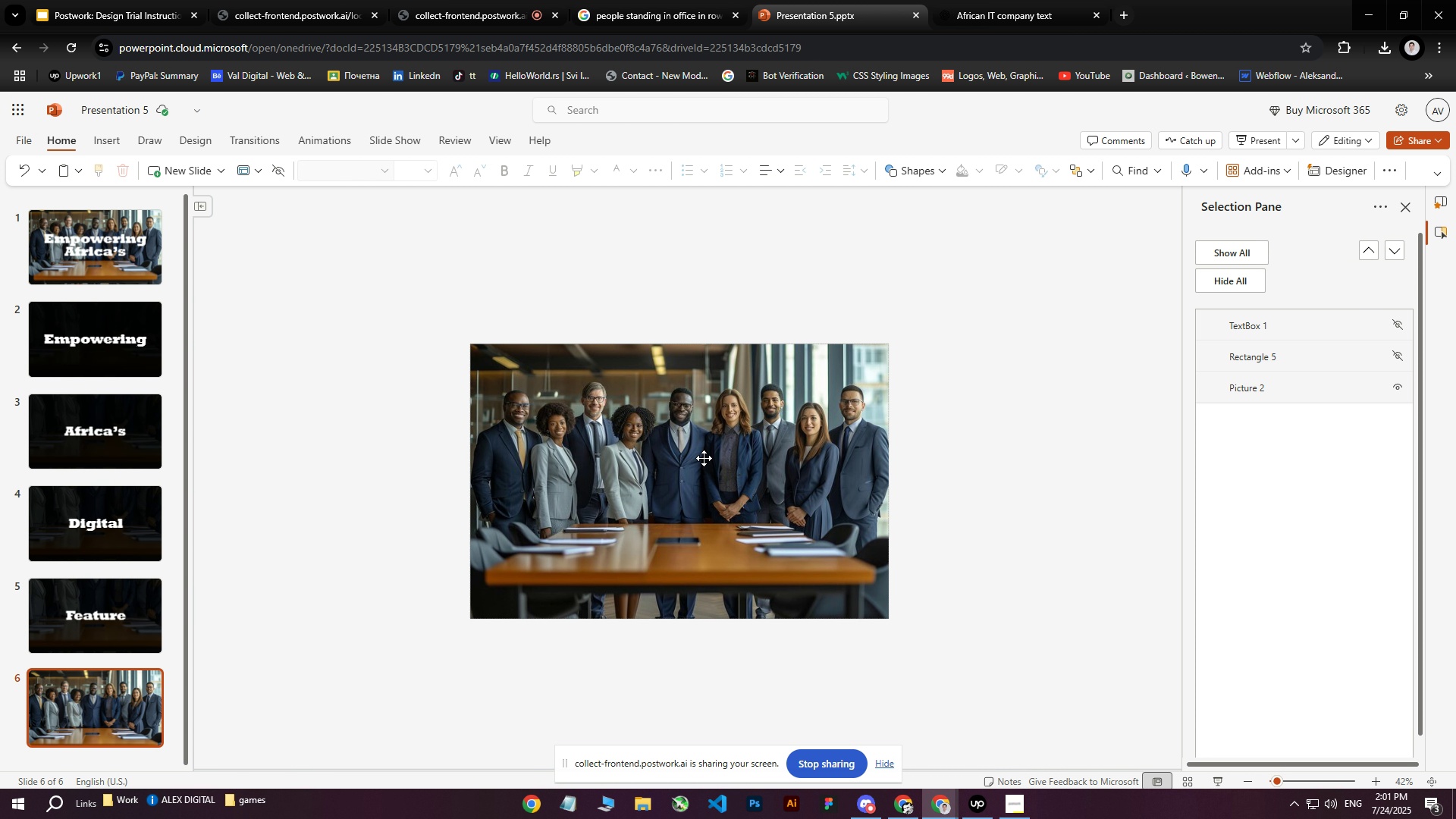 
wait(6.34)
 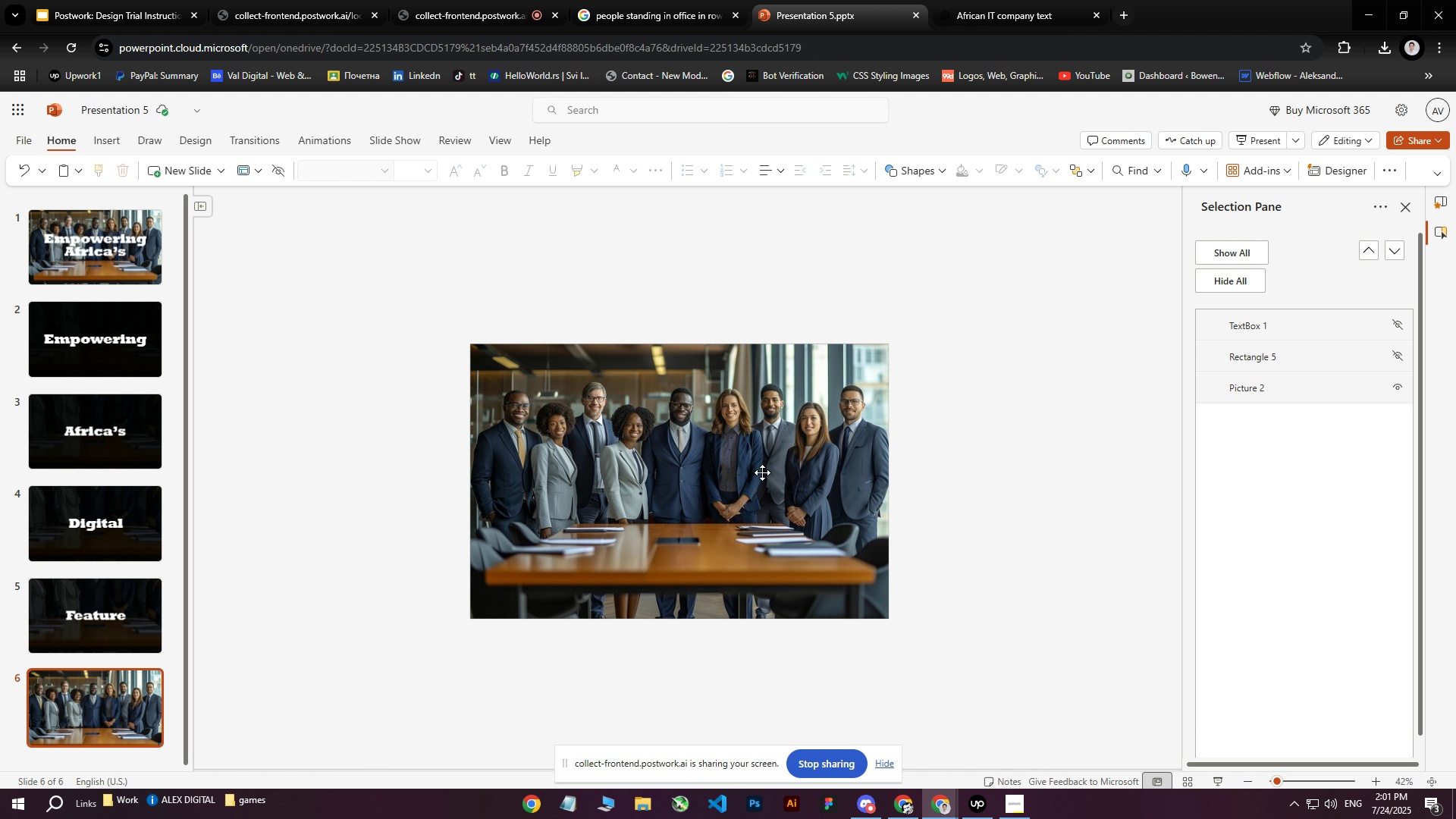 
left_click([666, 0])
 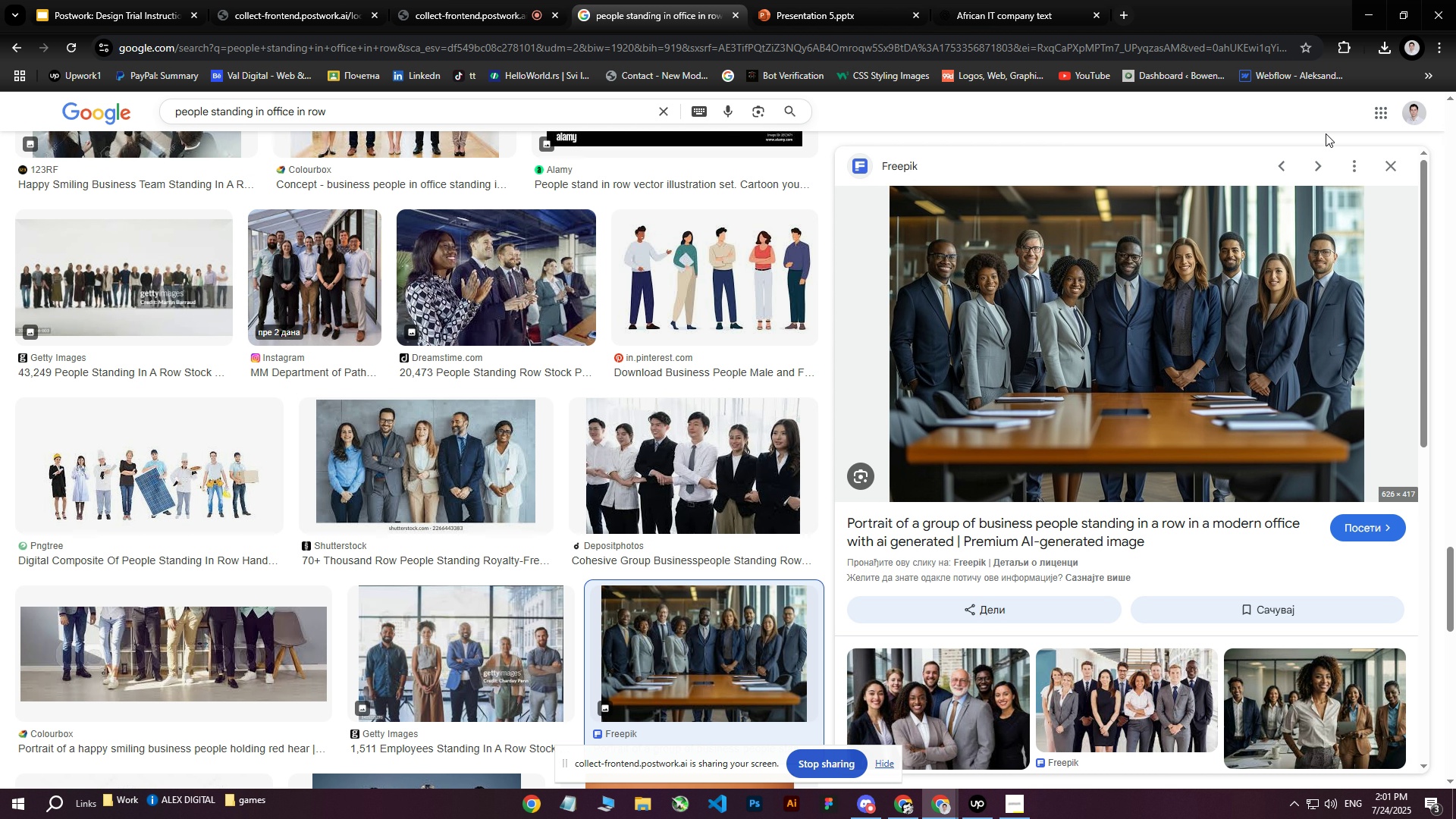 
left_click([1381, 164])
 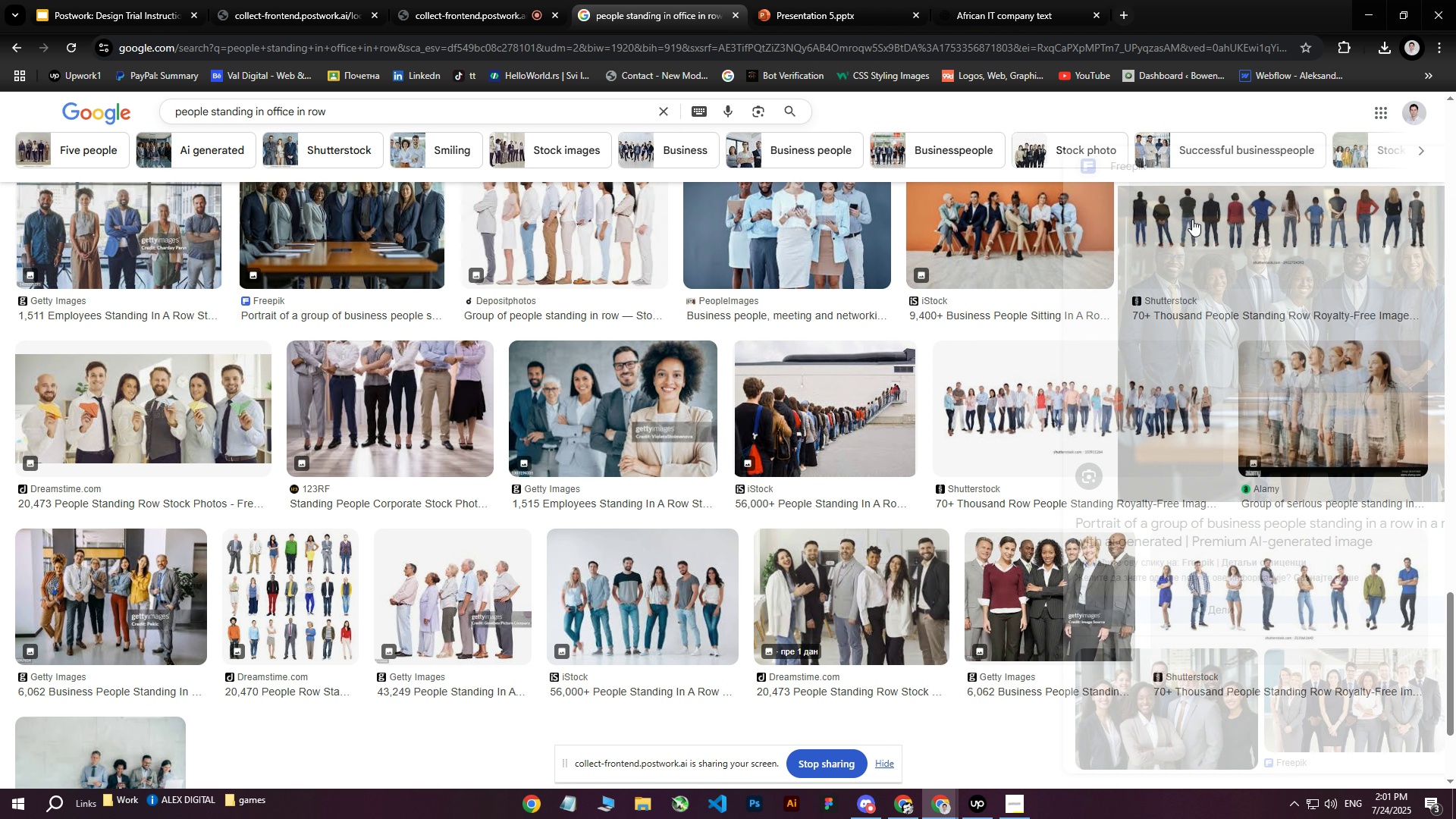 
scroll: coordinate [811, 375], scroll_direction: up, amount: 40.0
 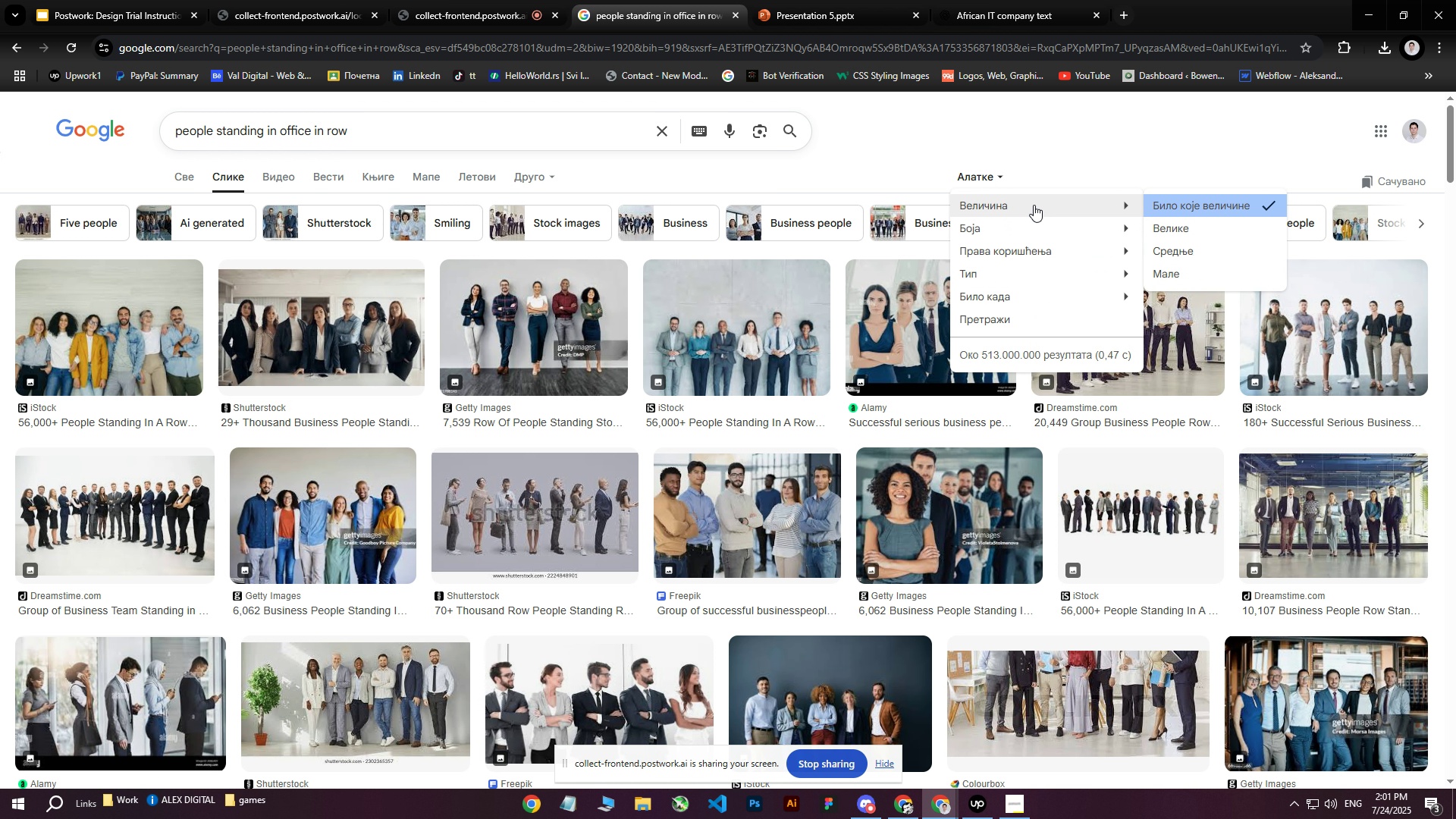 
left_click([1181, 222])
 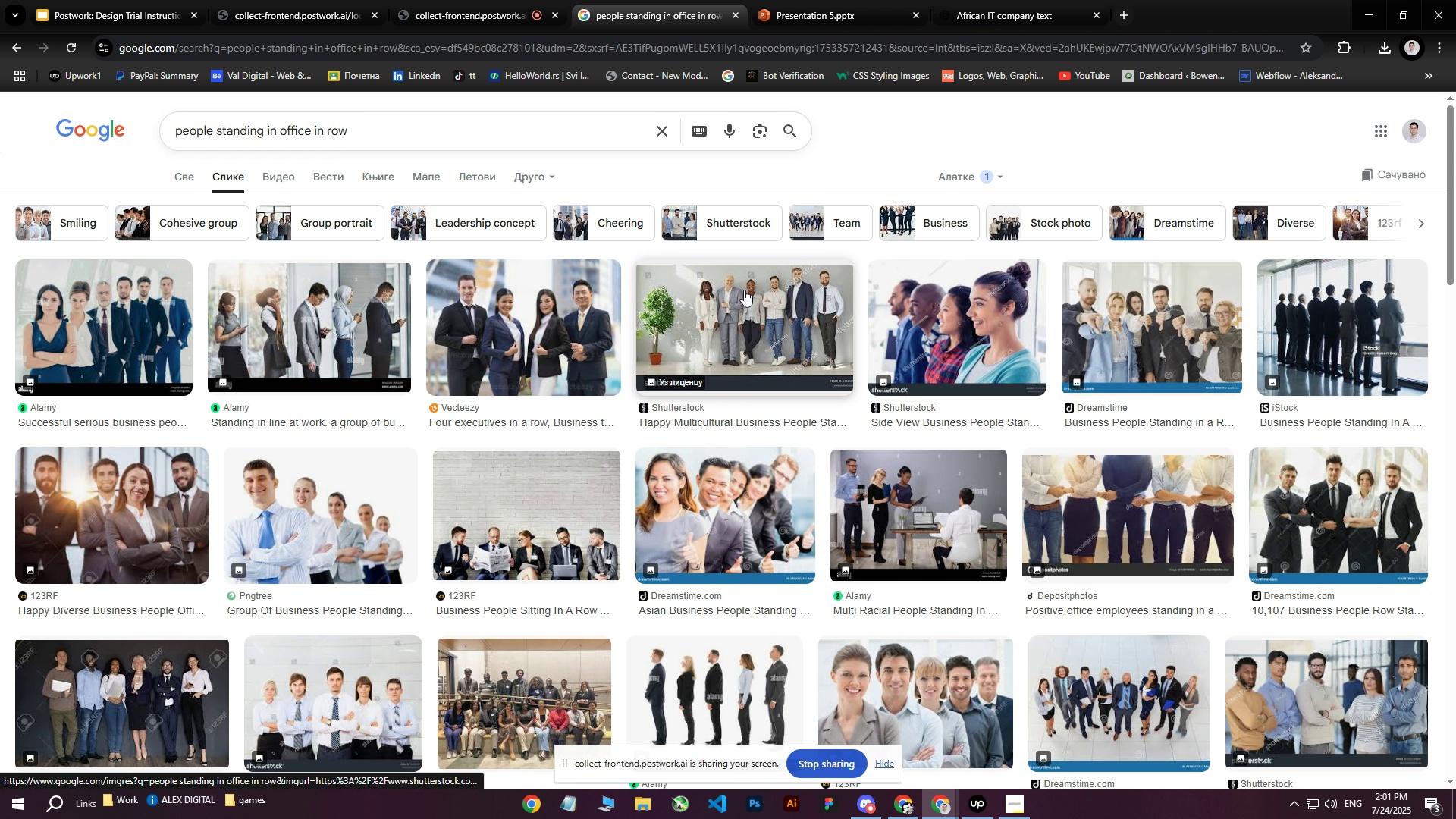 
scroll: coordinate [744, 290], scroll_direction: down, amount: 1.0
 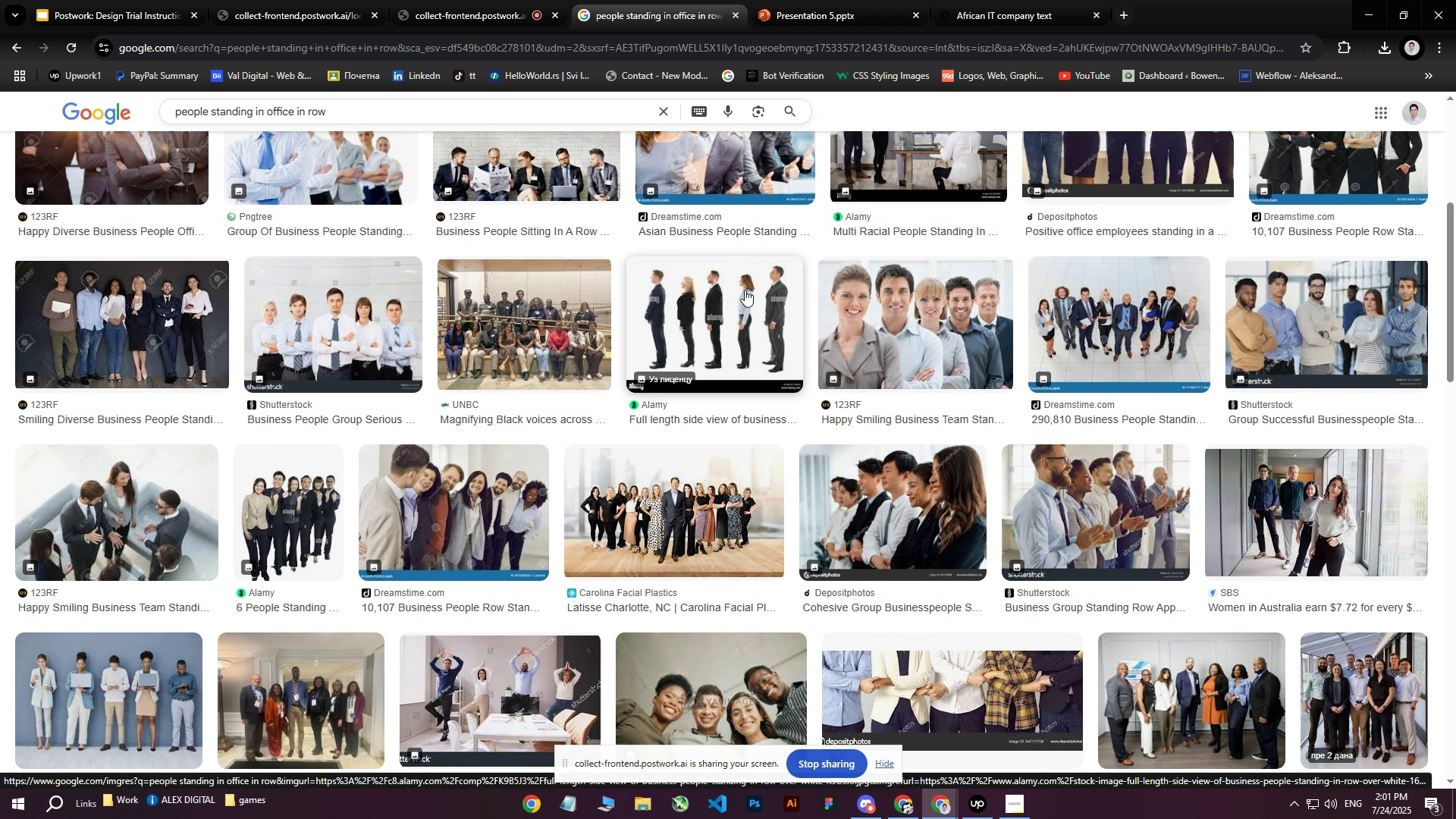 
scroll: coordinate [745, 290], scroll_direction: up, amount: 5.0
 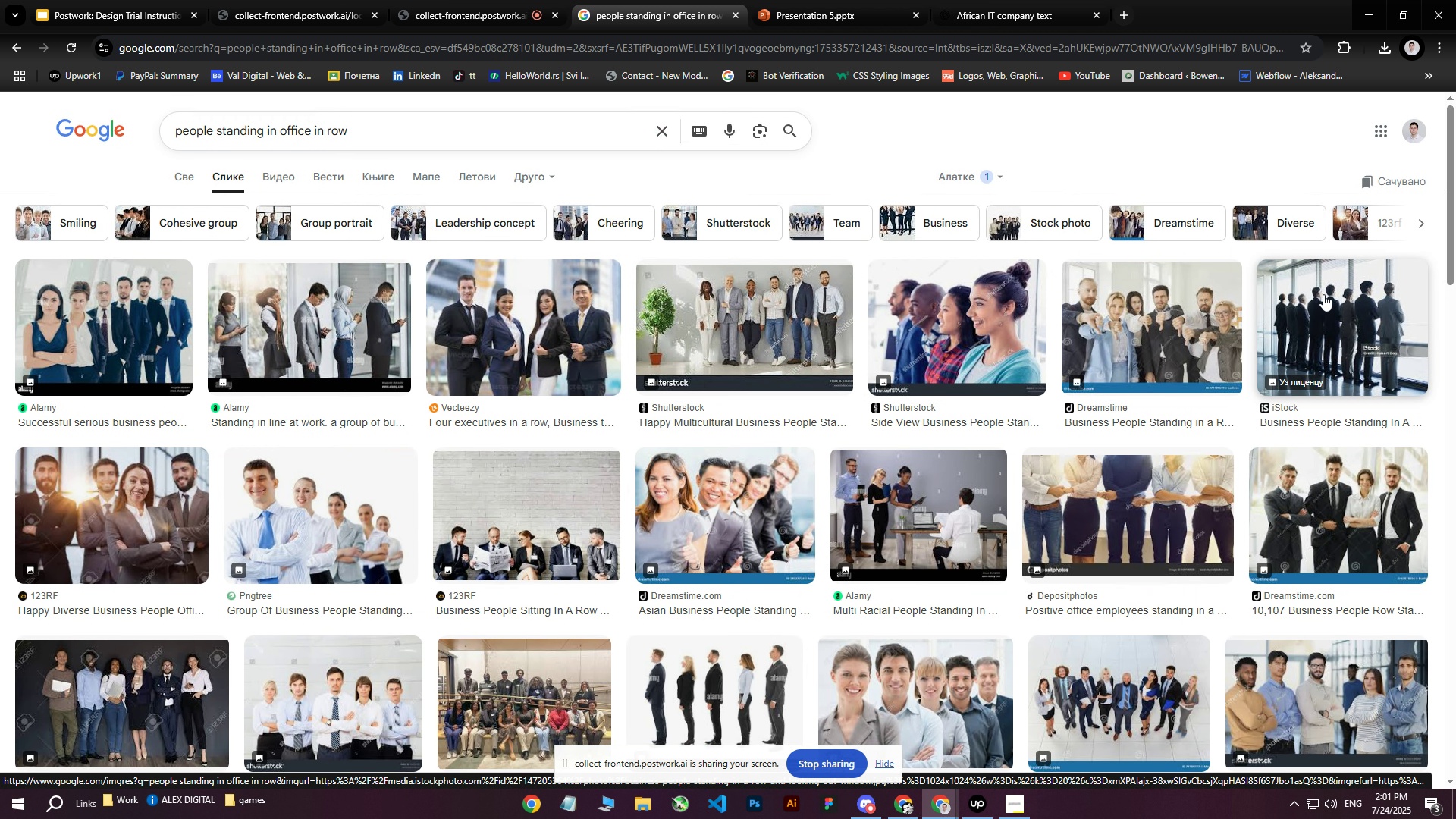 
left_click([1317, 298])
 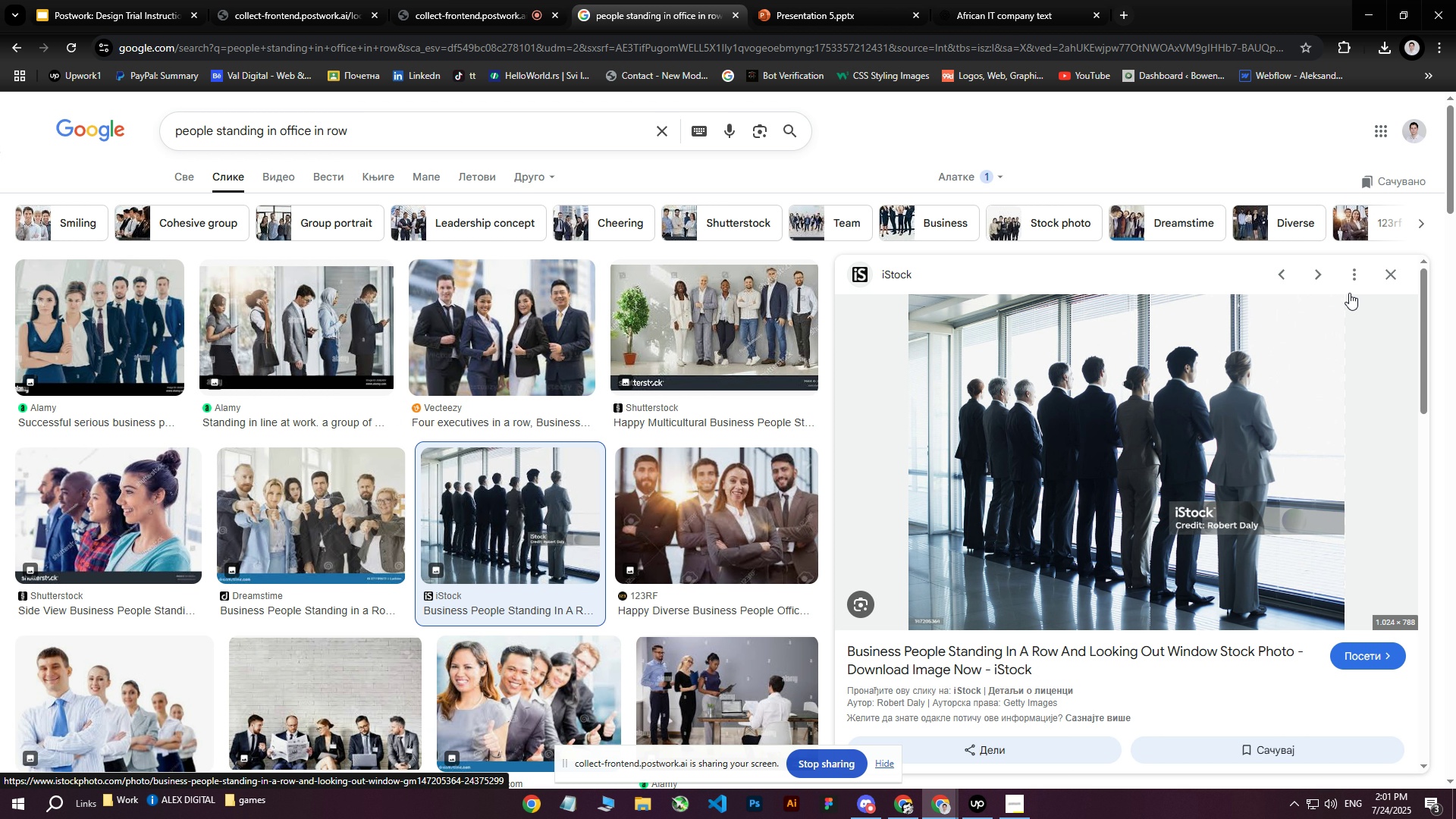 
left_click([1390, 277])
 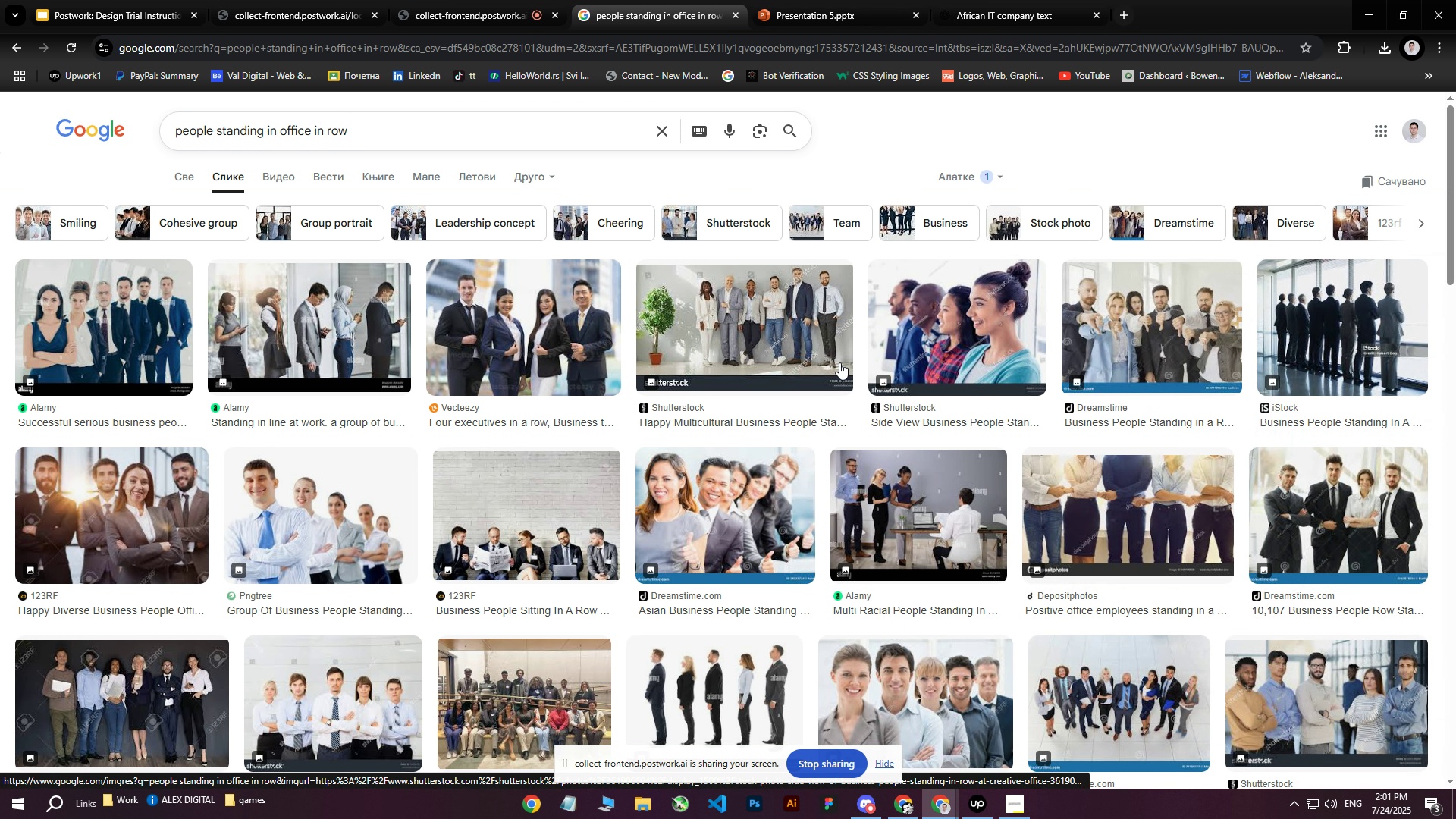 
scroll: coordinate [770, 363], scroll_direction: down, amount: 7.0
 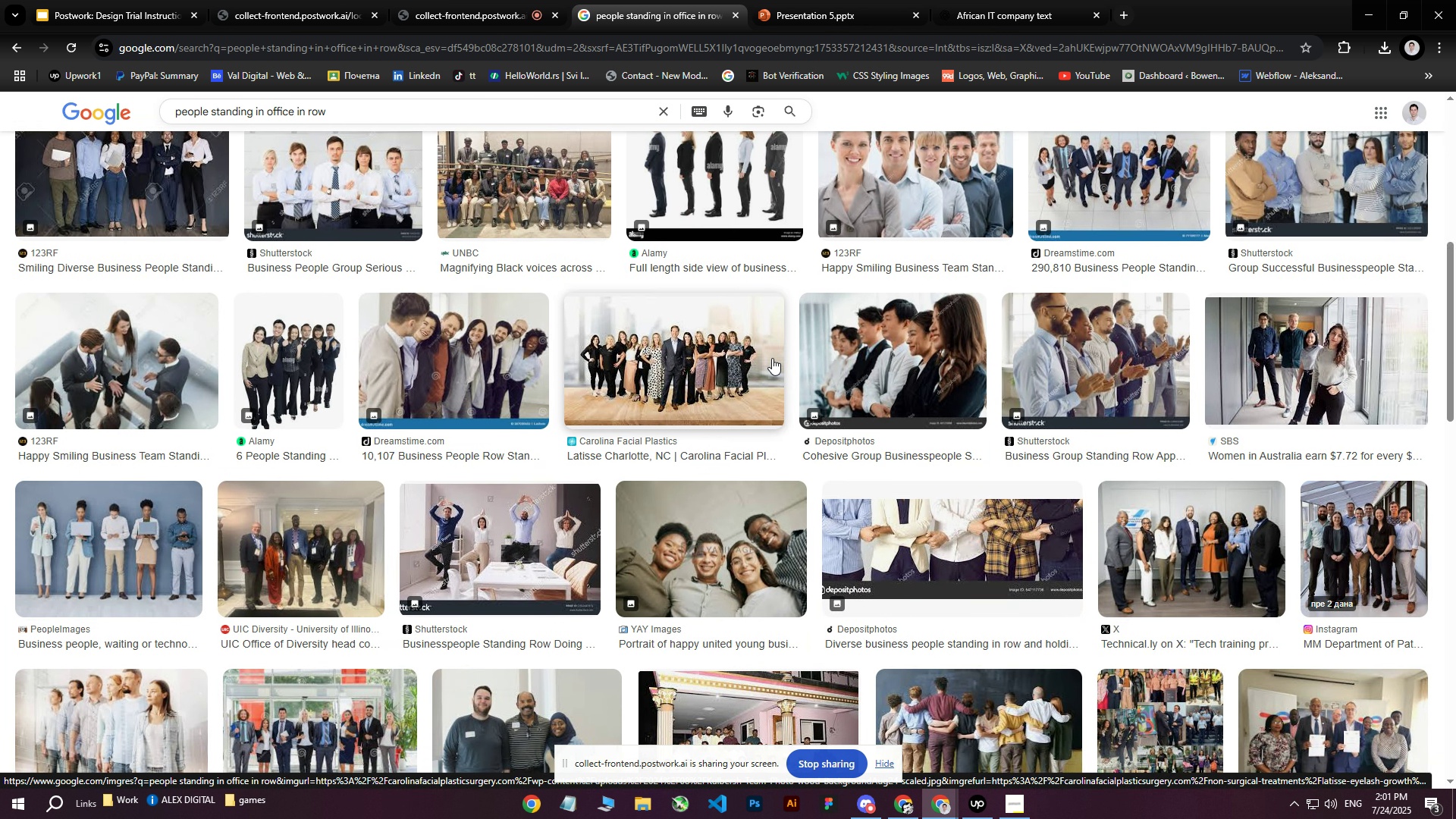 
wait(5.78)
 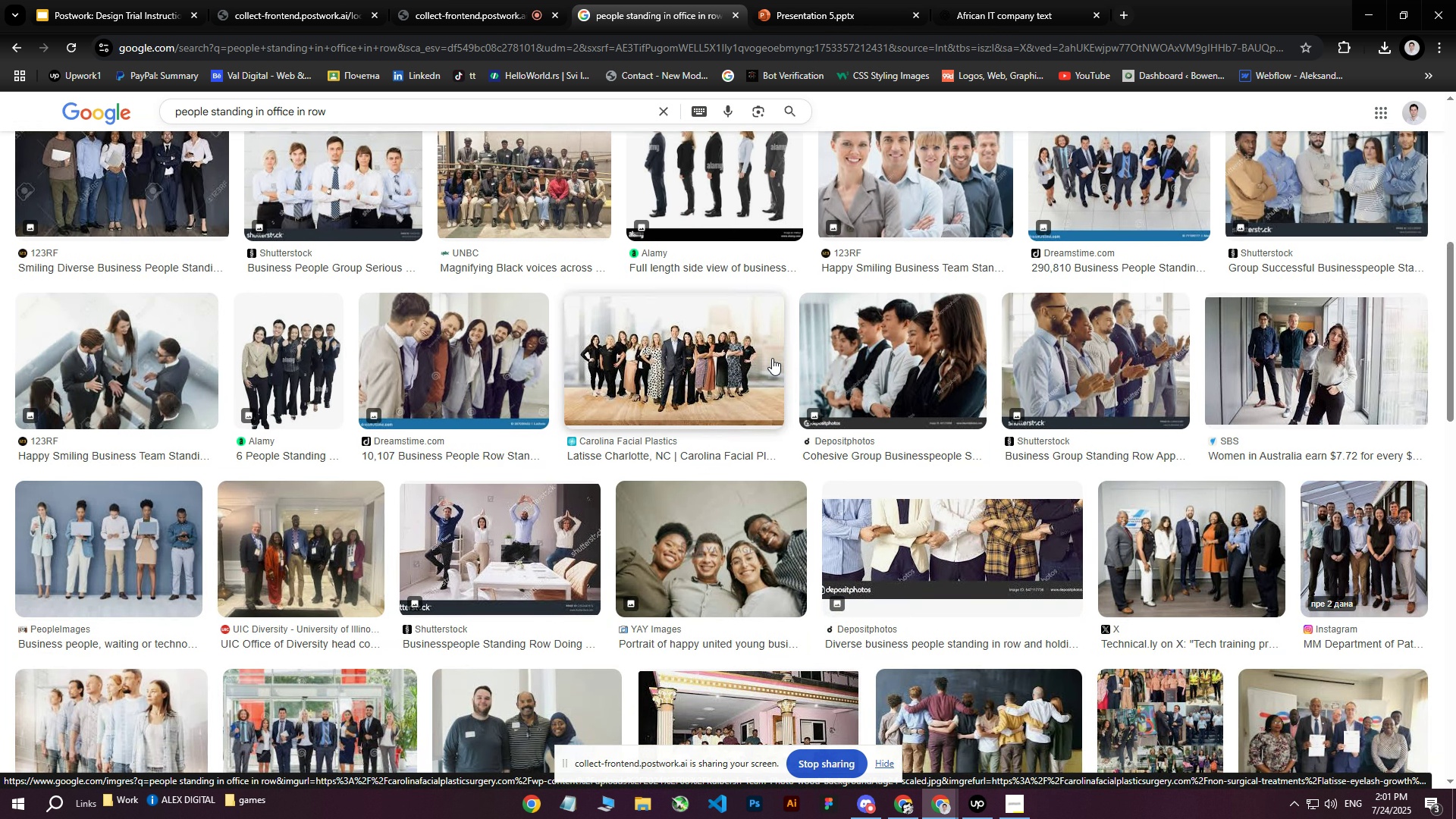 
scroll: coordinate [820, 444], scroll_direction: up, amount: 2.0
 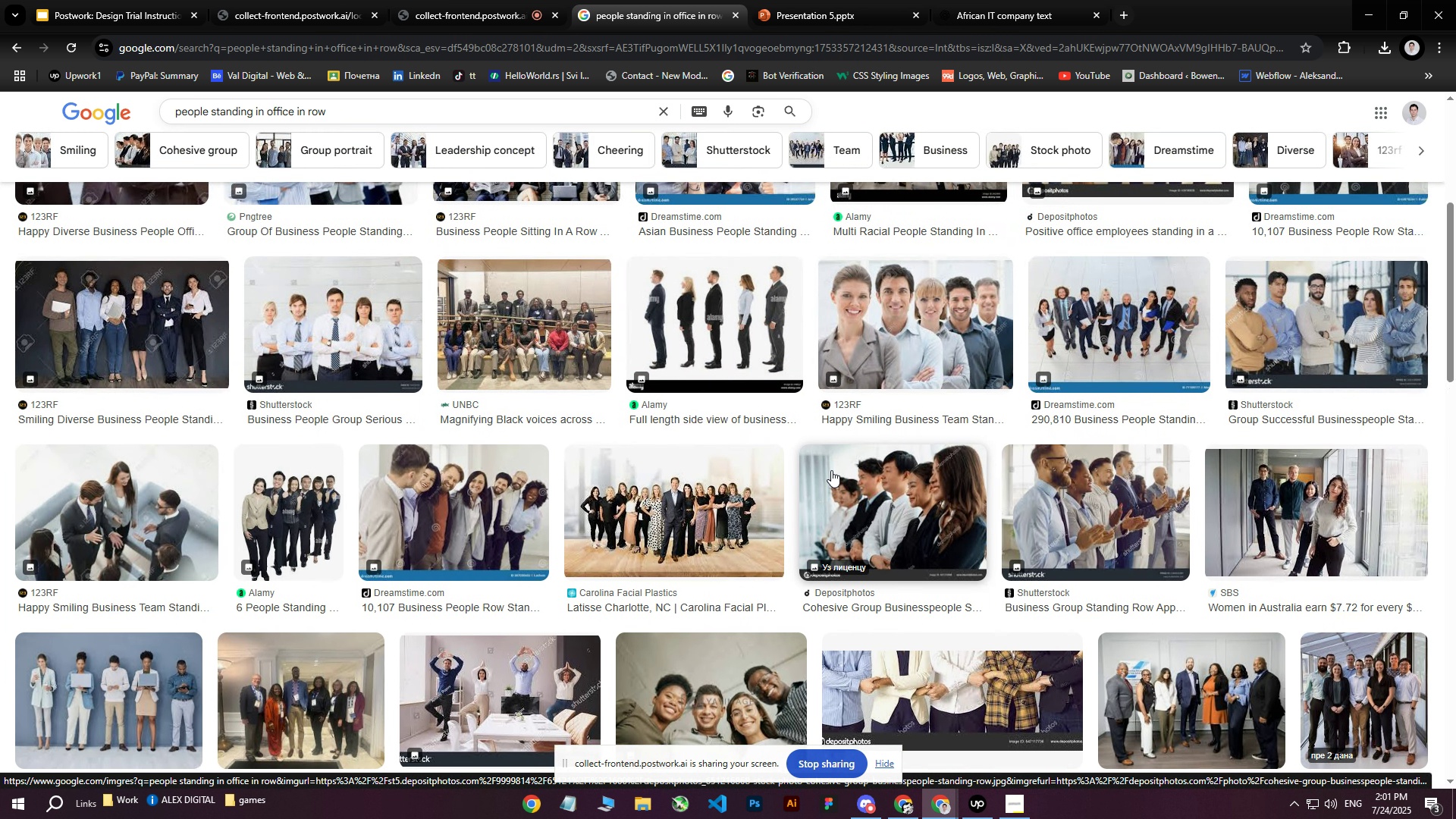 
scroll: coordinate [856, 419], scroll_direction: down, amount: 4.0
 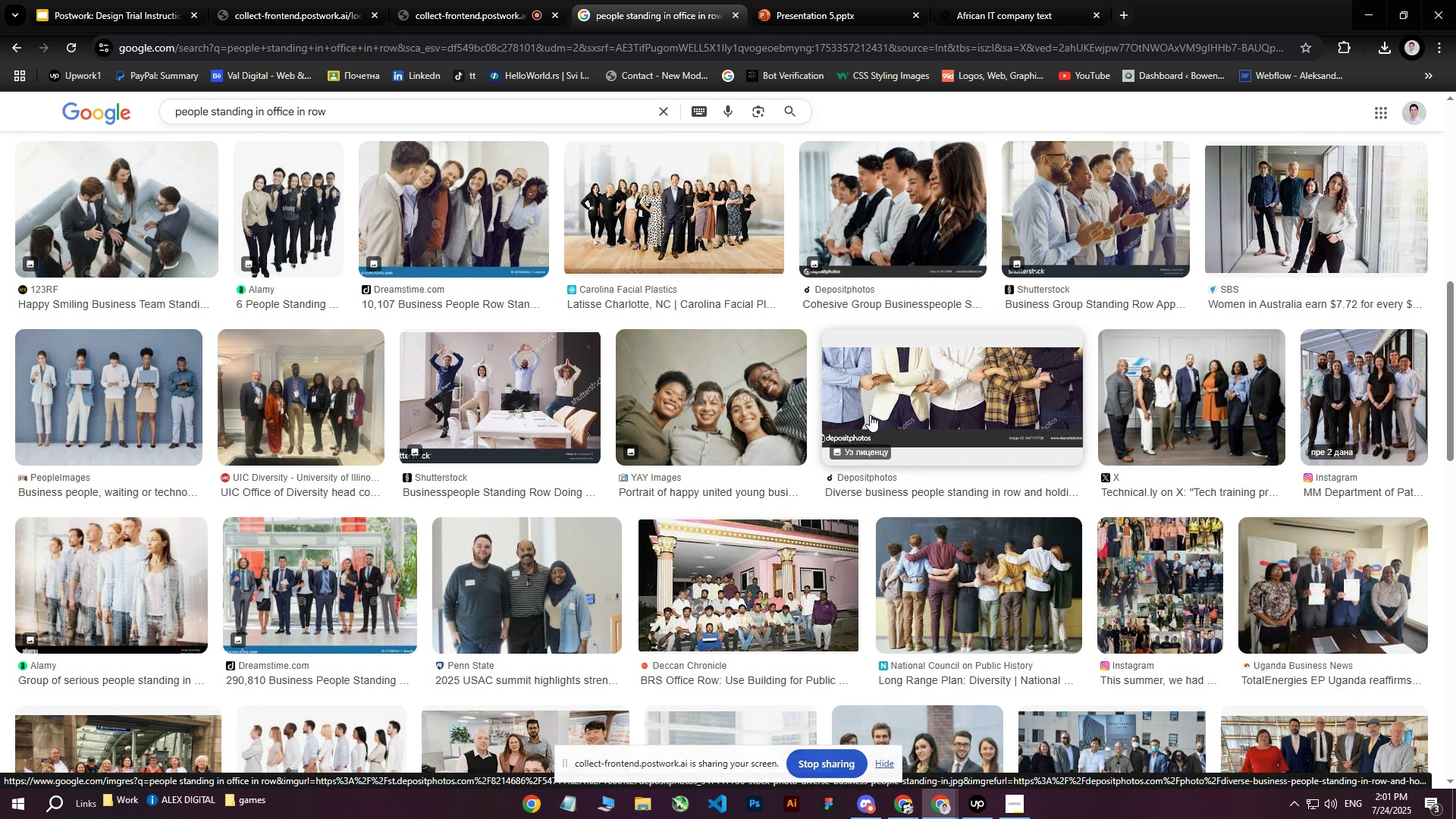 
left_click([1154, 381])
 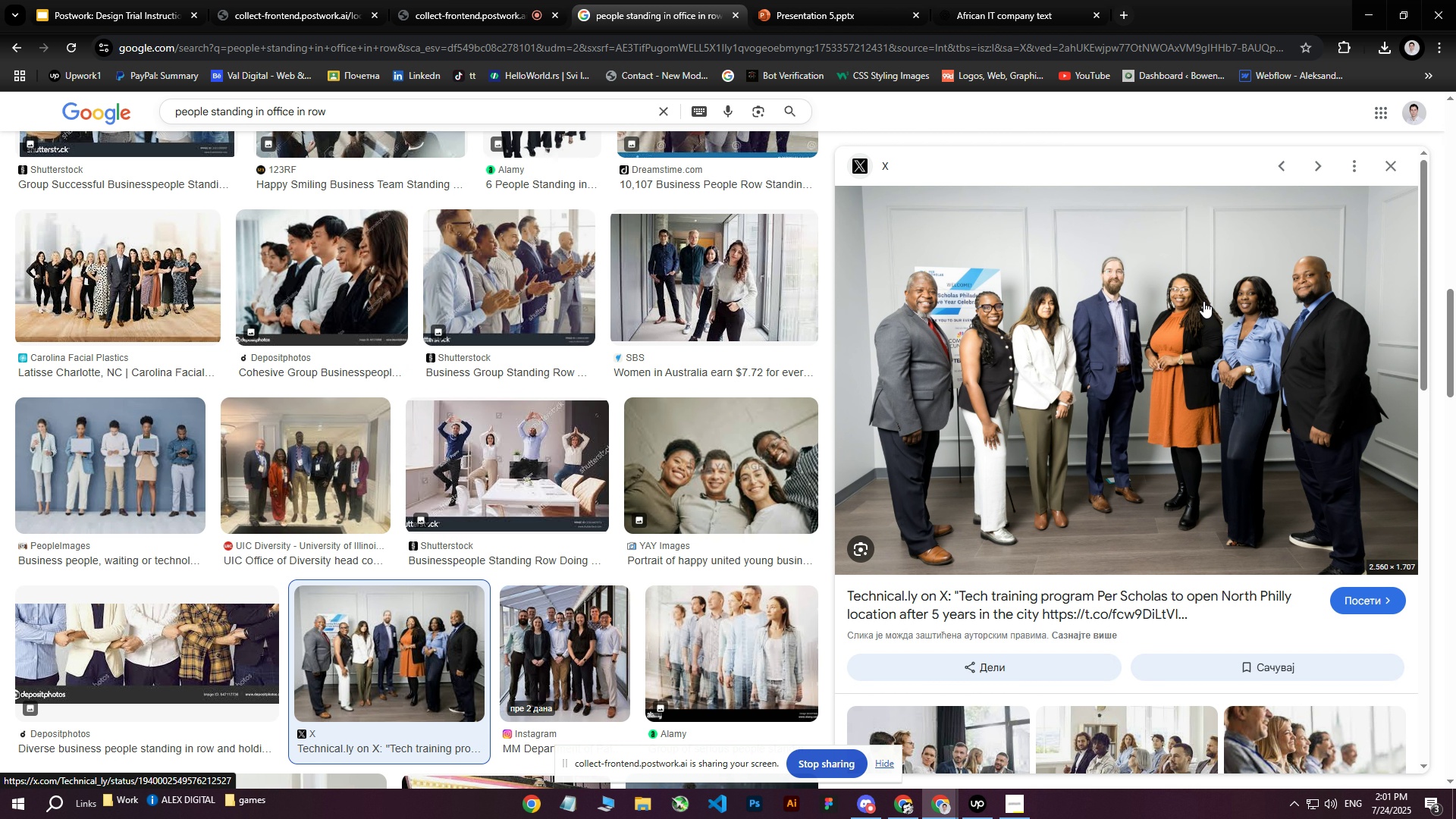 
wait(10.42)
 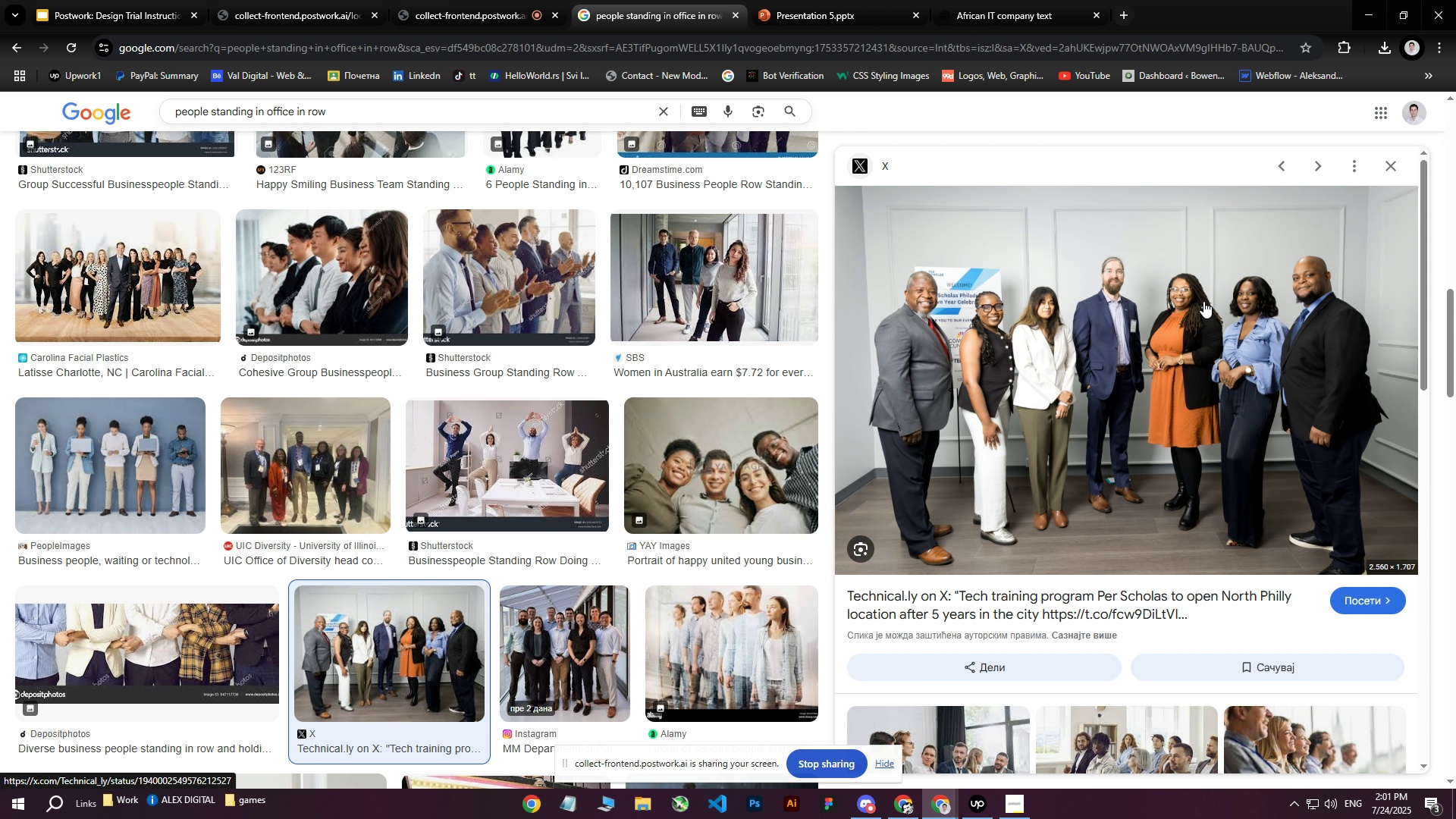 
left_click([1192, 541])
 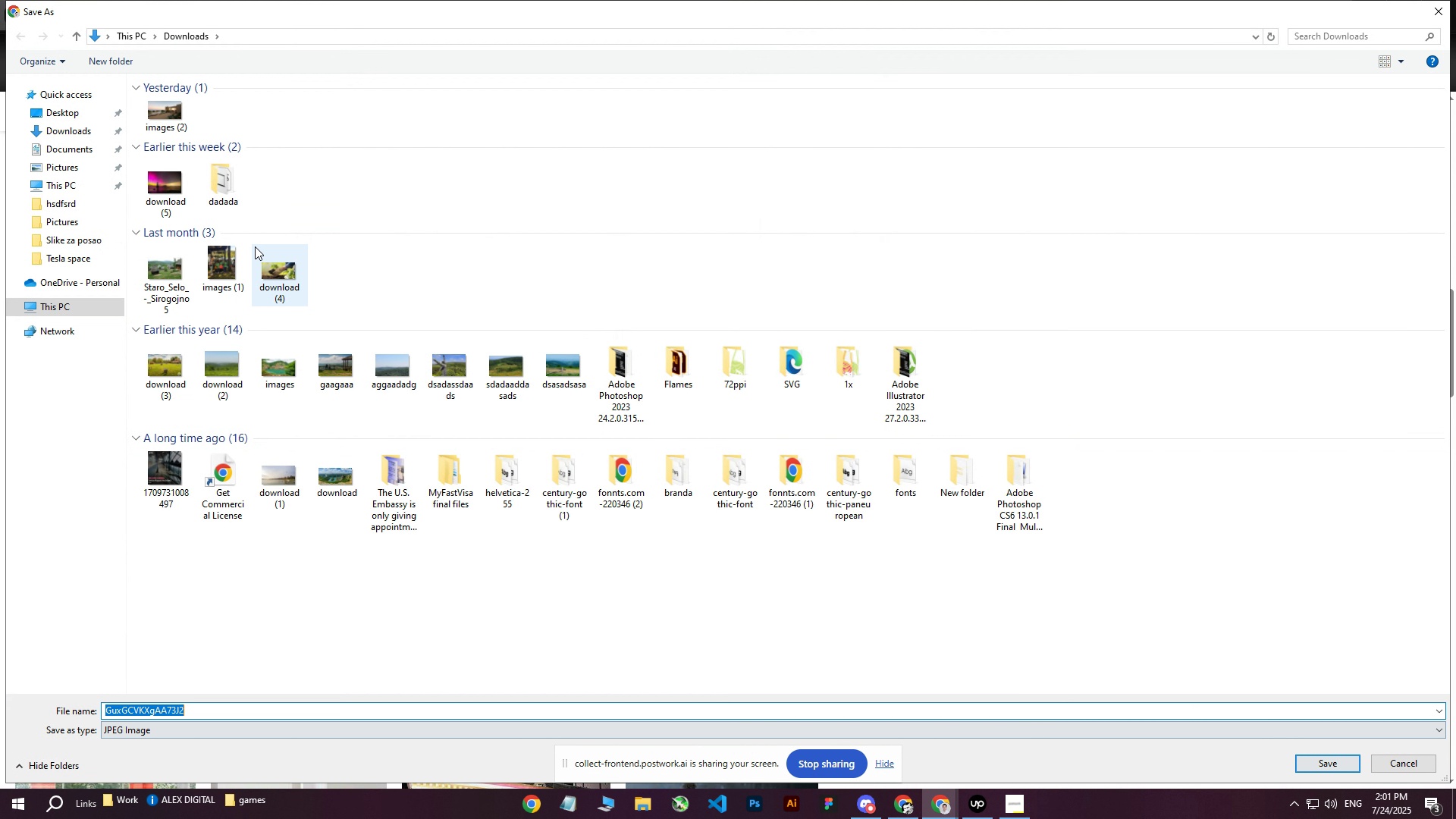 
left_click([76, 130])
 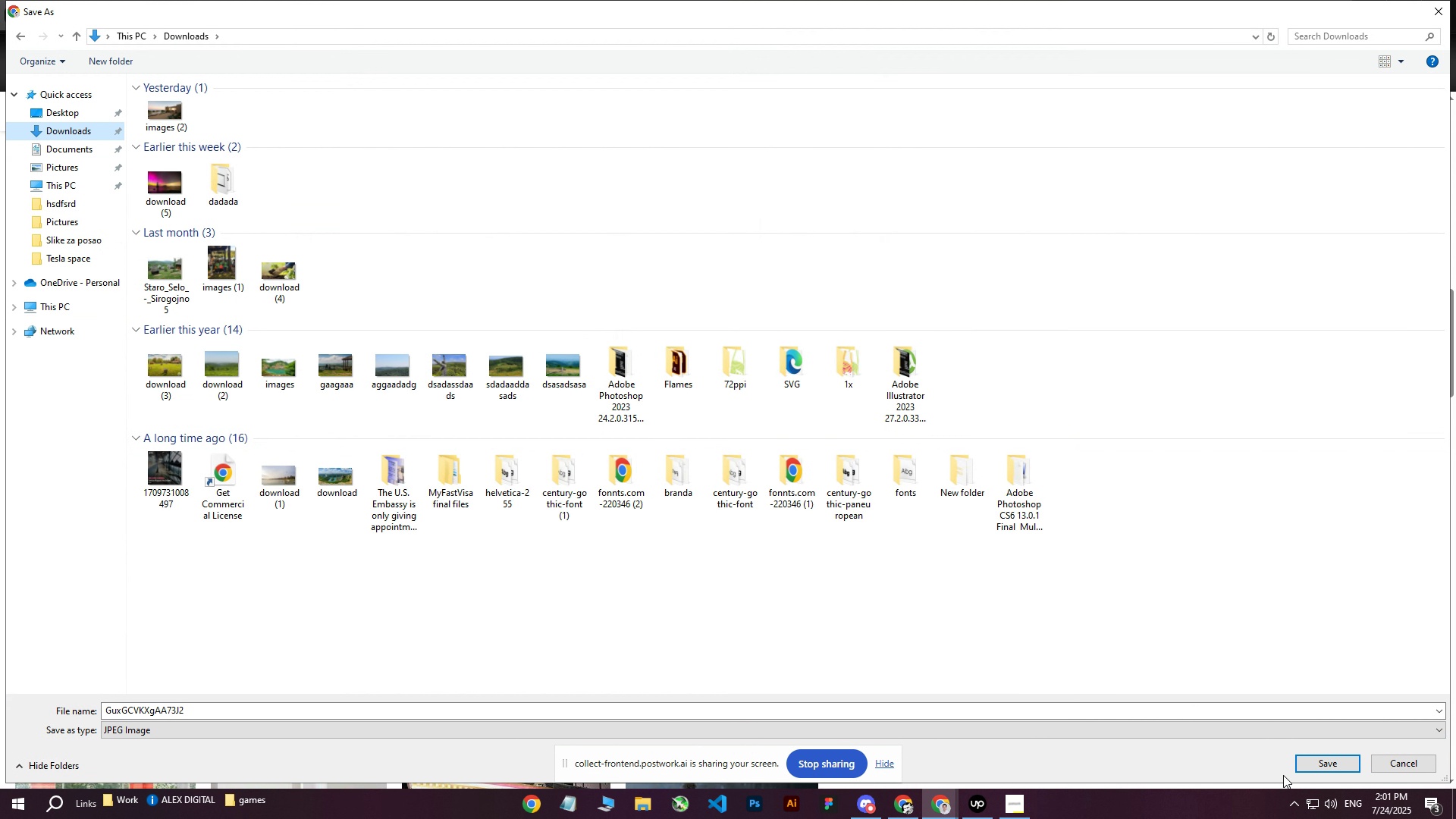 
left_click([1307, 771])
 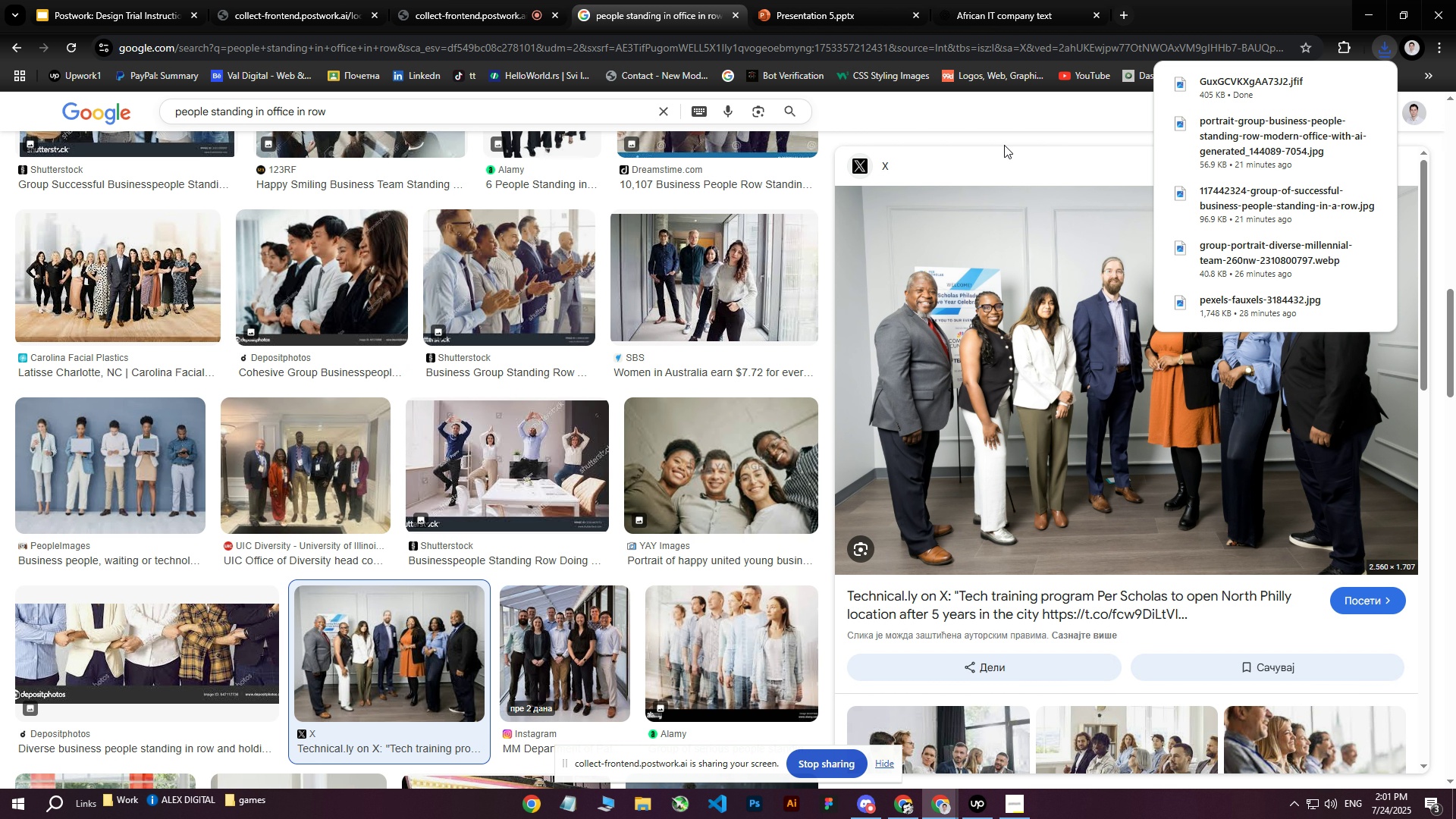 
left_click([977, 137])
 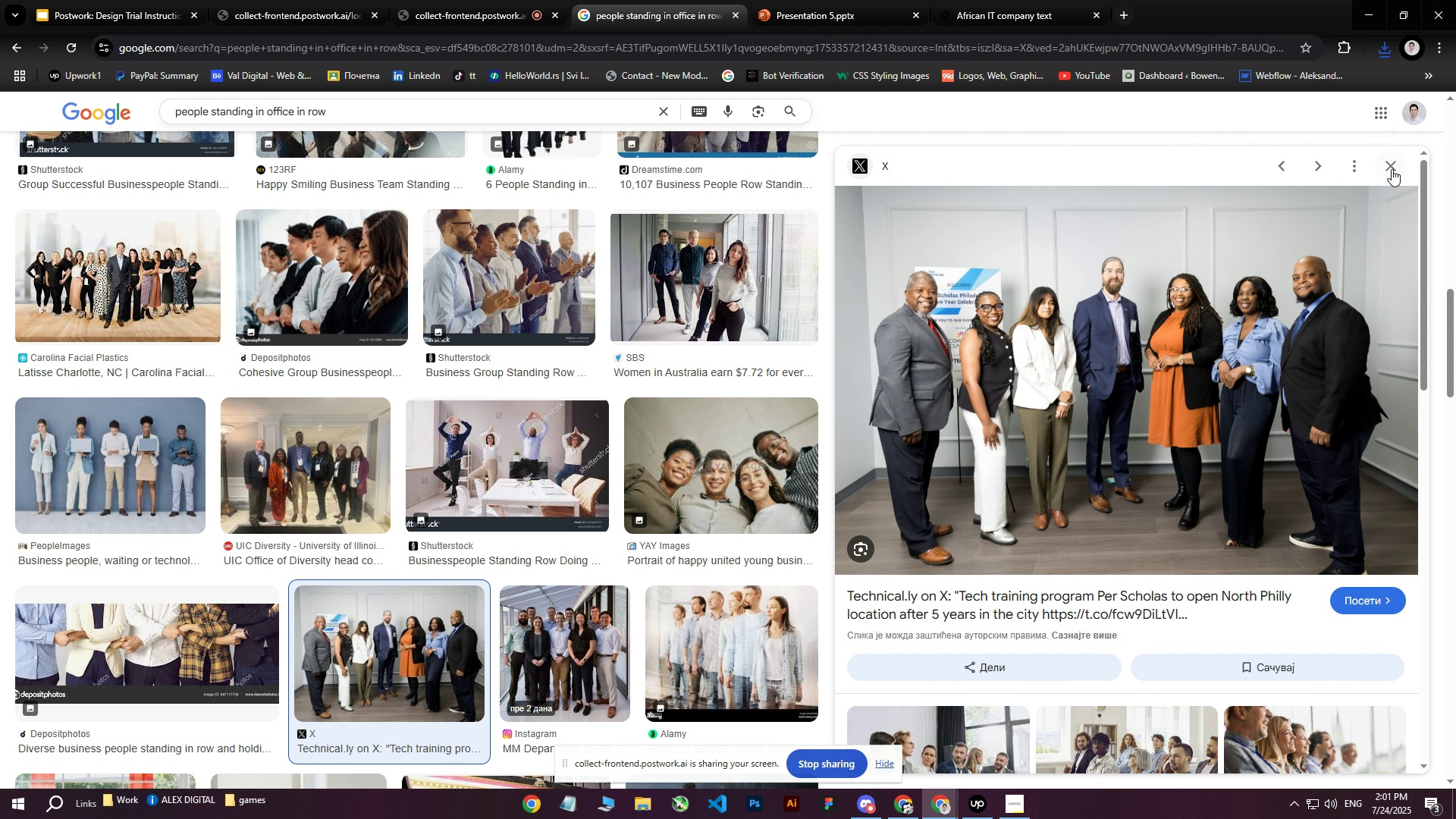 
left_click([1392, 169])
 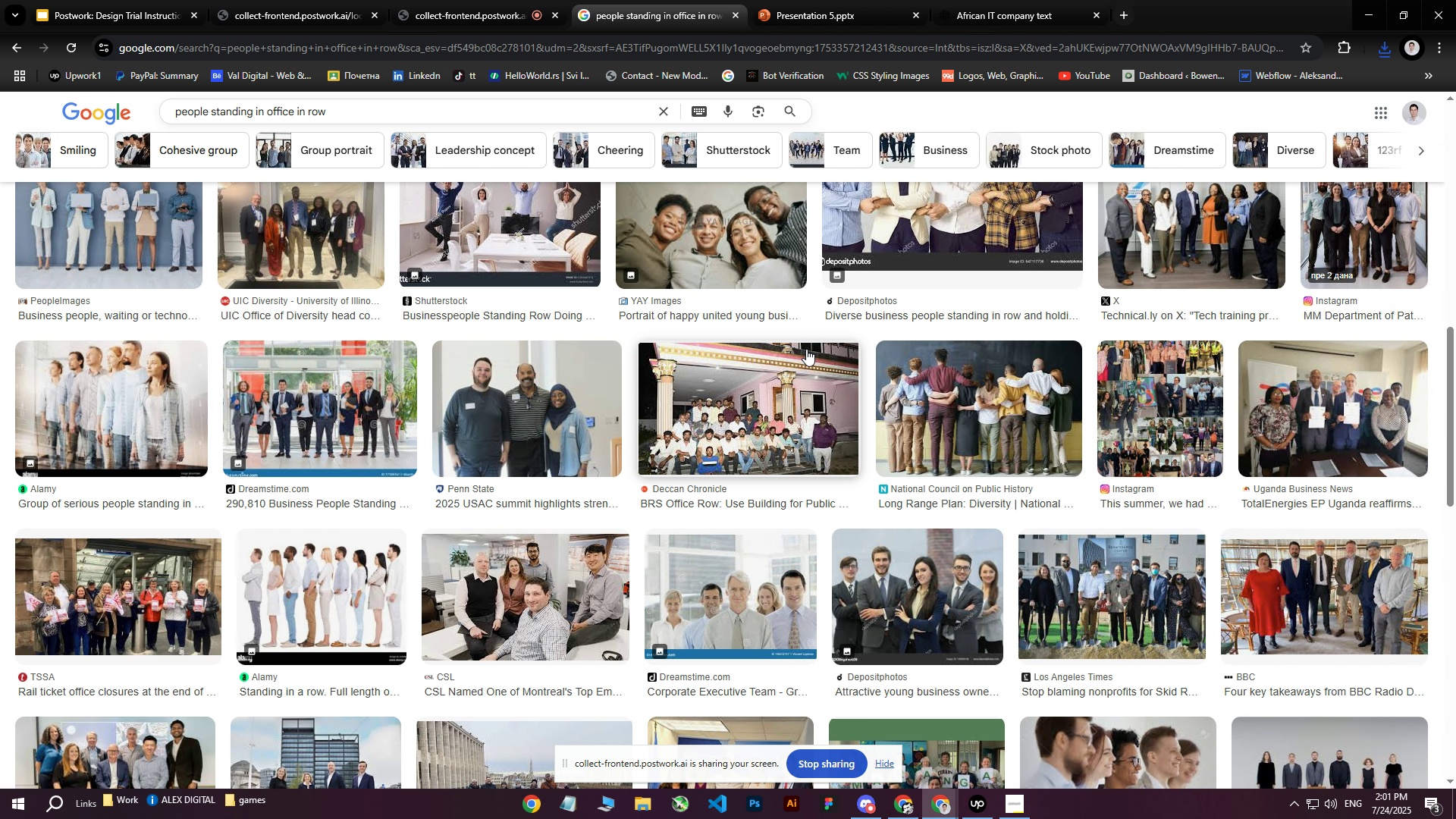 
scroll: coordinate [808, 332], scroll_direction: down, amount: 7.0
 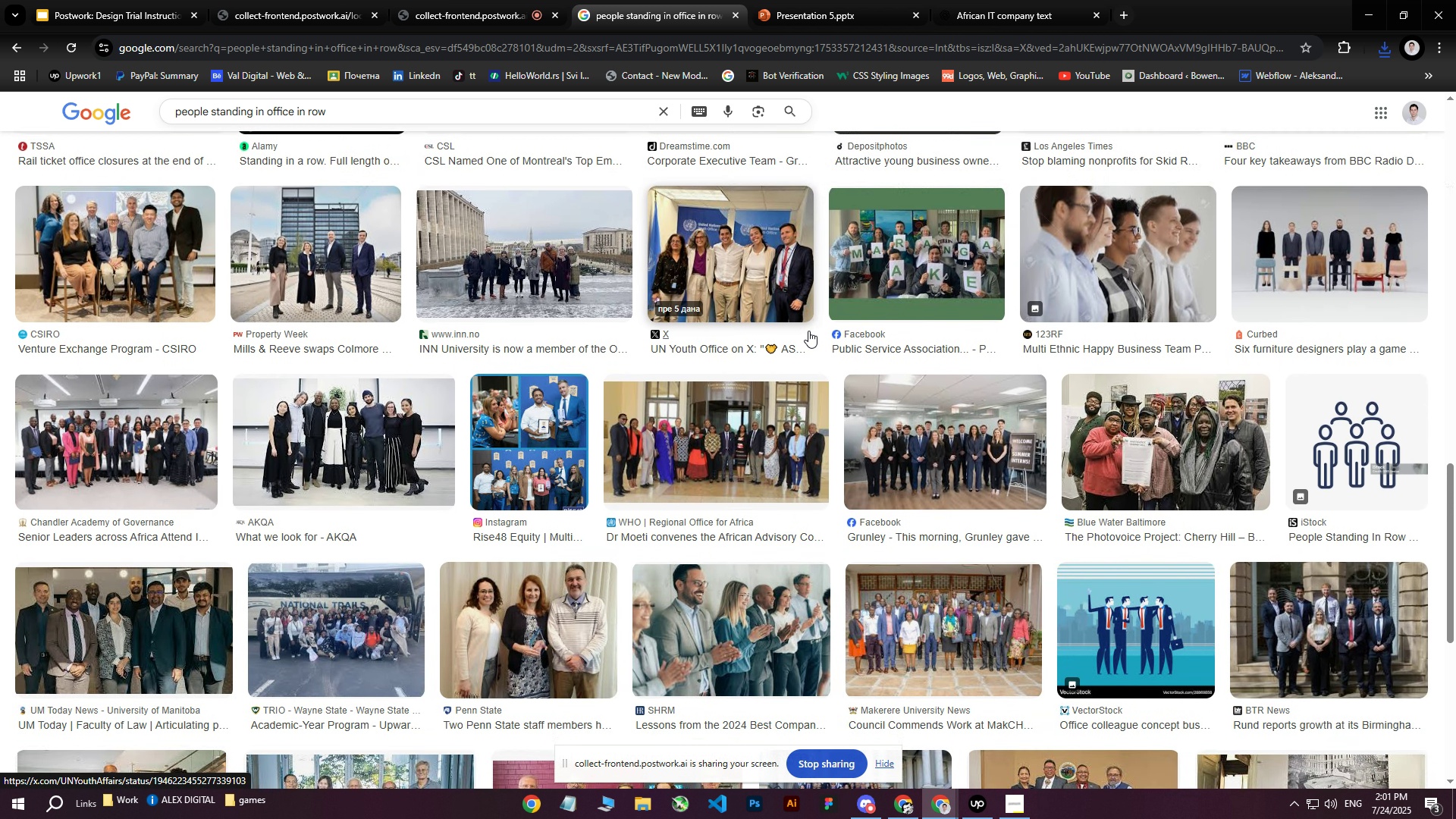 
mouse_move([568, 345])
 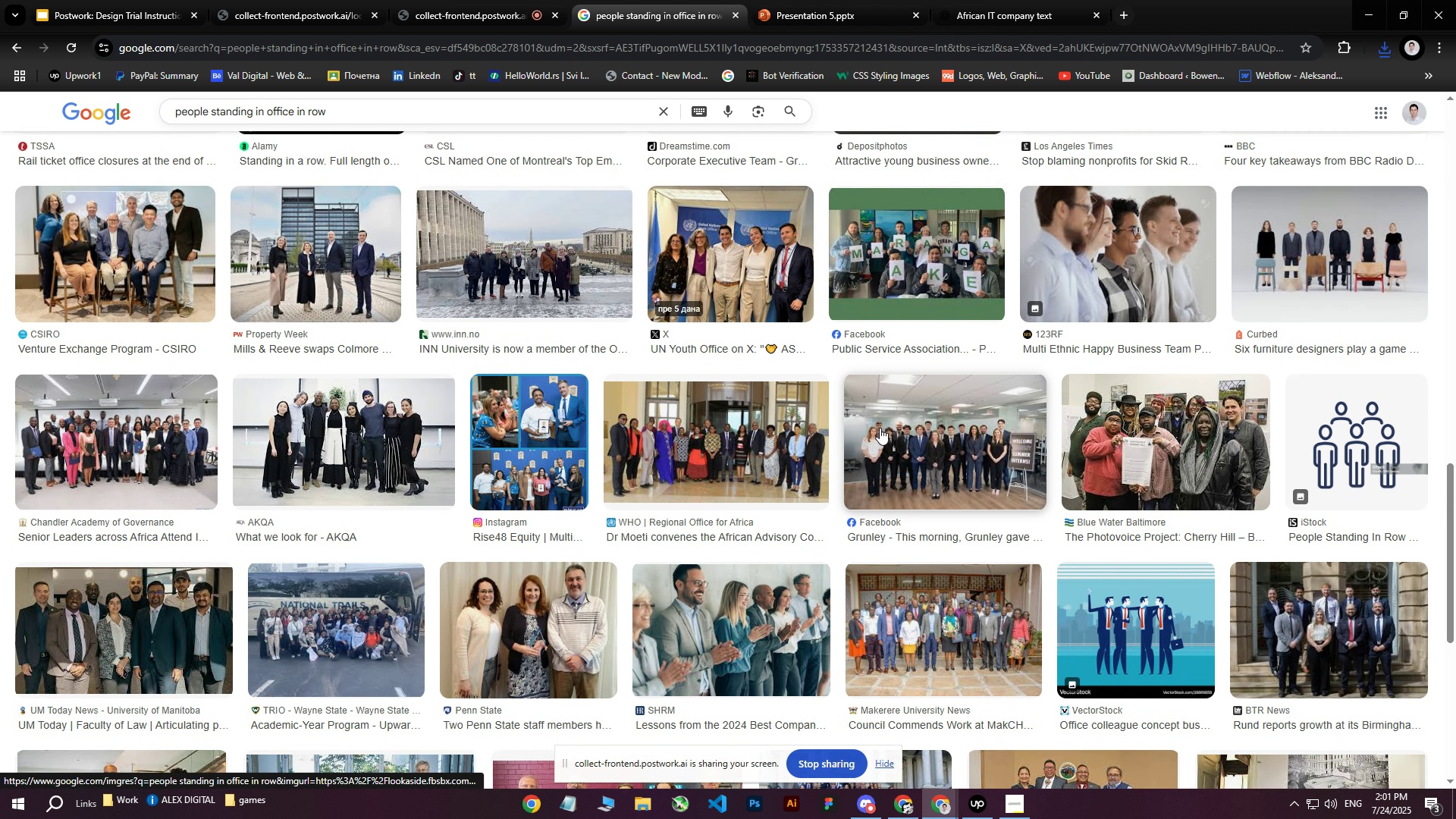 
left_click([912, 435])
 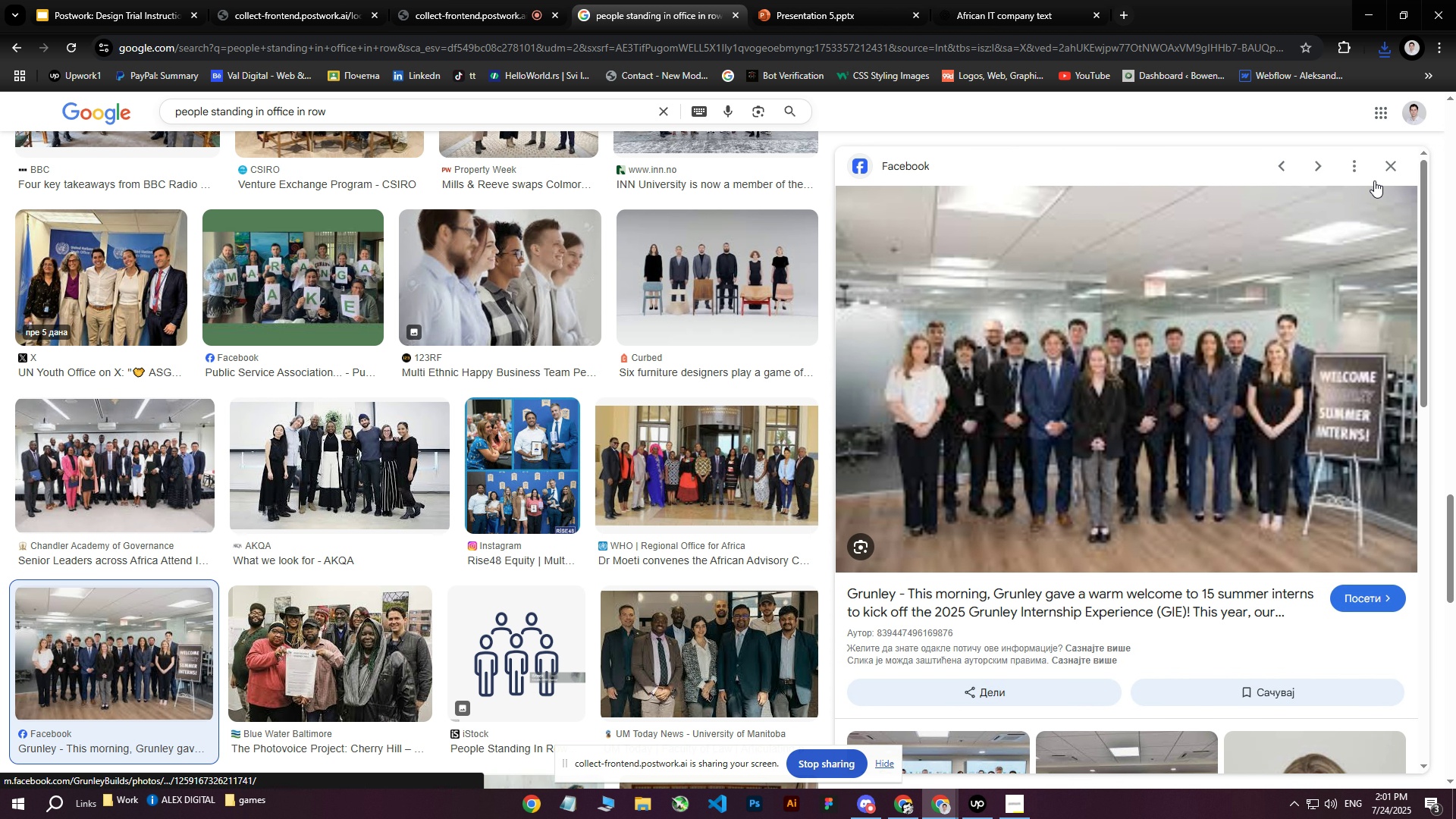 
left_click([1391, 164])
 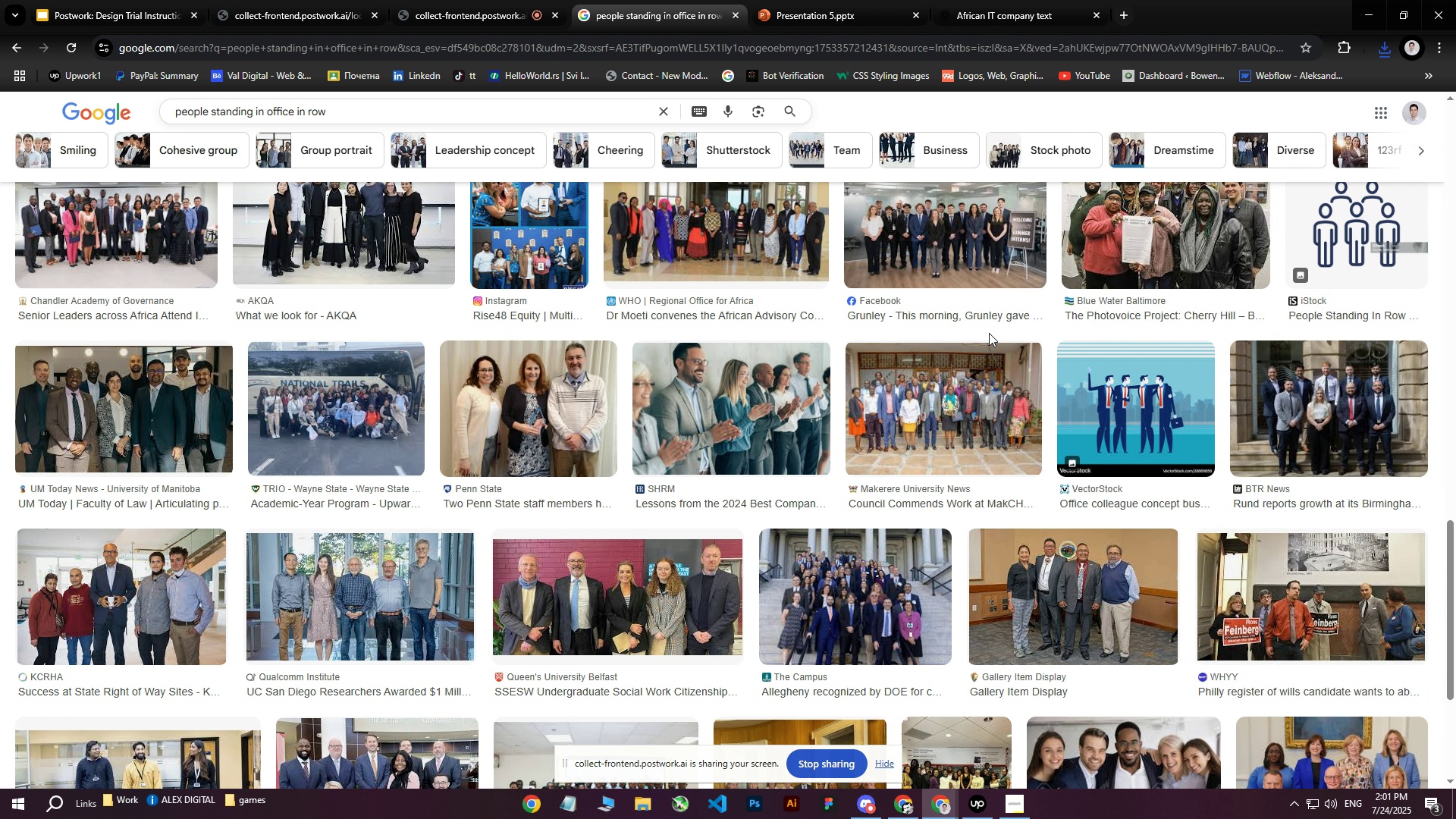 
scroll: coordinate [949, 371], scroll_direction: down, amount: 5.0
 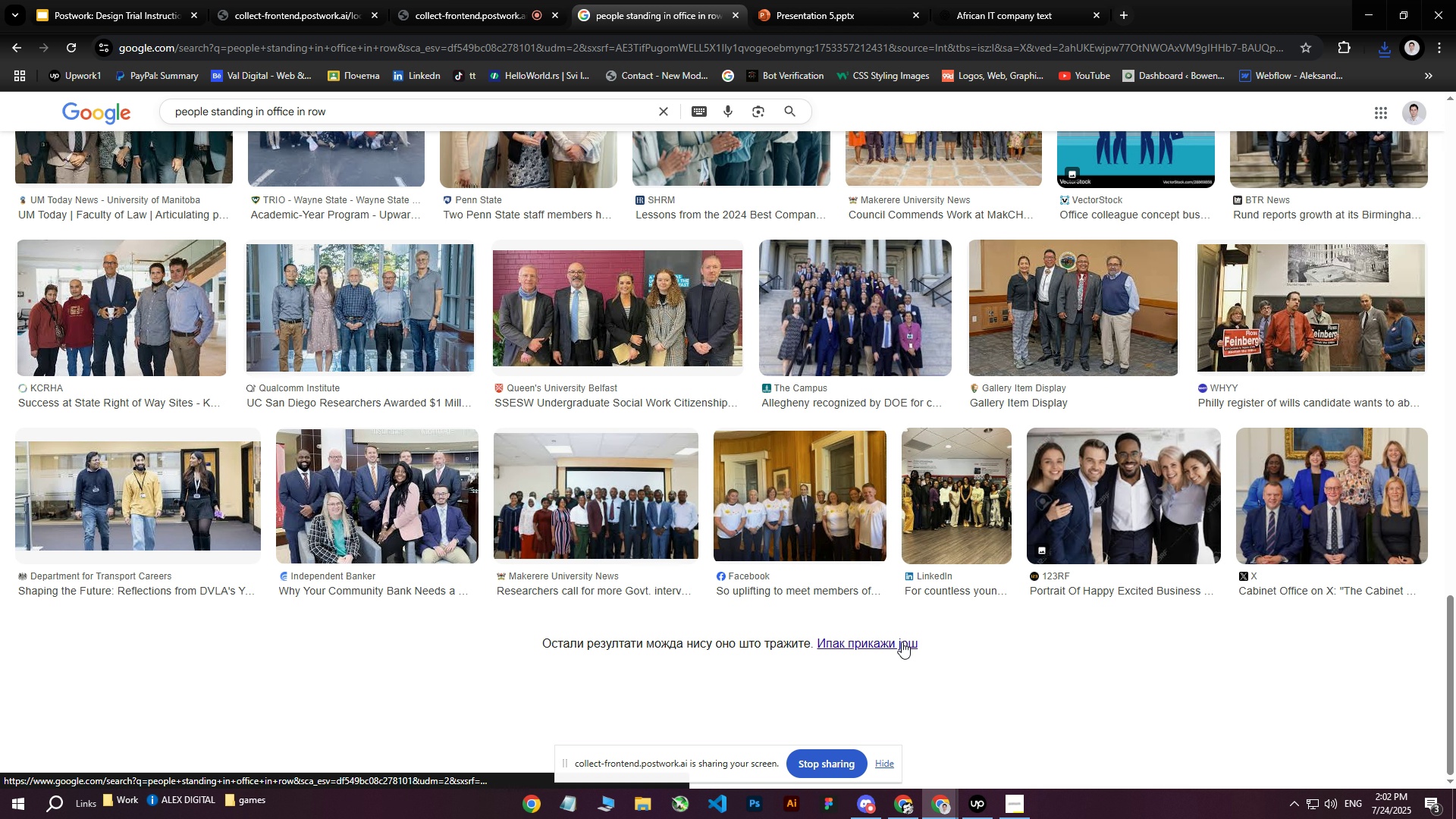 
left_click([902, 642])
 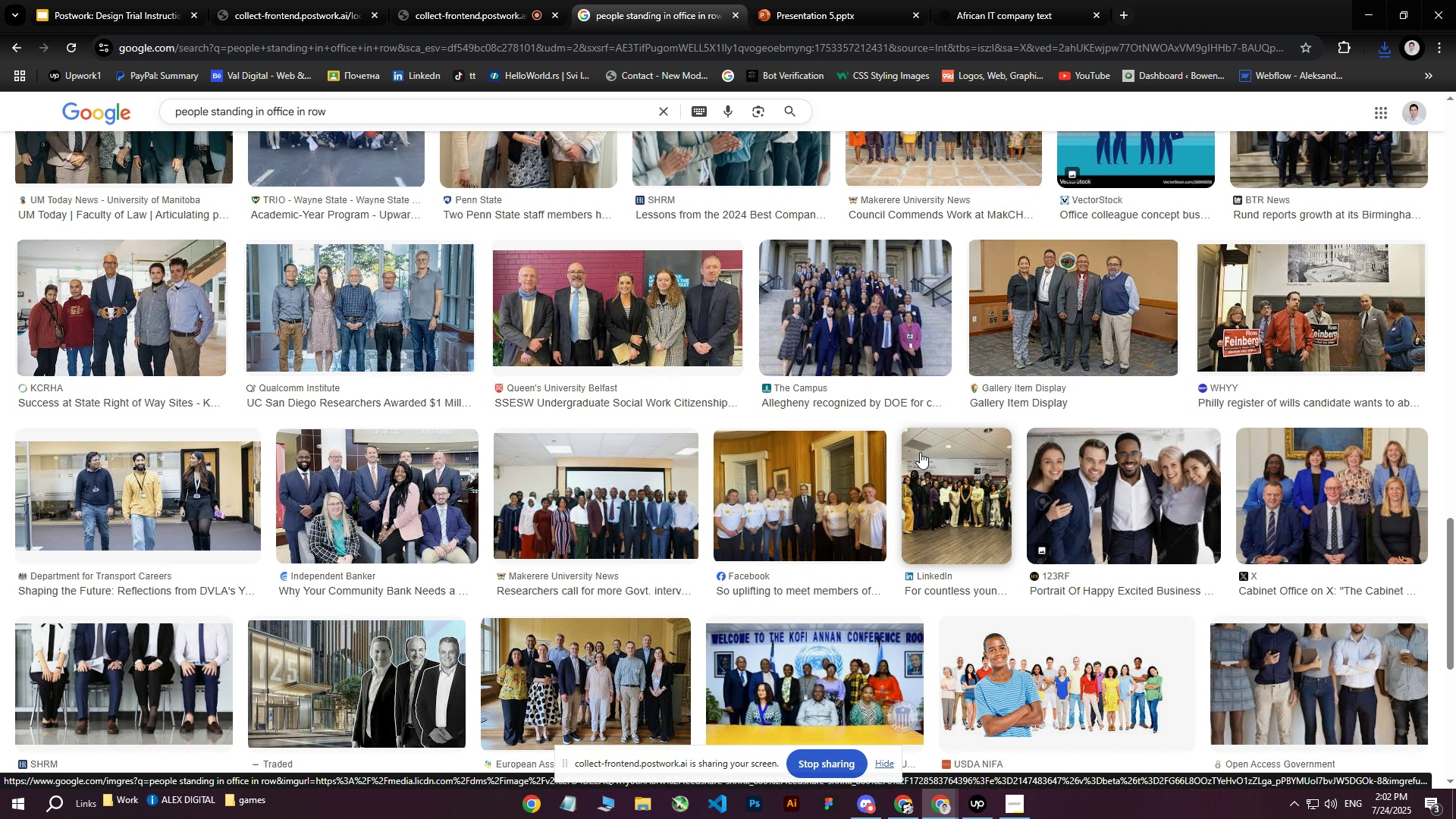 
scroll: coordinate [913, 440], scroll_direction: down, amount: 6.0
 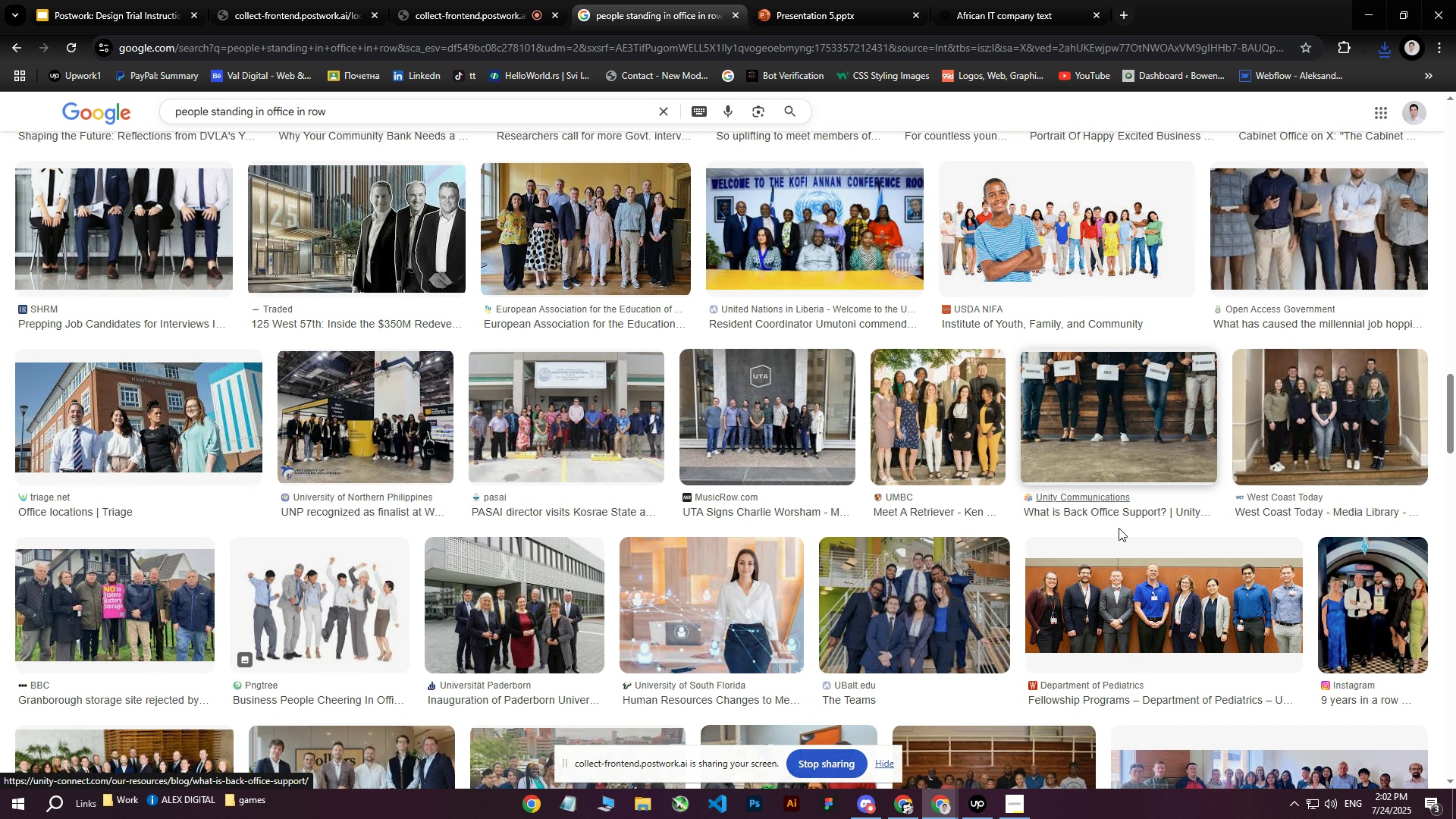 
left_click([1178, 596])
 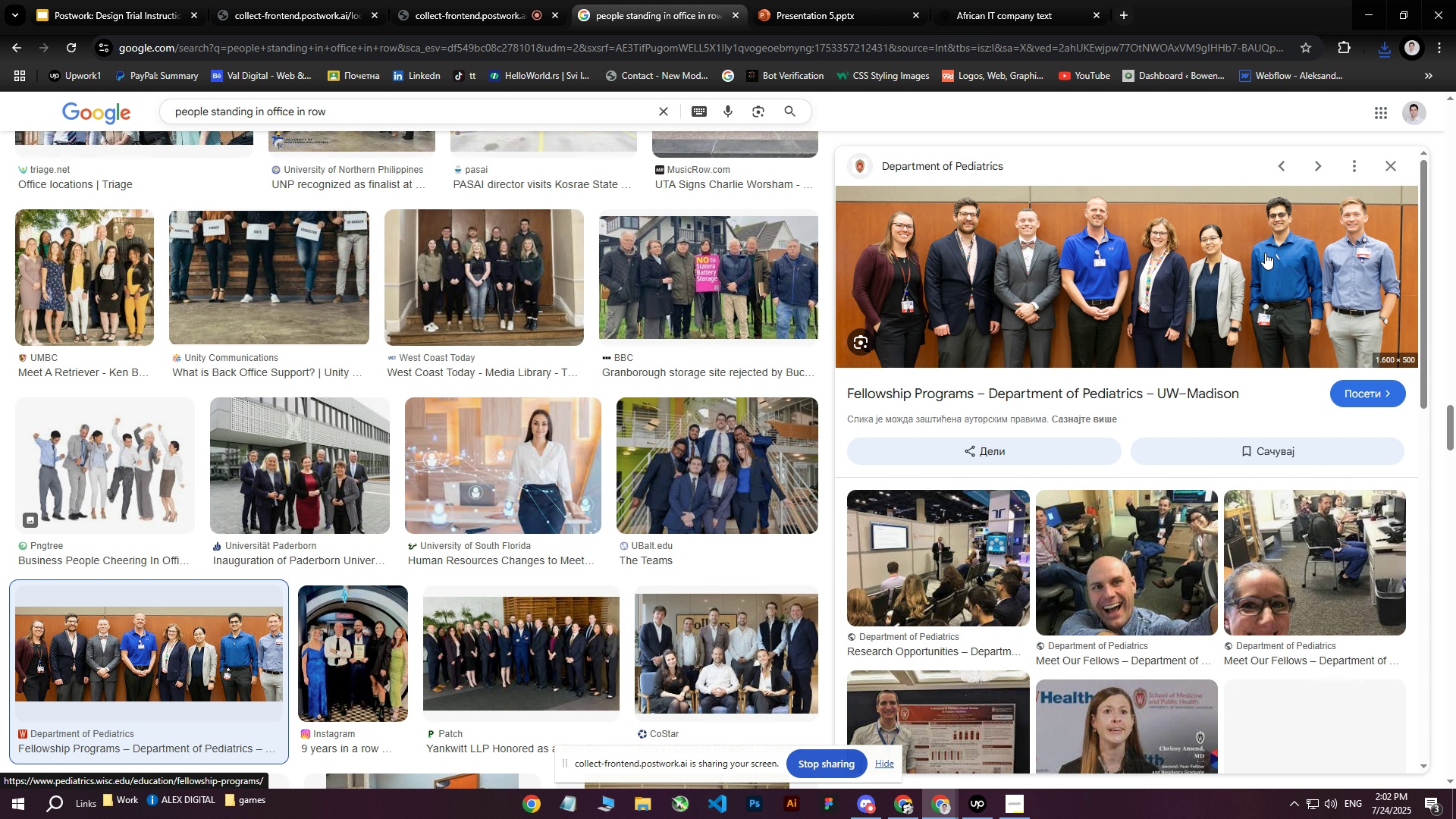 
wait(5.6)
 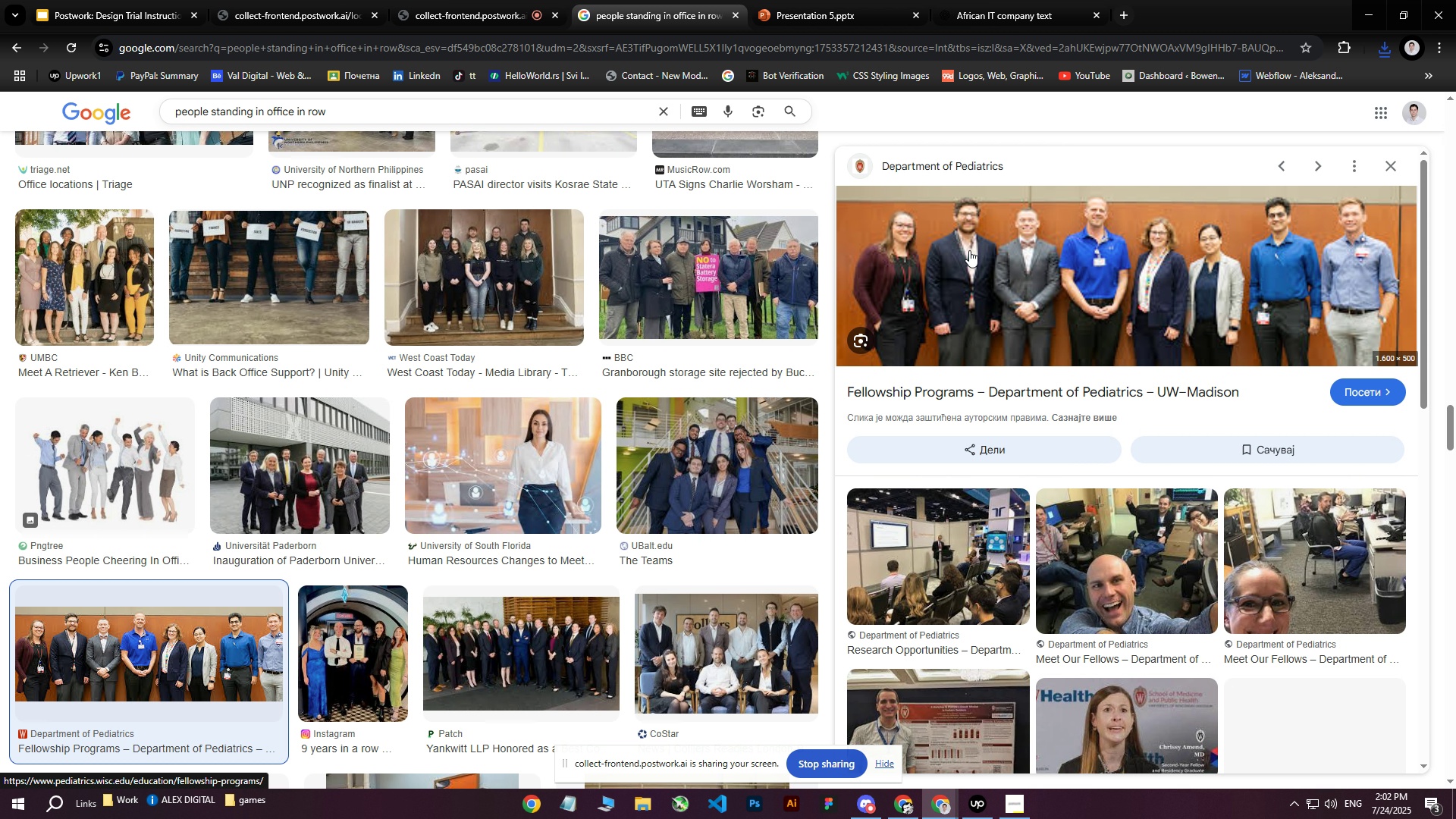 
mouse_move([1030, 246])
 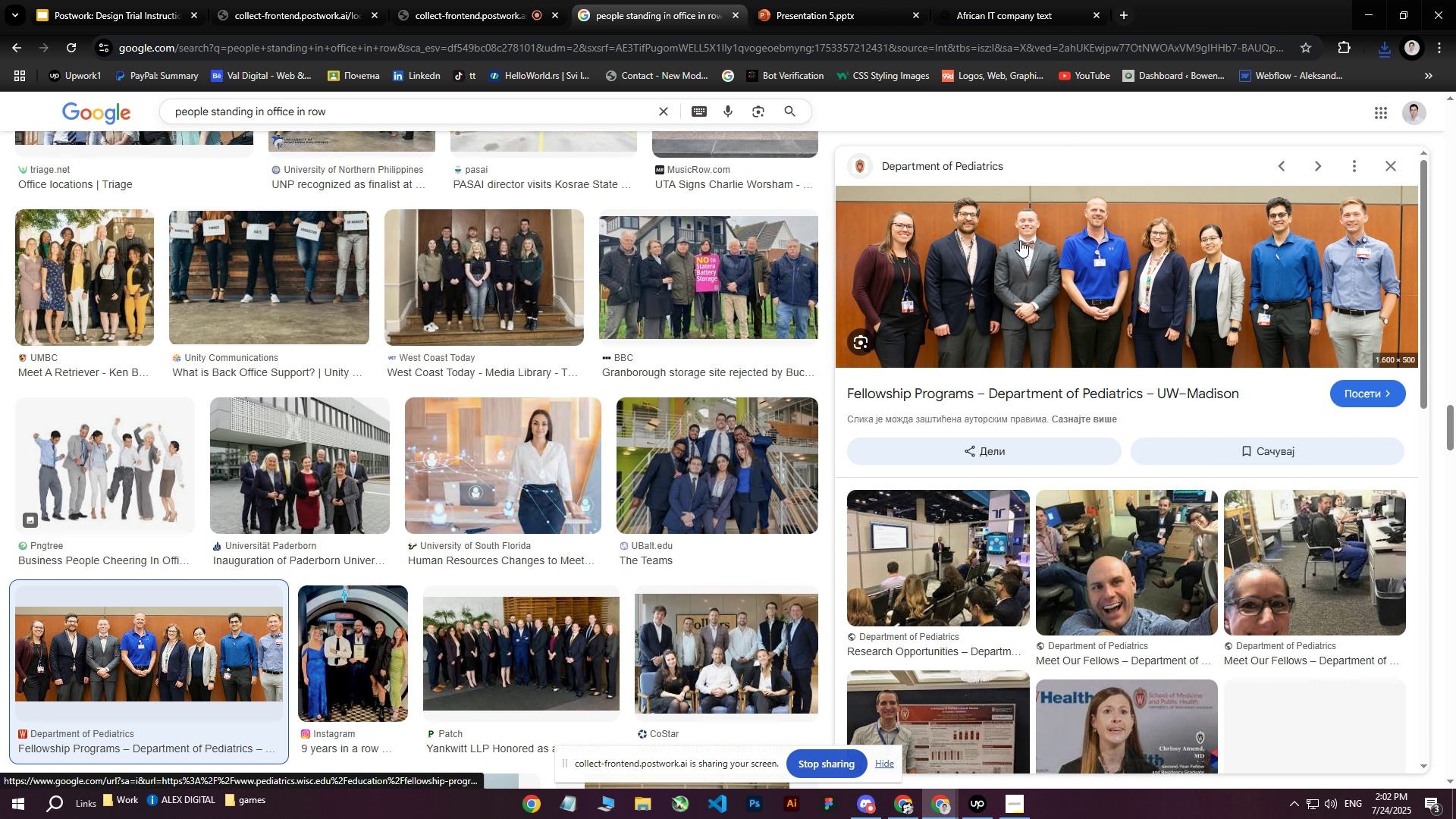 
right_click([1020, 240])
 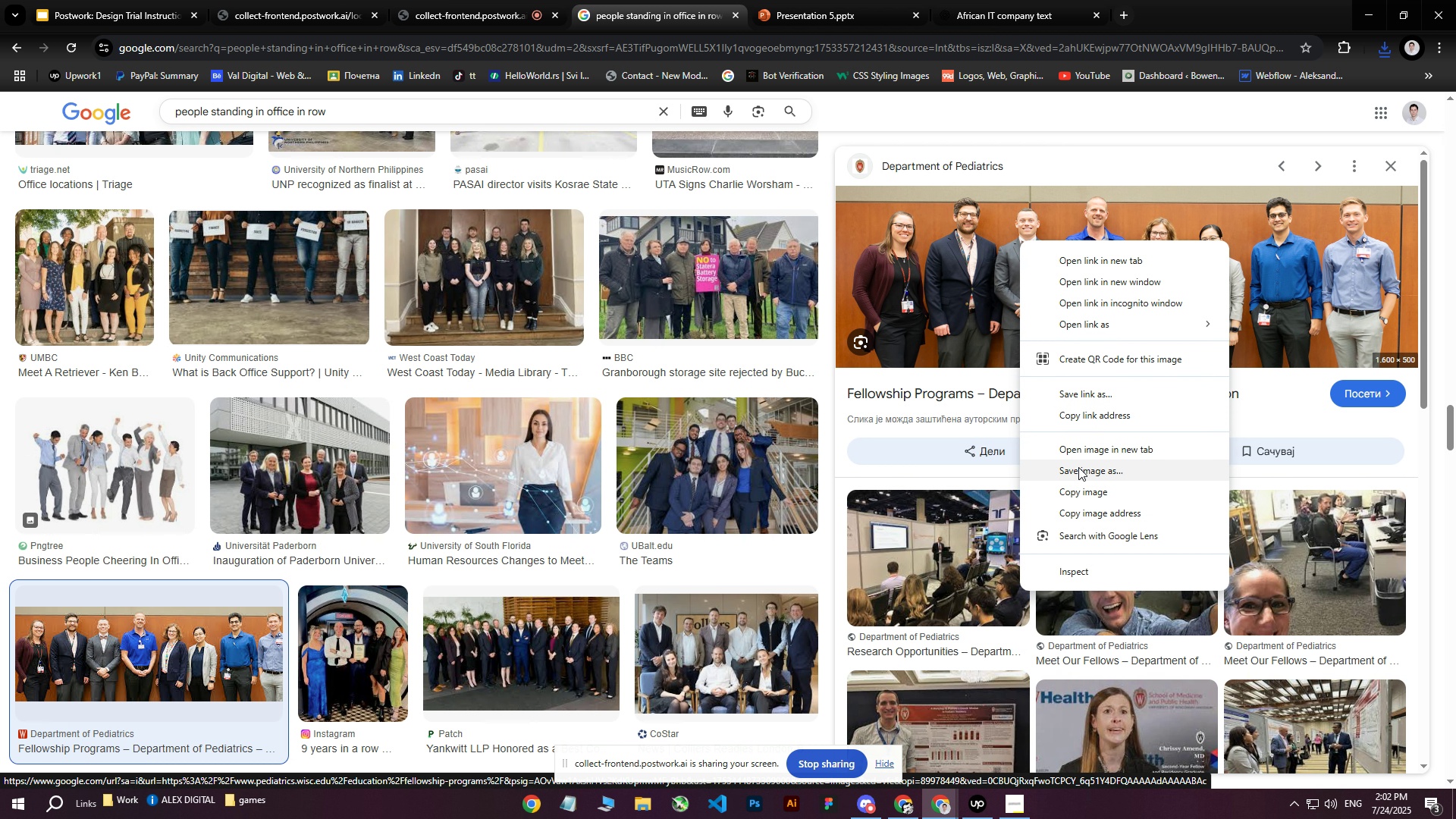 
left_click([1078, 467])
 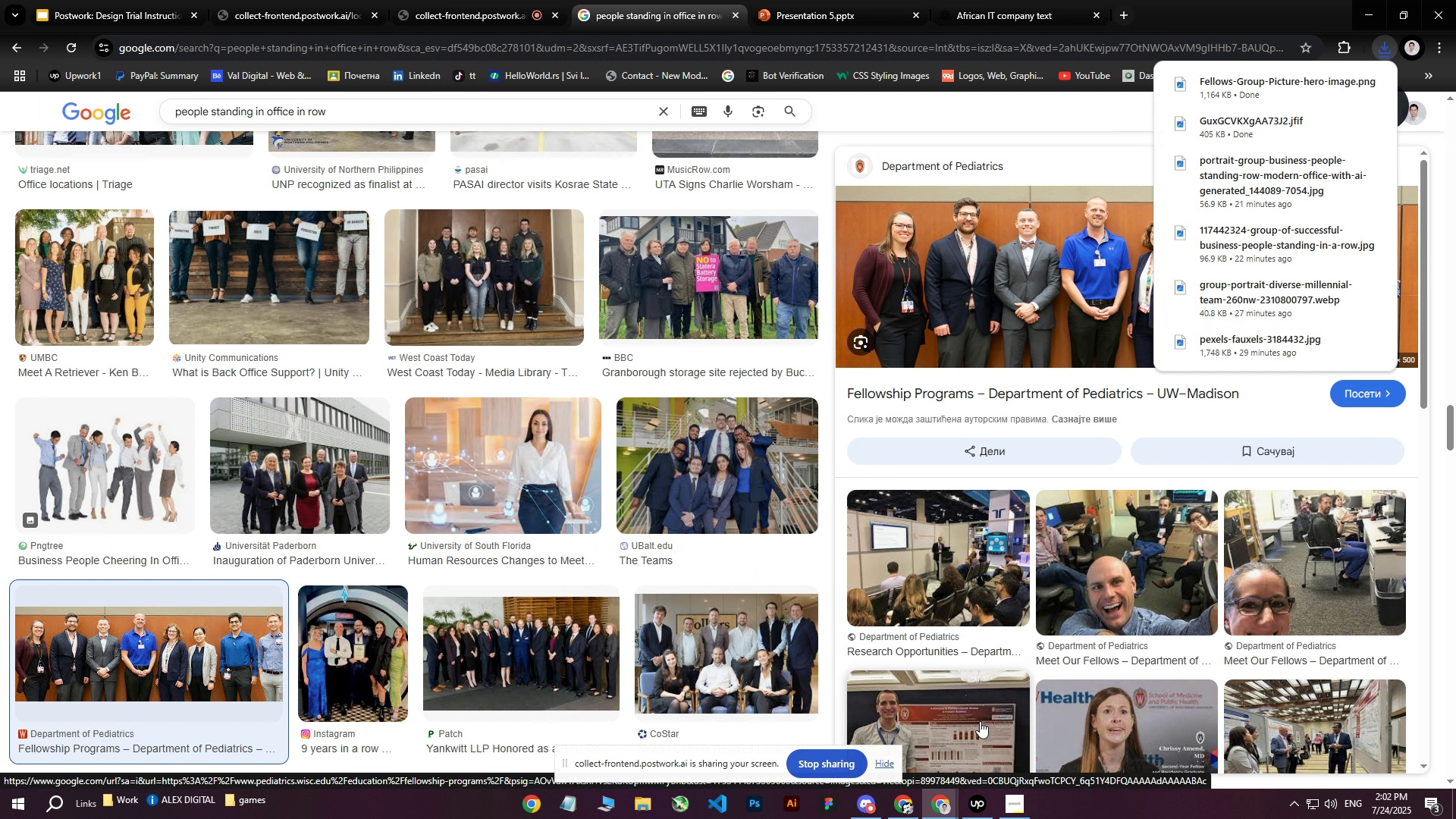 
left_click([796, 0])
 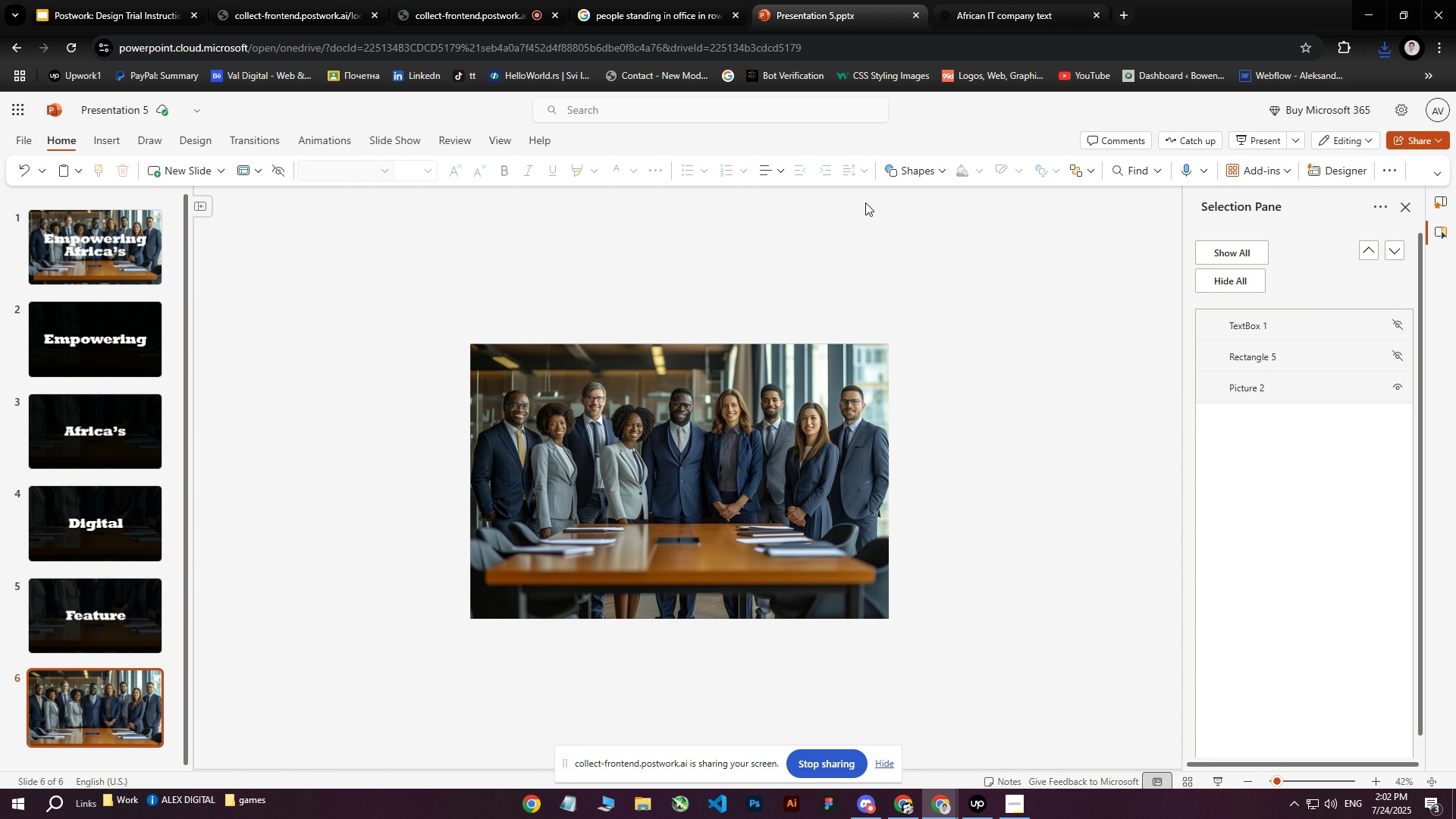 
left_click([1013, 0])
 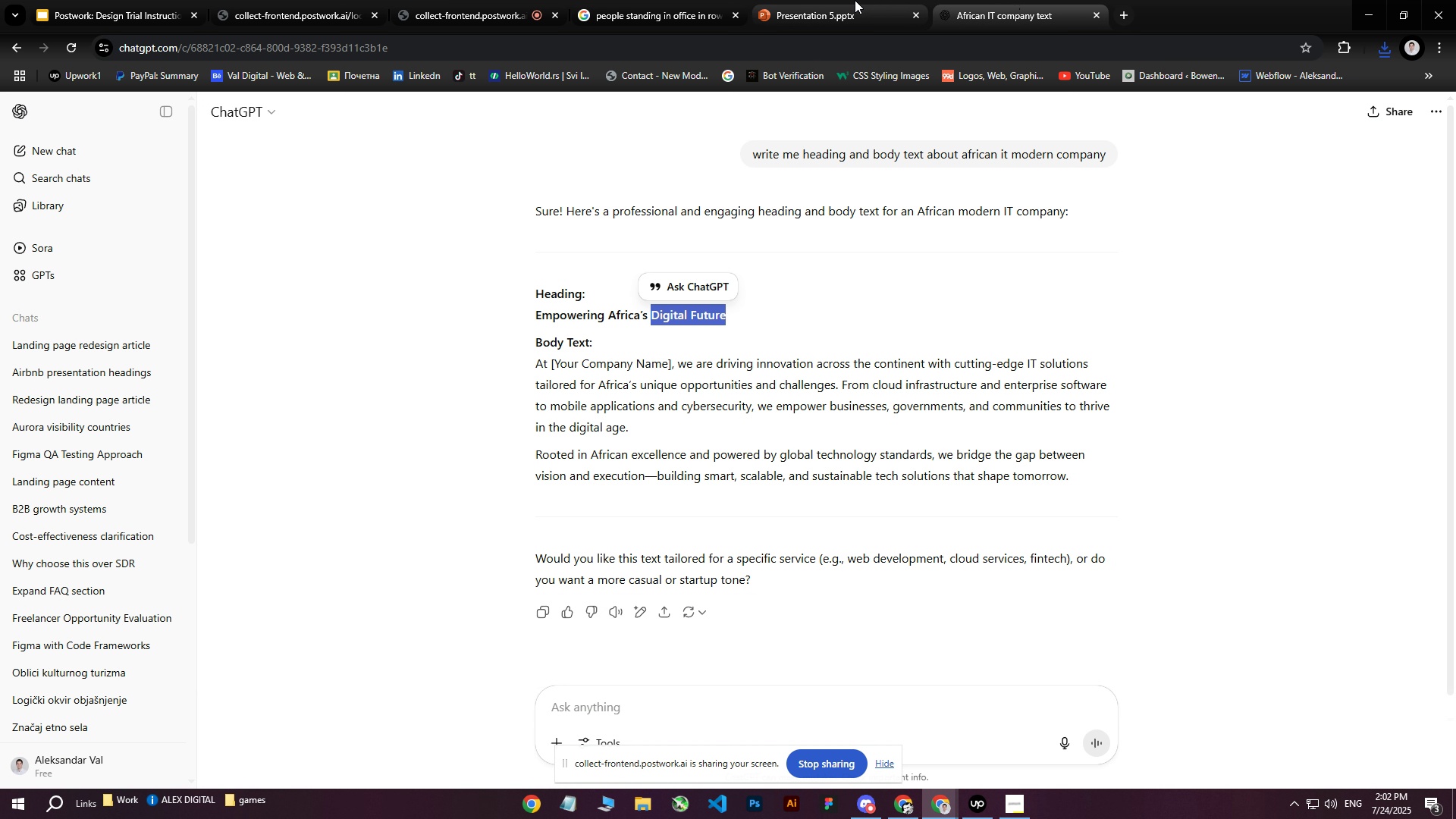 
left_click([854, 0])
 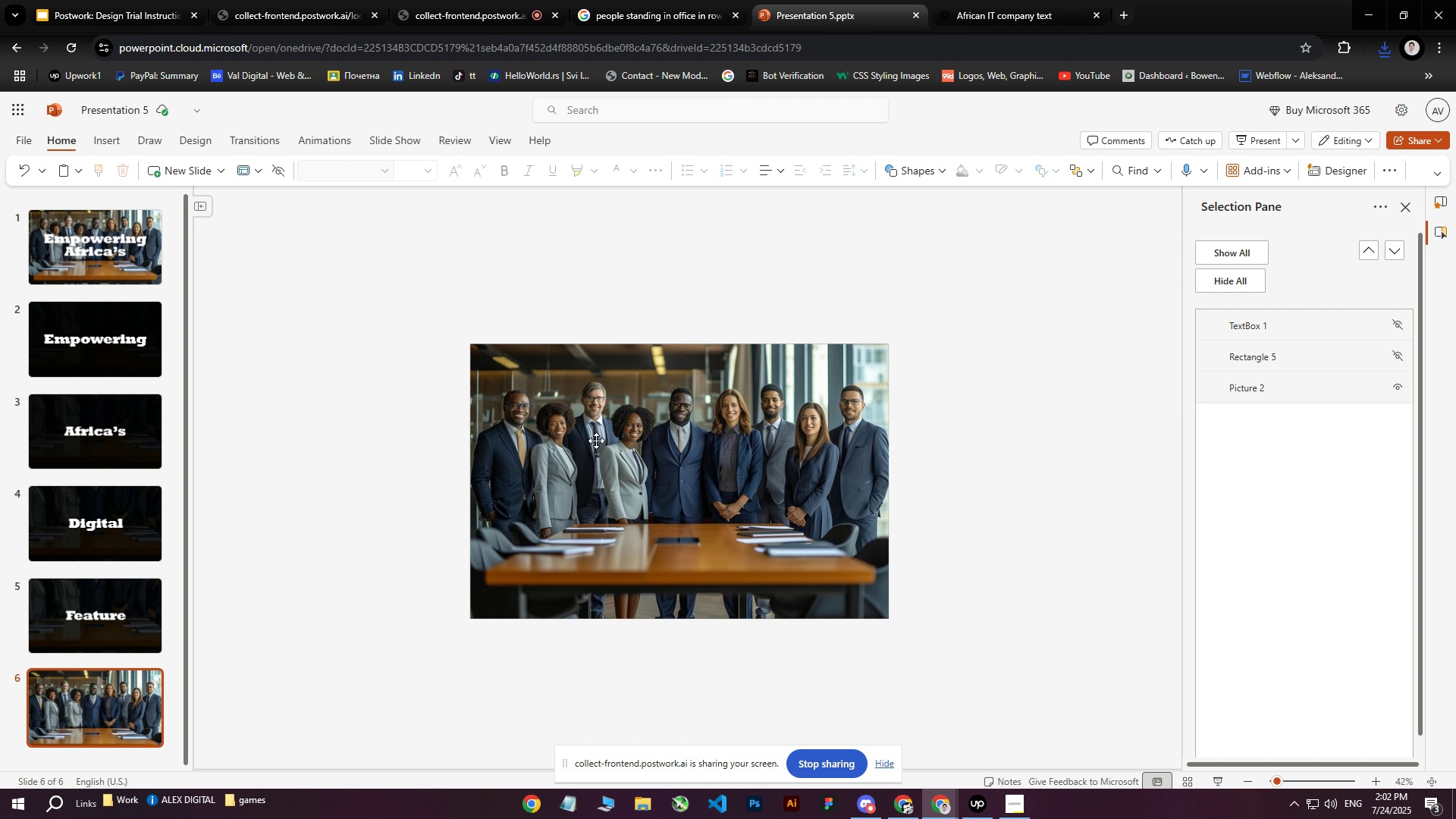 
scroll: coordinate [710, 507], scroll_direction: down, amount: 1.0
 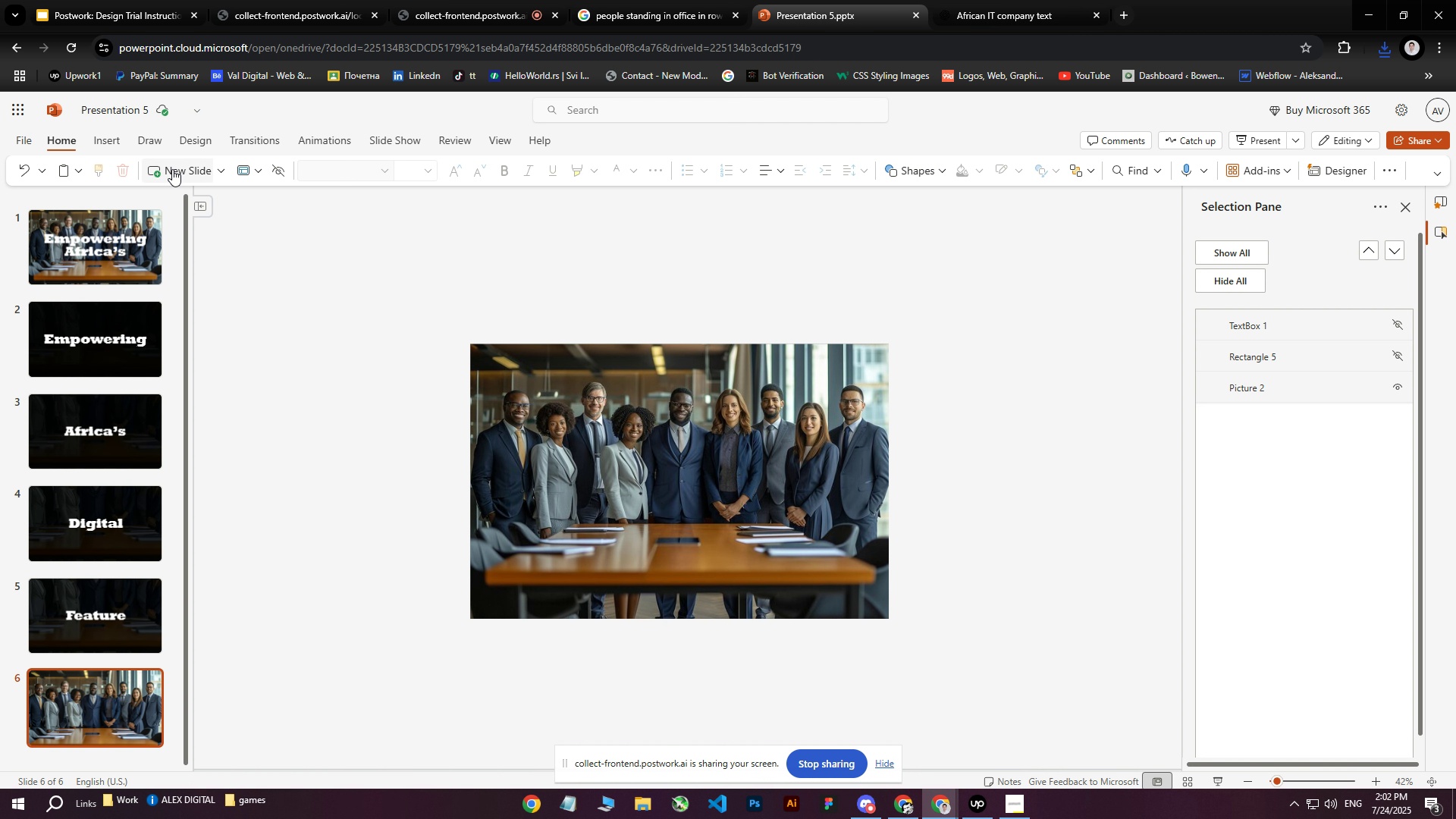 
left_click([171, 168])
 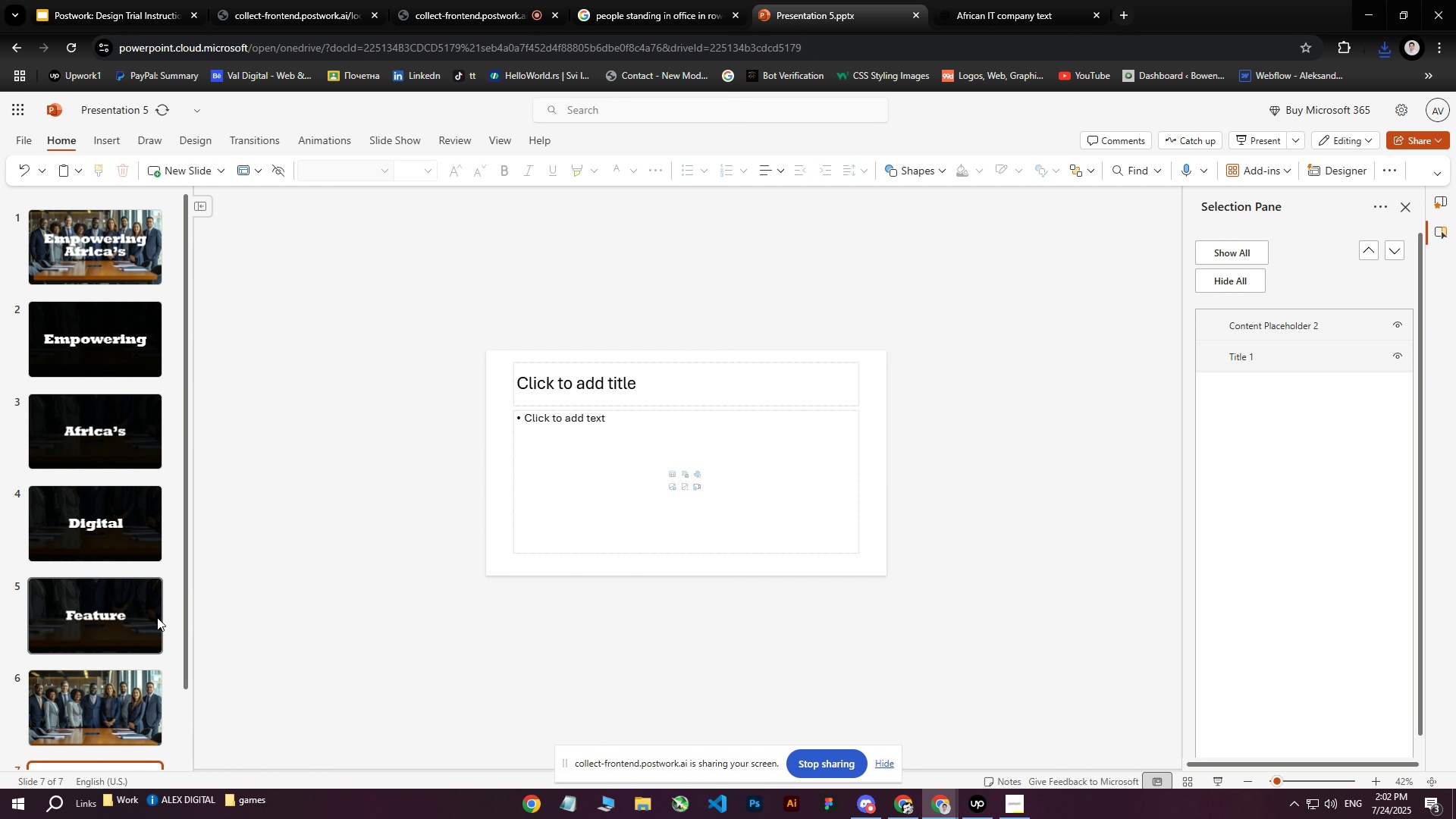 
scroll: coordinate [281, 595], scroll_direction: down, amount: 8.0
 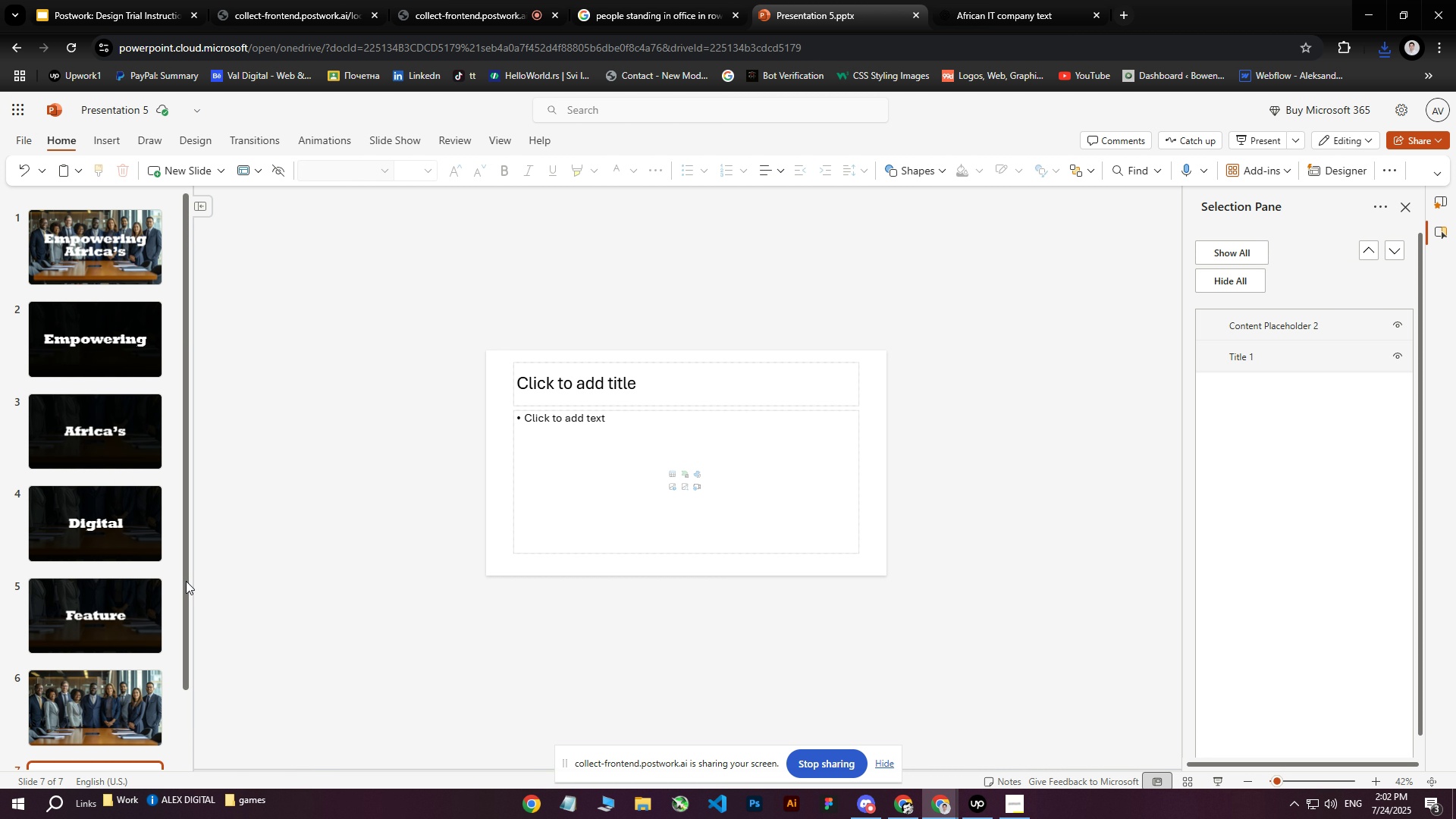 
left_click_drag(start_coordinate=[185, 582], to_coordinate=[189, 668])
 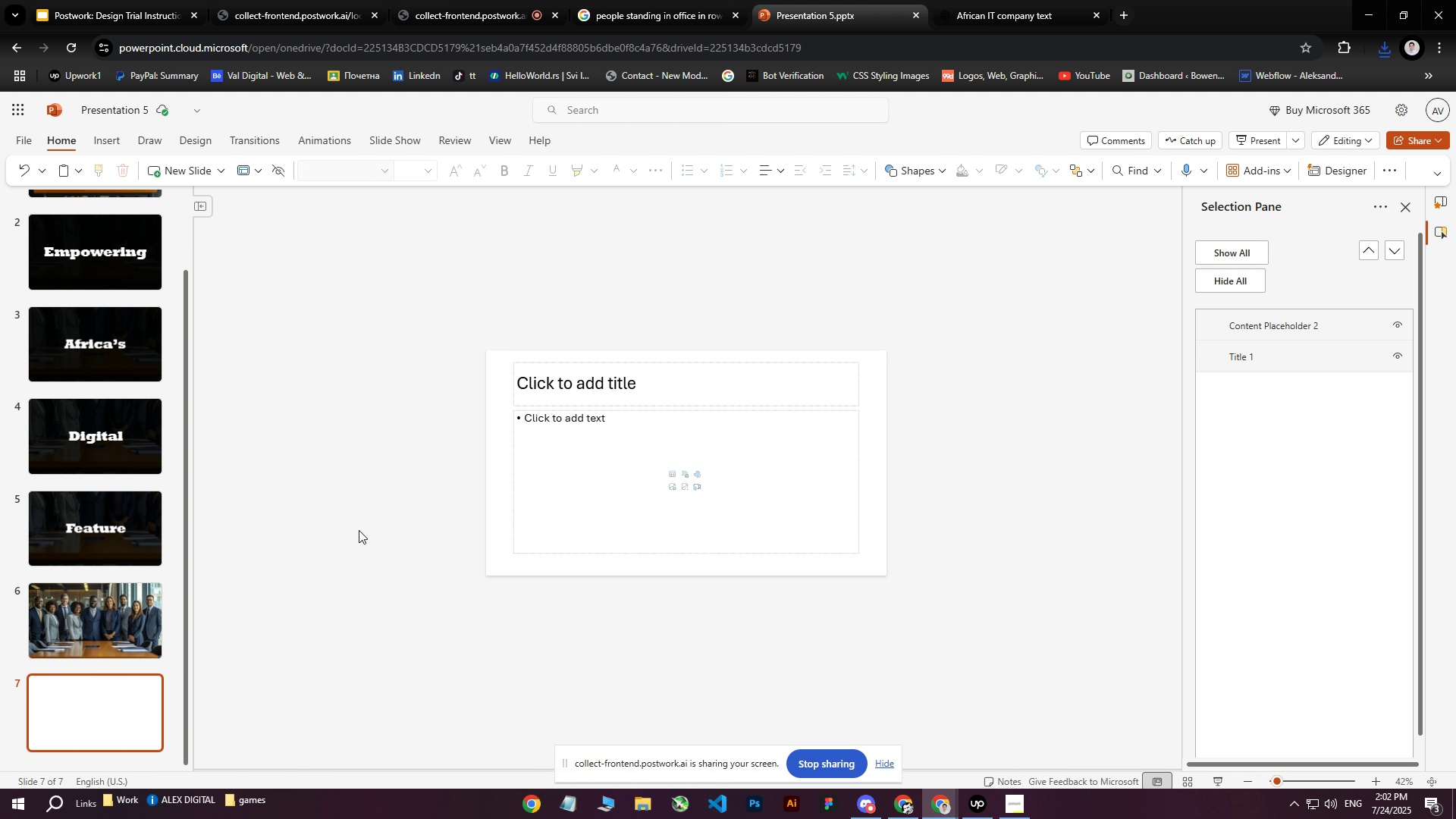 
double_click([364, 527])
 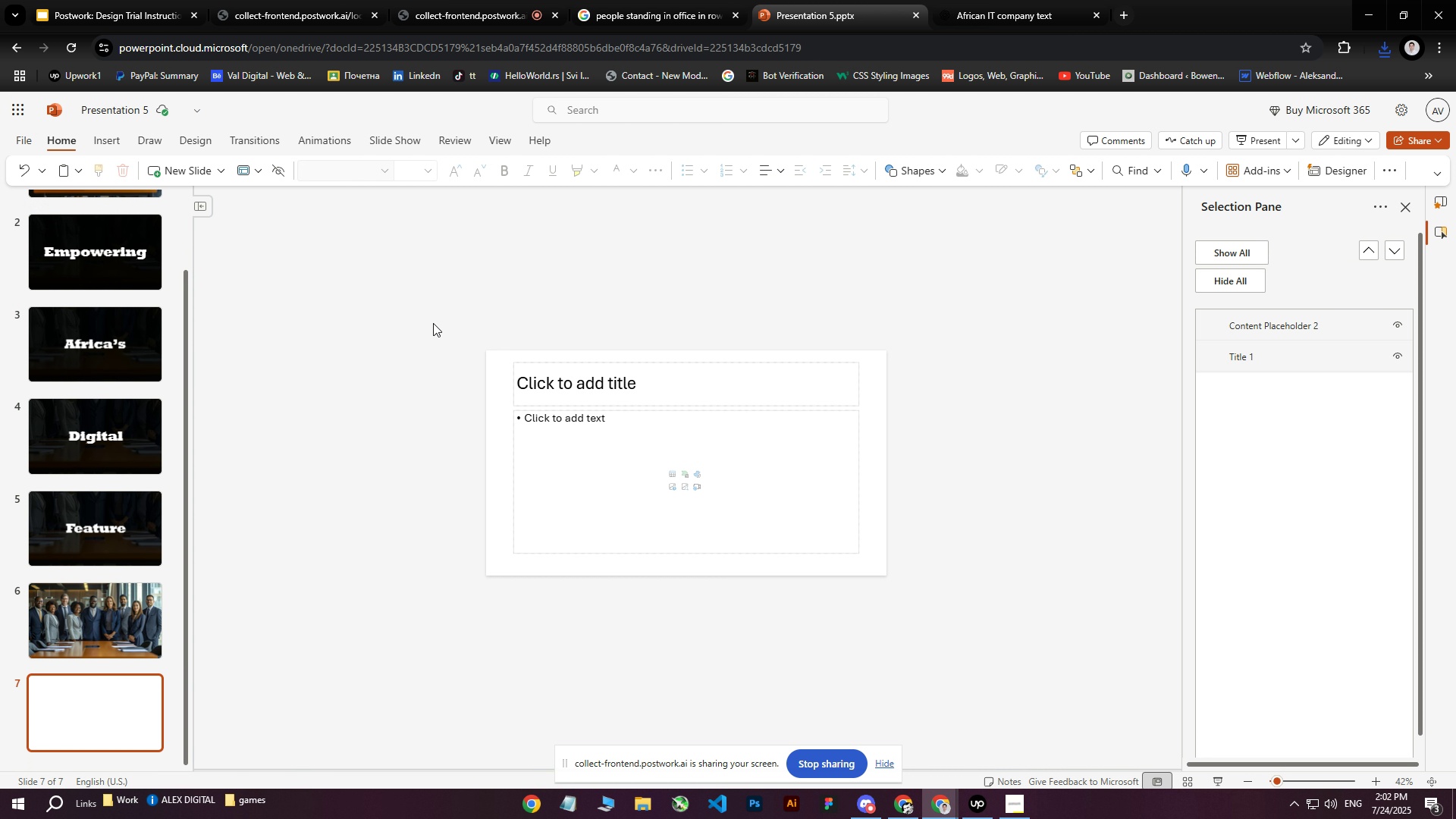 
left_click_drag(start_coordinate=[438, 268], to_coordinate=[906, 598])
 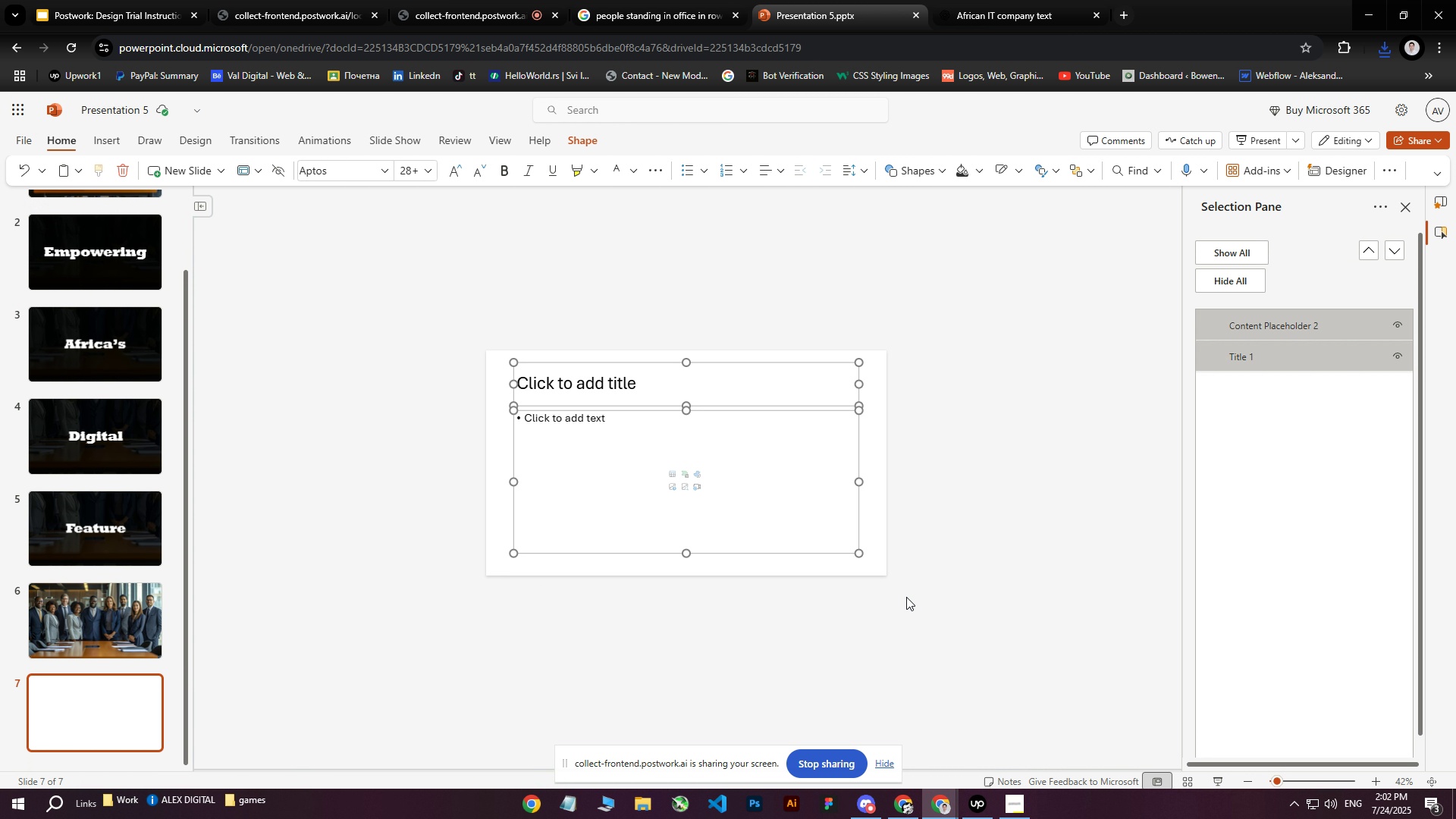 
left_click([906, 597])
 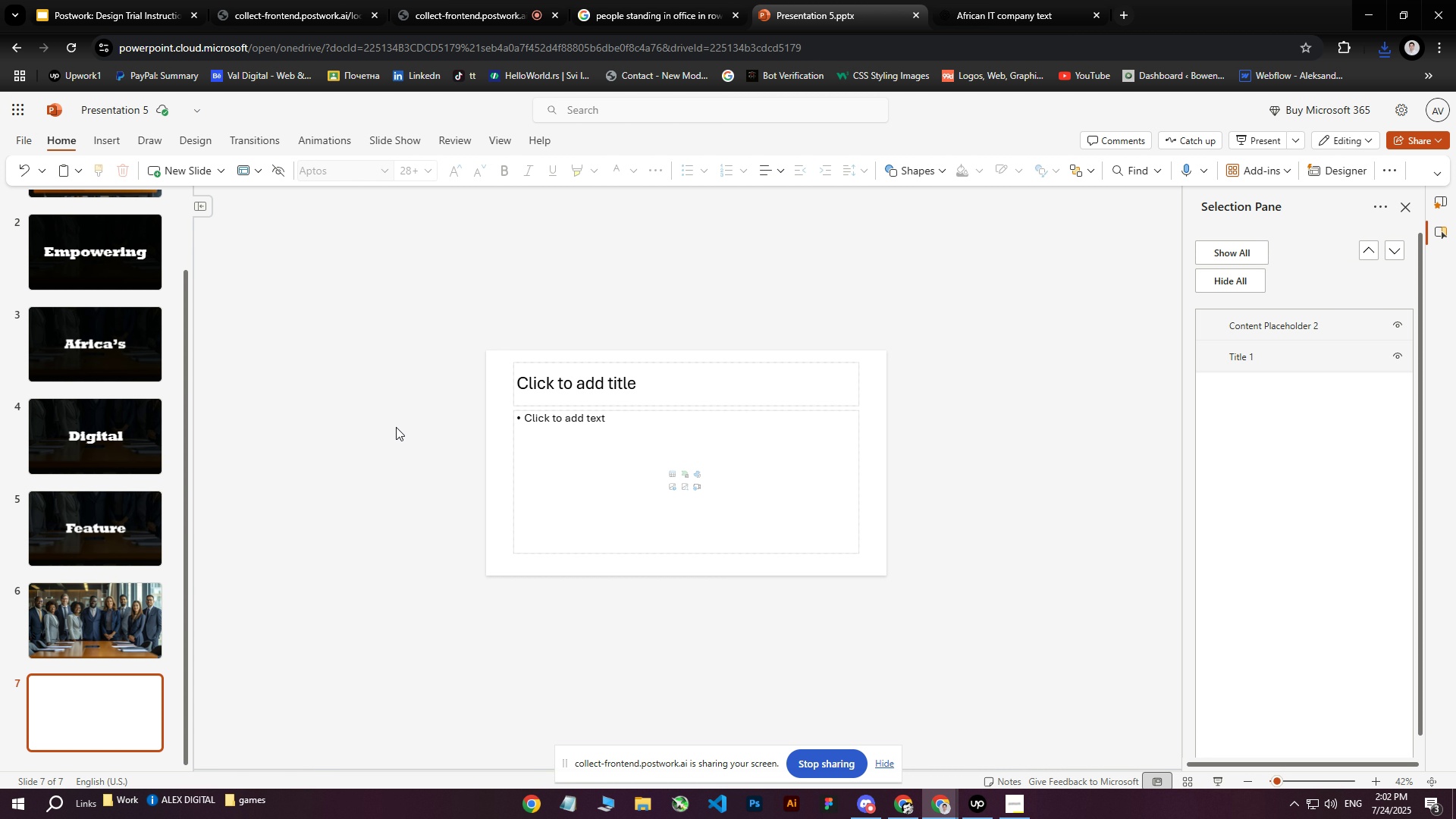 
left_click([113, 137])
 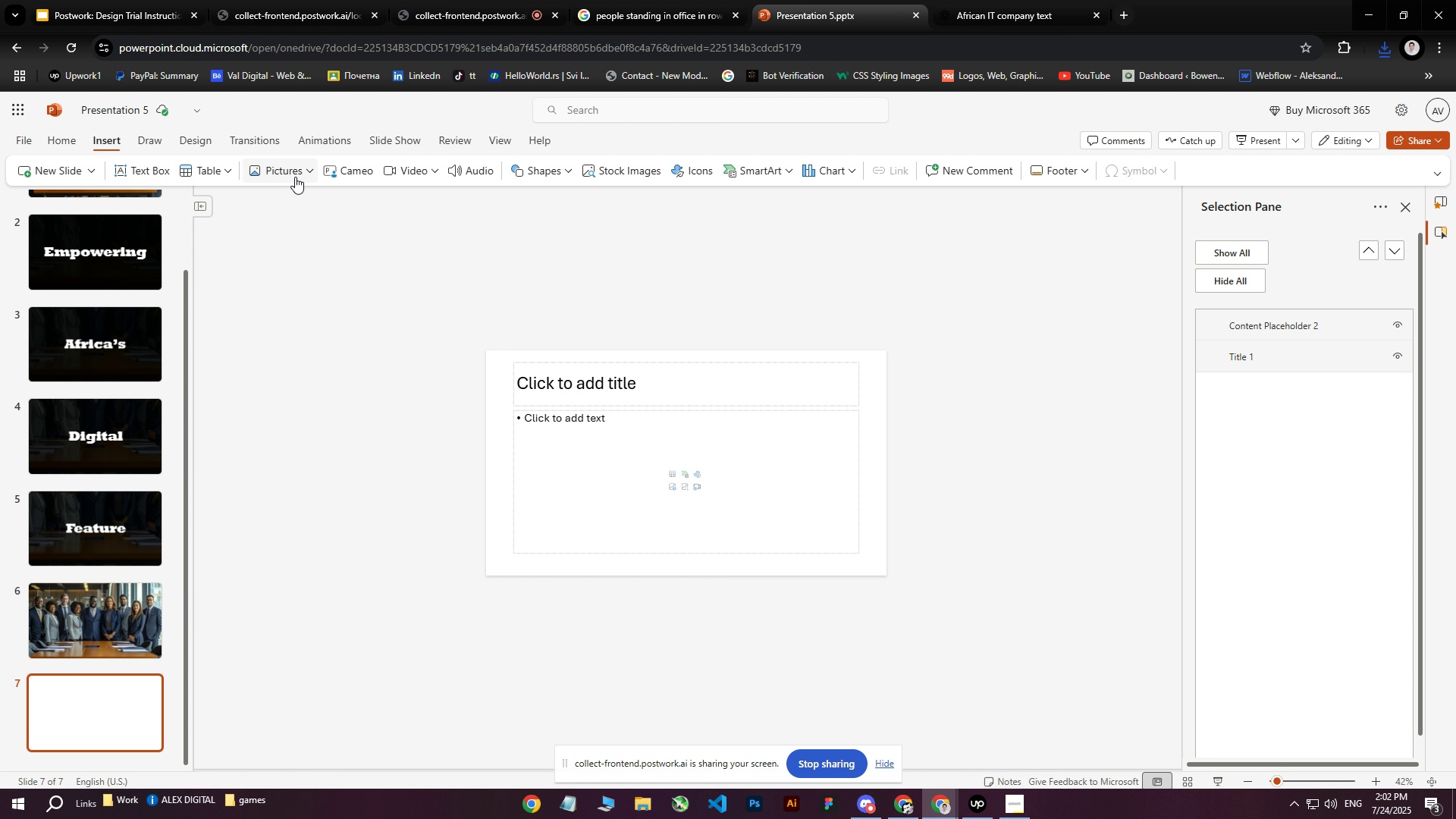 
left_click([278, 171])
 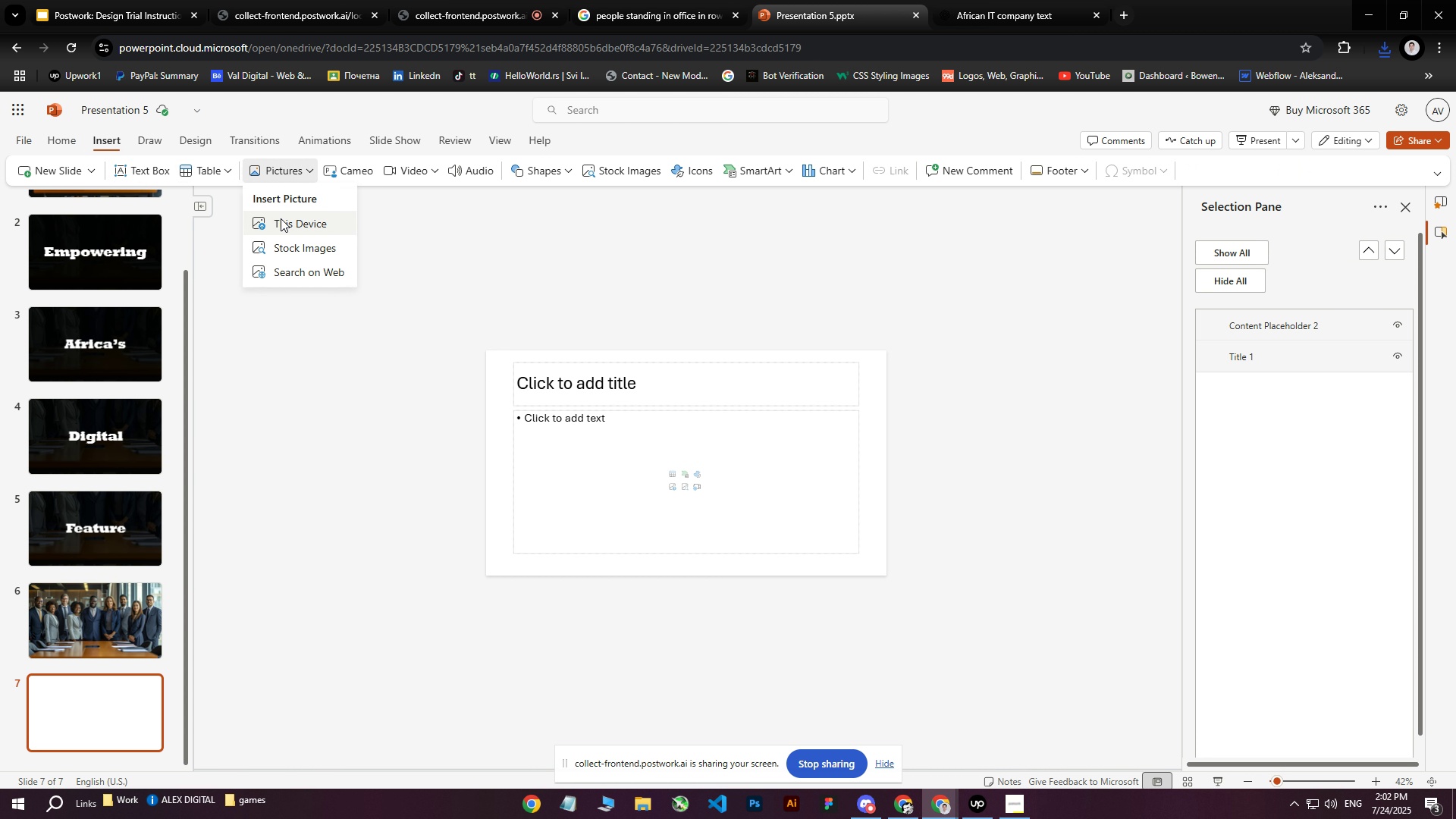 
left_click([282, 220])
 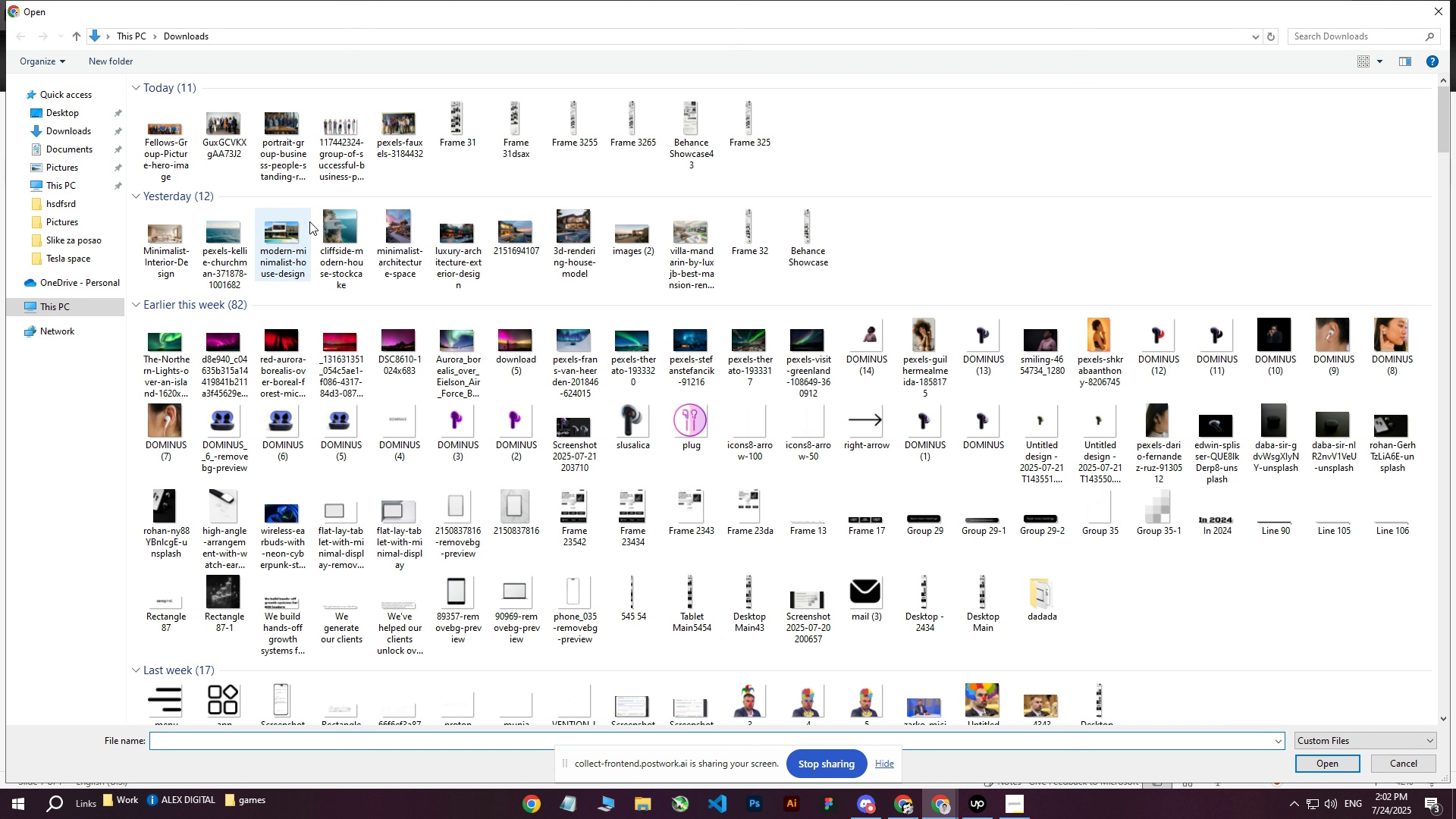 
hold_key(key=ControlLeft, duration=1.36)
left_click([167, 135])
 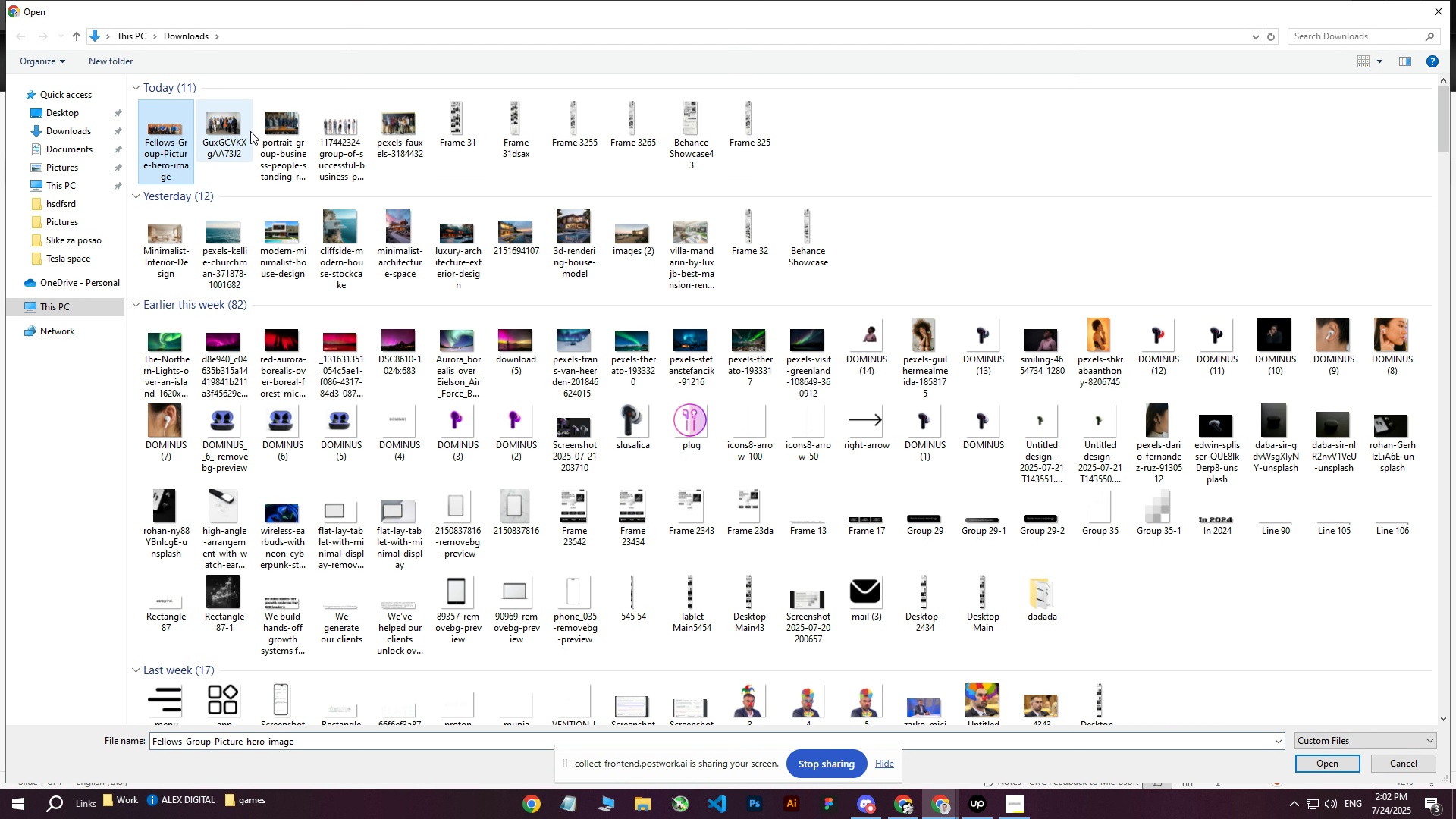 
double_click([250, 131])
 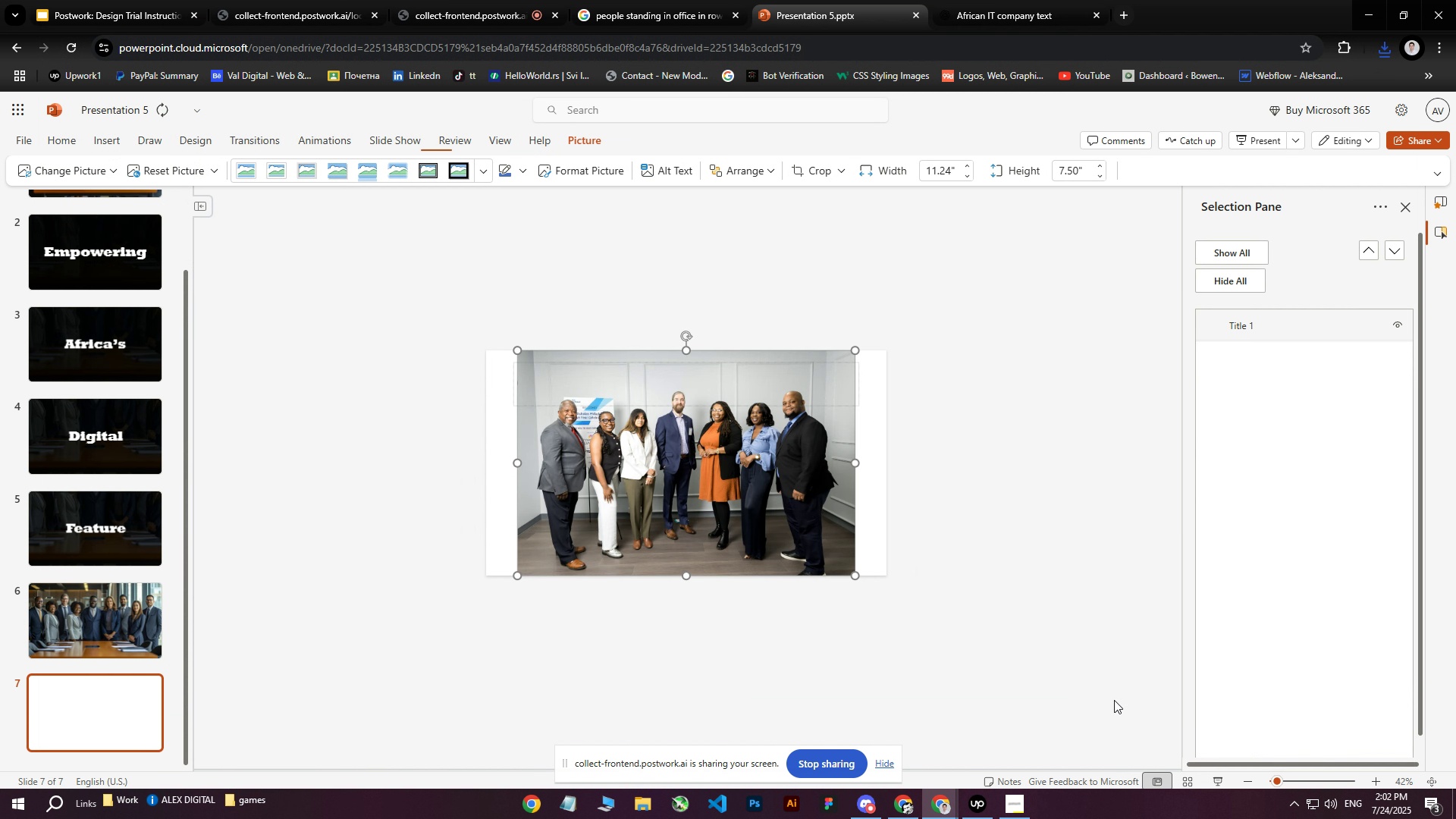 
hold_key(key=ControlLeft, duration=1.5)
scroll: coordinate [616, 434], scroll_direction: up, amount: 42.0
 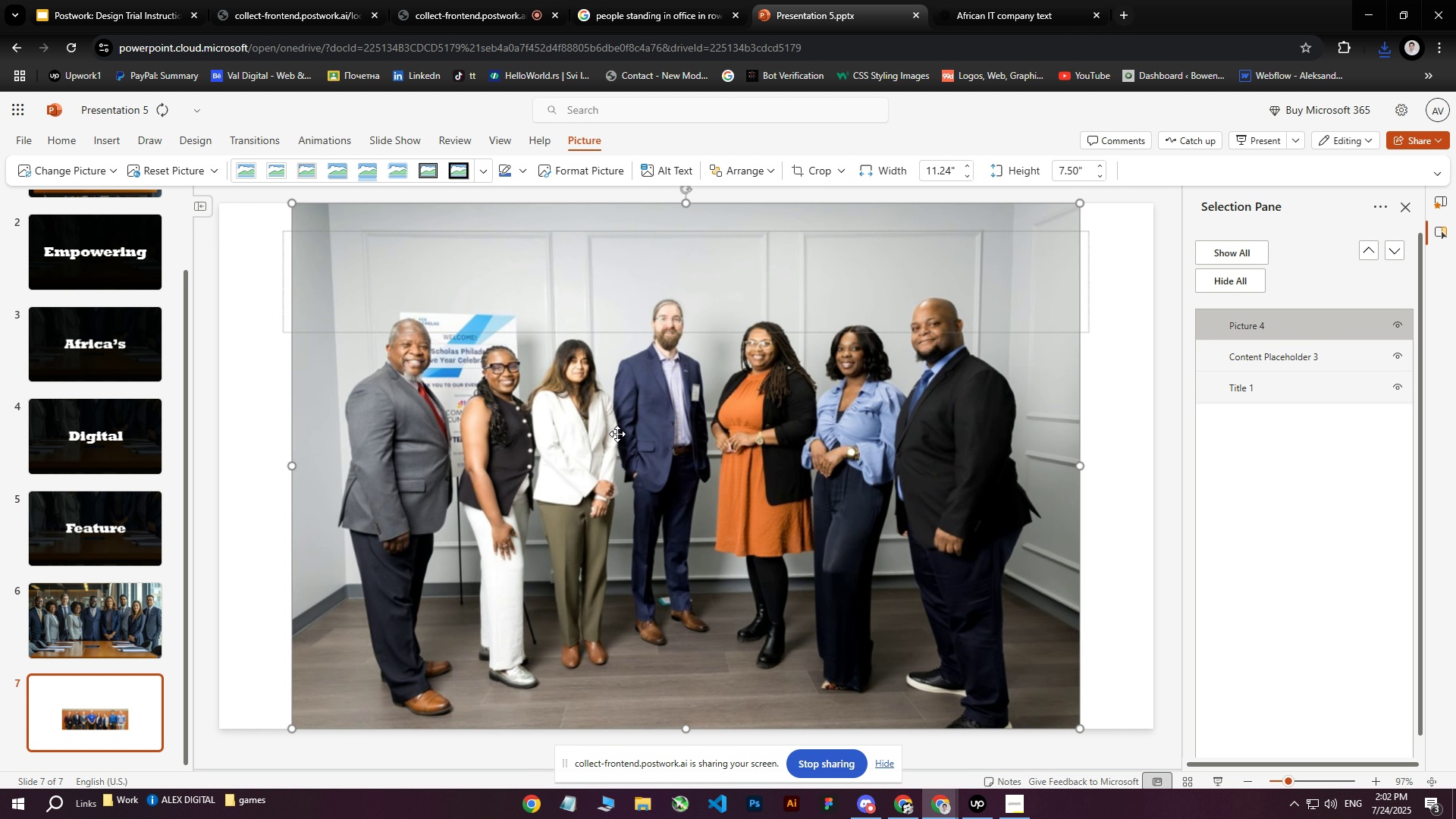 
hold_key(key=ControlLeft, duration=1.52)
scroll: coordinate [618, 435], scroll_direction: up, amount: 8.0
 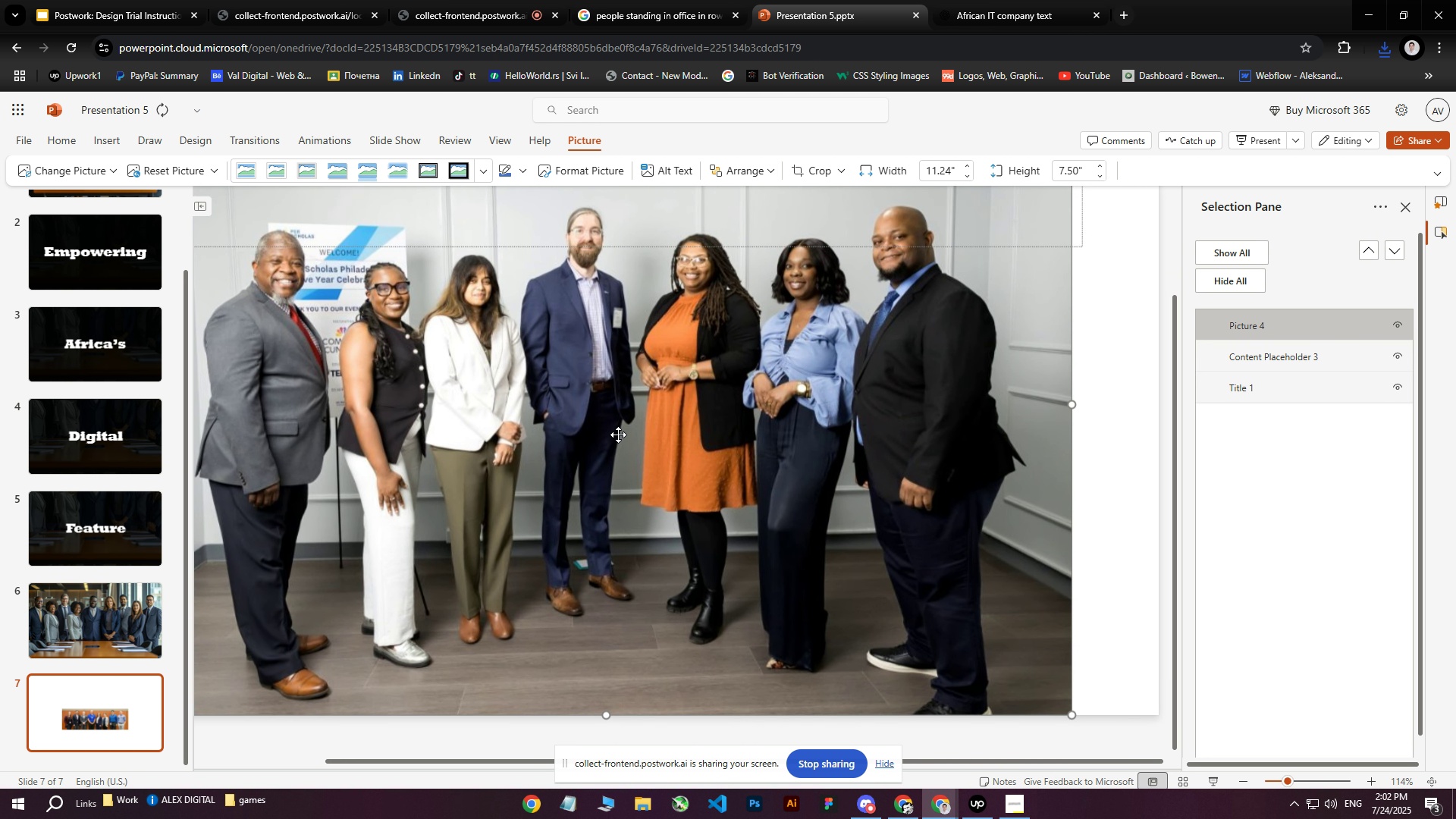 
key(Control+ControlLeft)
 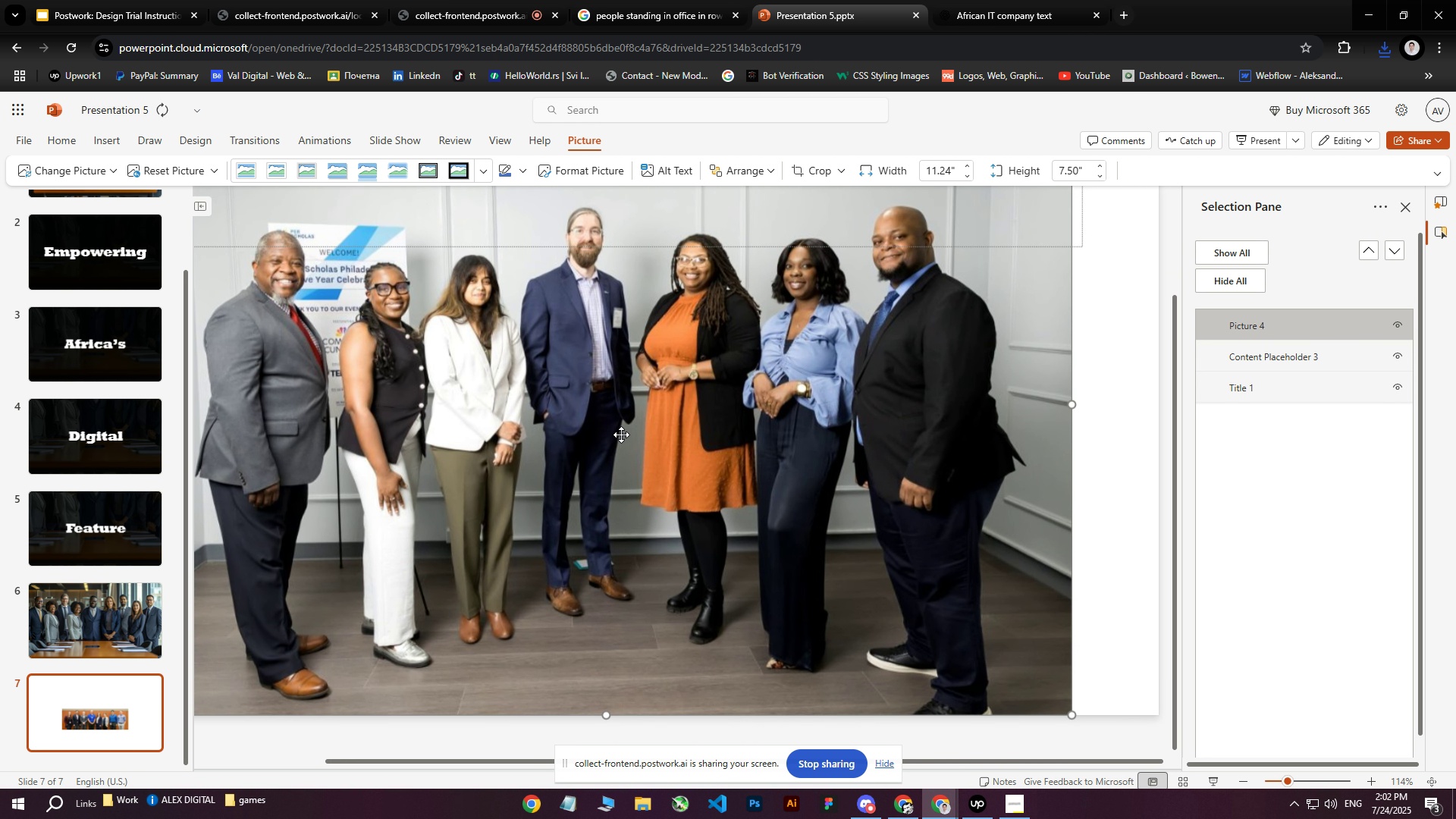 
key(Control+ControlLeft)
 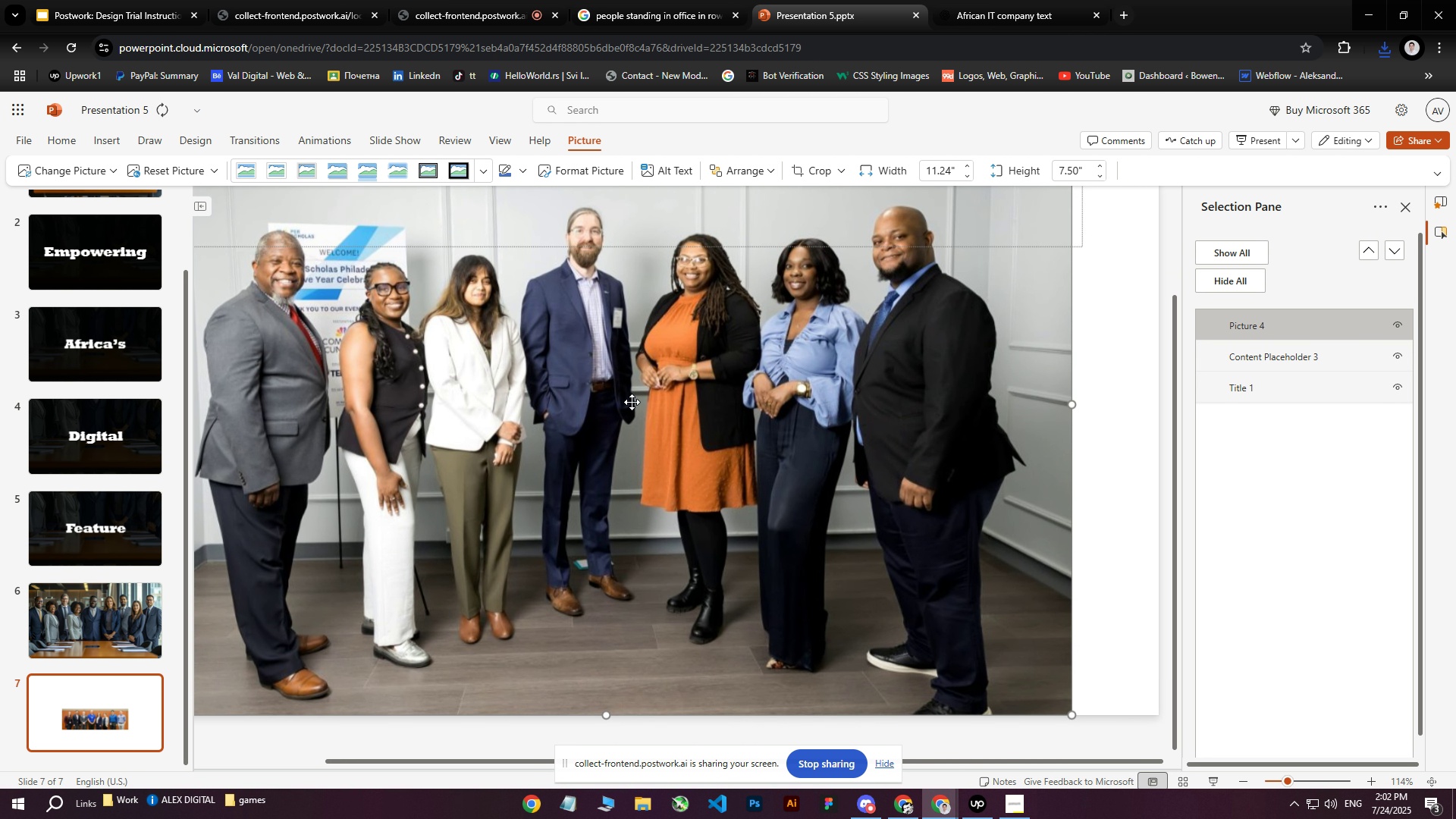 
left_click_drag(start_coordinate=[632, 387], to_coordinate=[703, 626])
 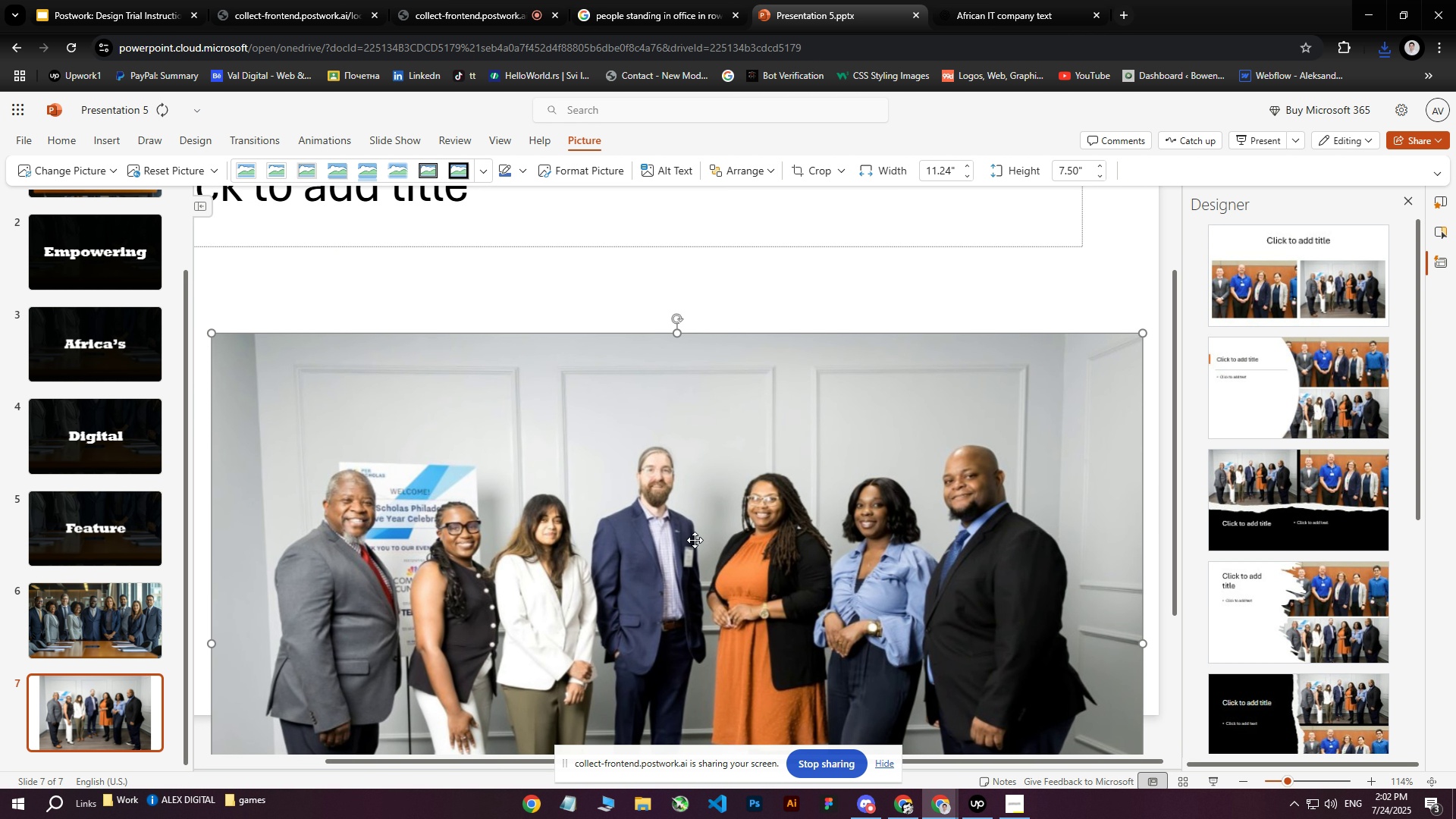 
left_click_drag(start_coordinate=[693, 518], to_coordinate=[711, 639])
 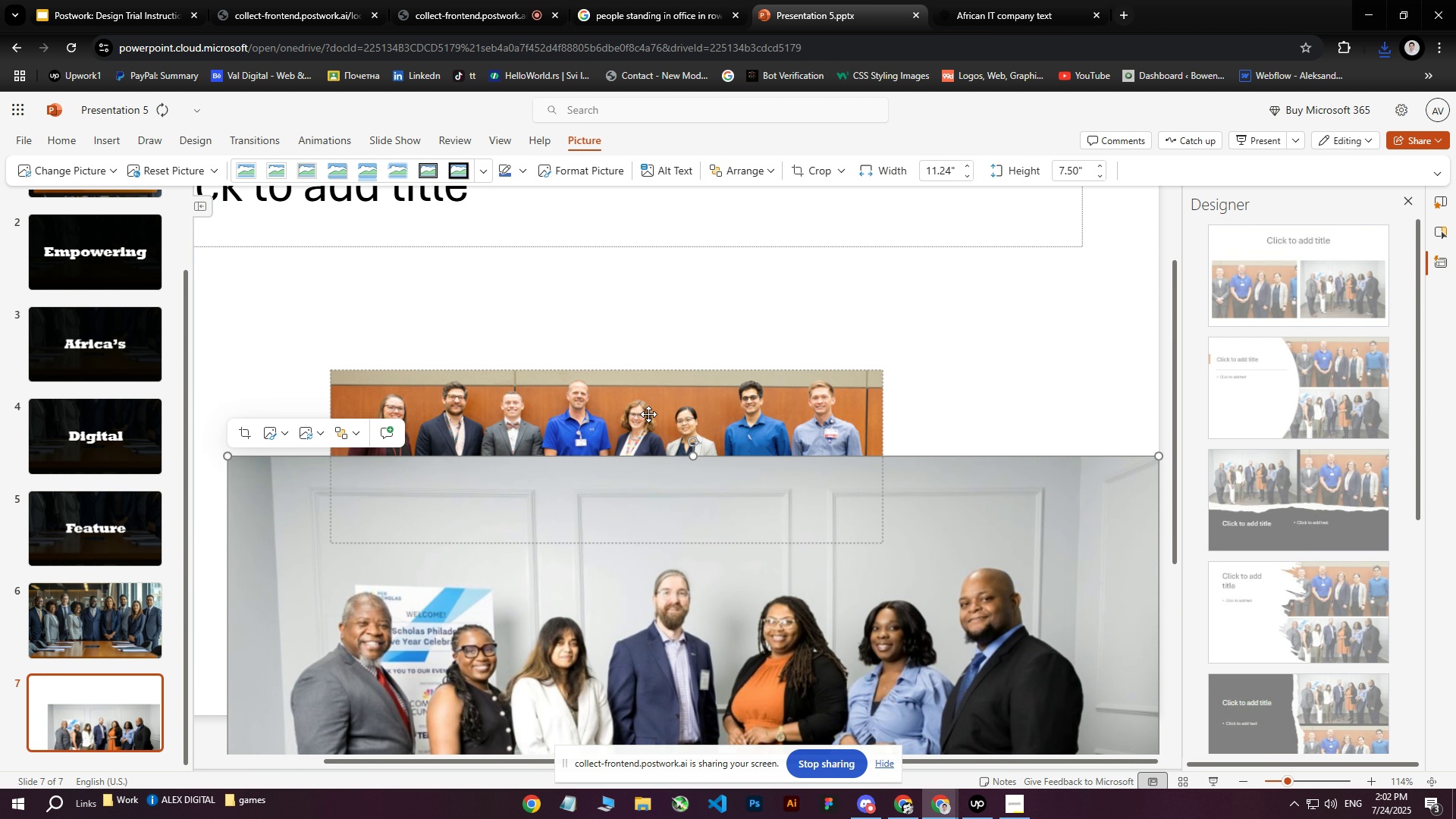 
left_click([648, 413])
 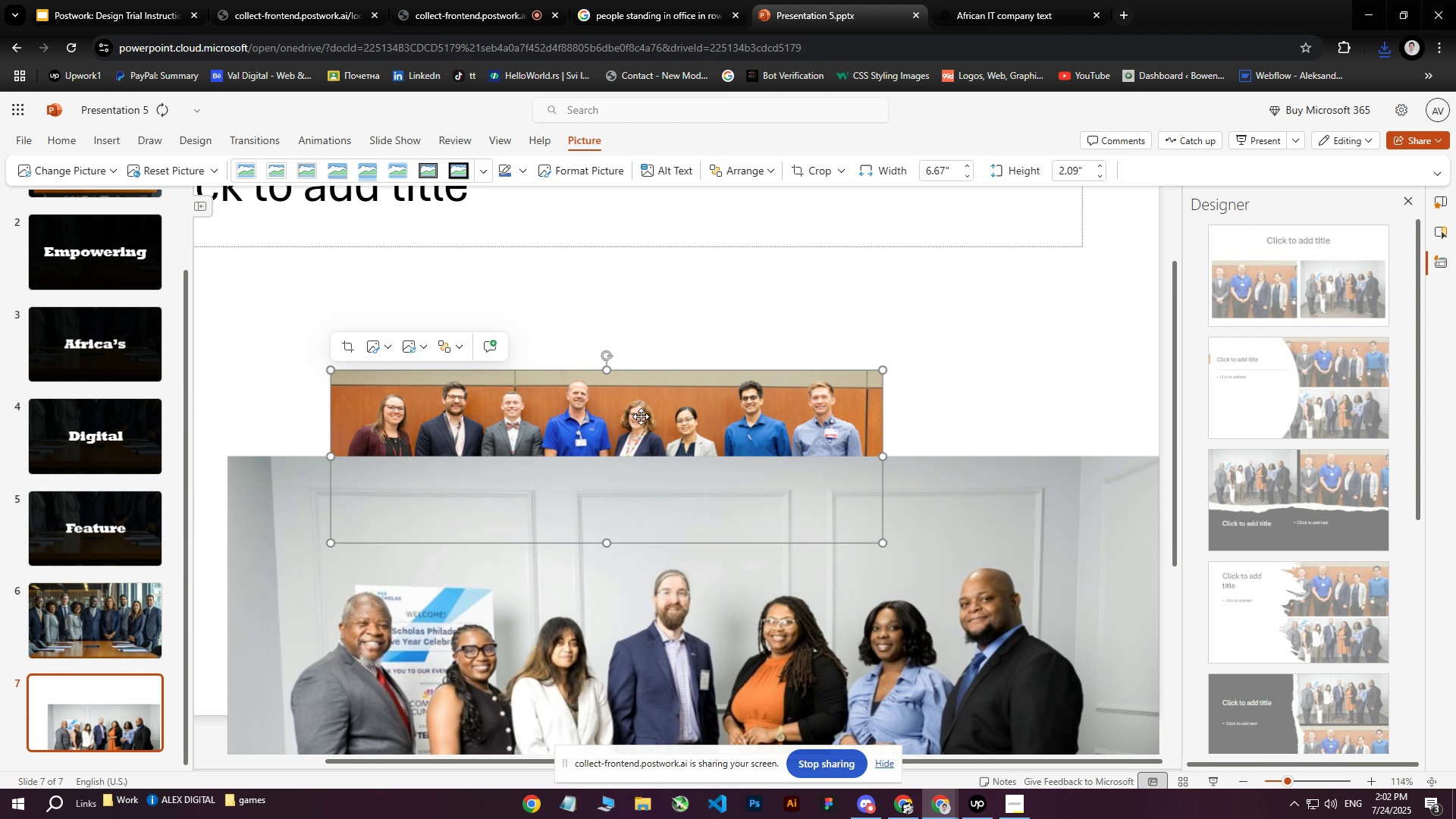 
left_click_drag(start_coordinate=[640, 416], to_coordinate=[653, 358])
 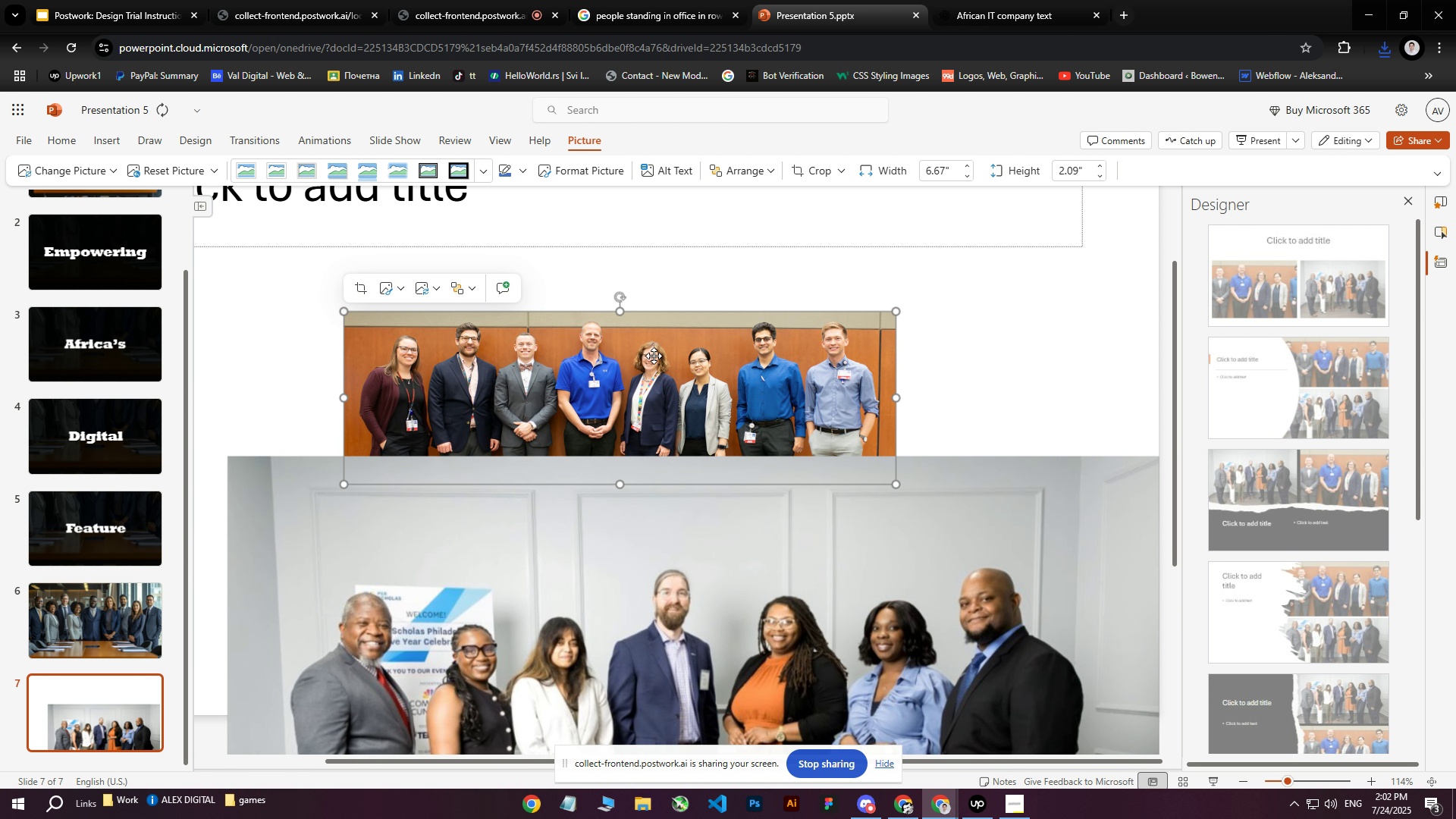 
hold_key(key=ControlLeft, duration=0.69)
scroll: coordinate [654, 340], scroll_direction: up, amount: 7.0
 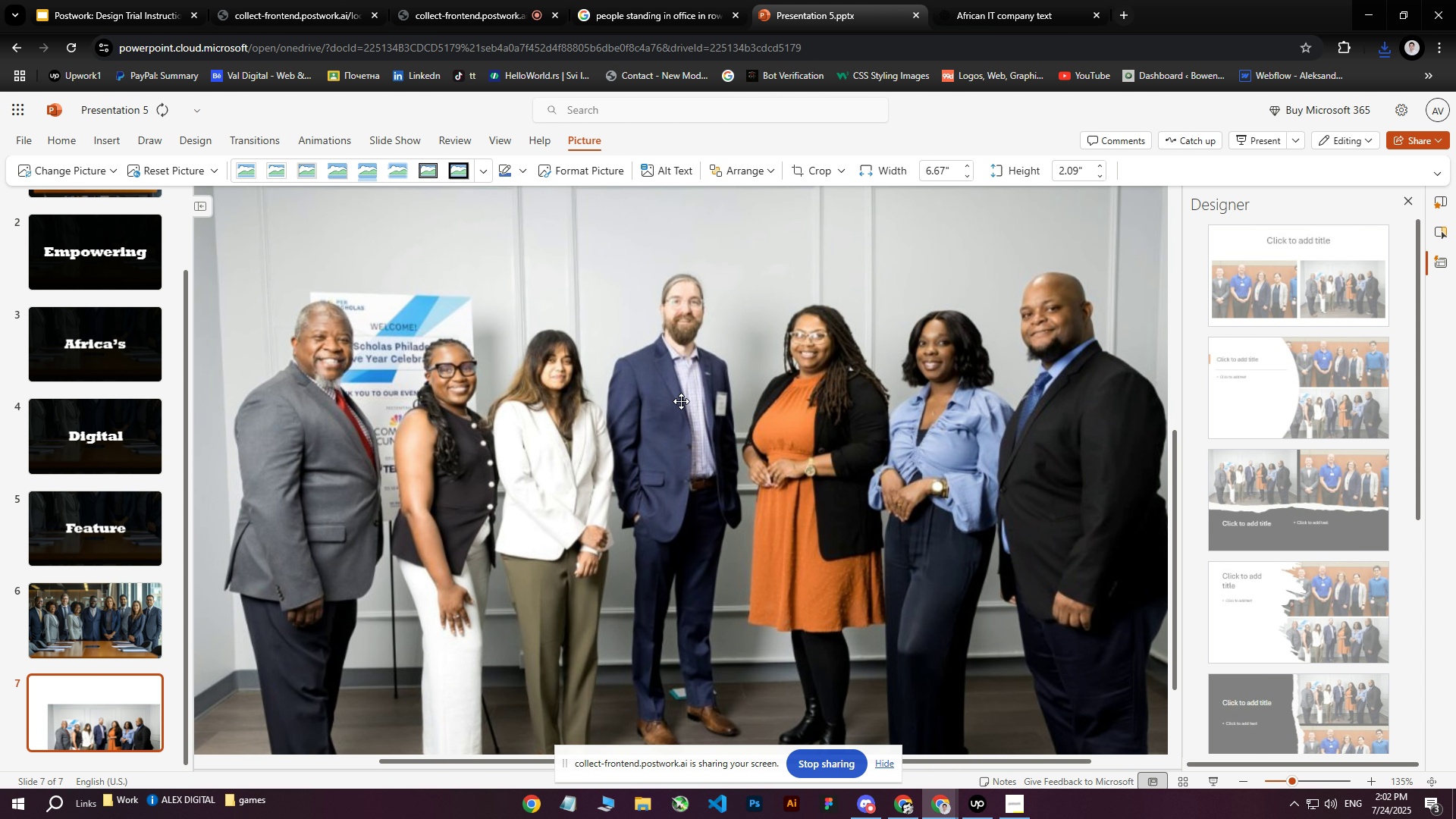 
left_click_drag(start_coordinate=[681, 401], to_coordinate=[686, 474])
 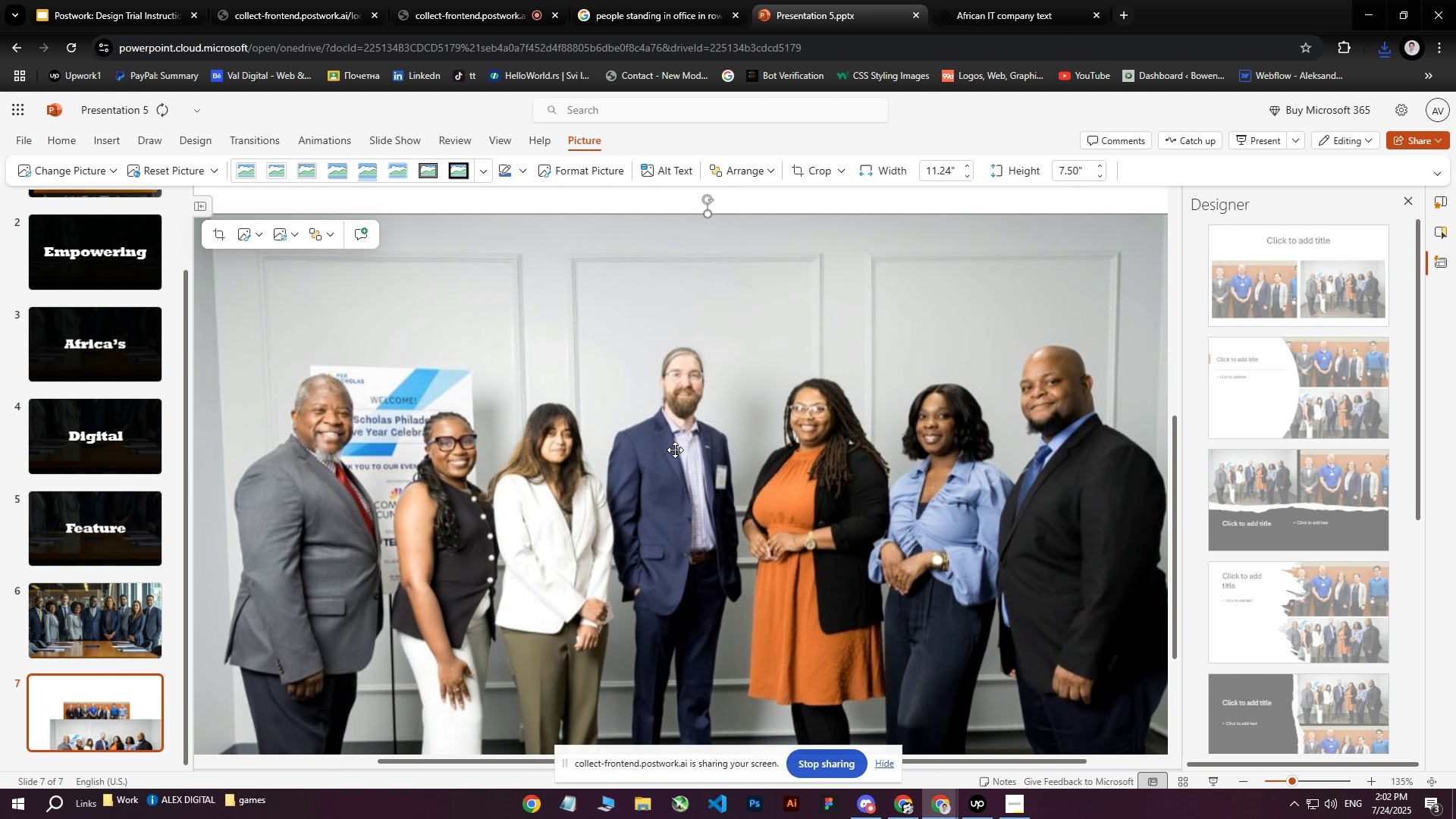 
key(Delete)
 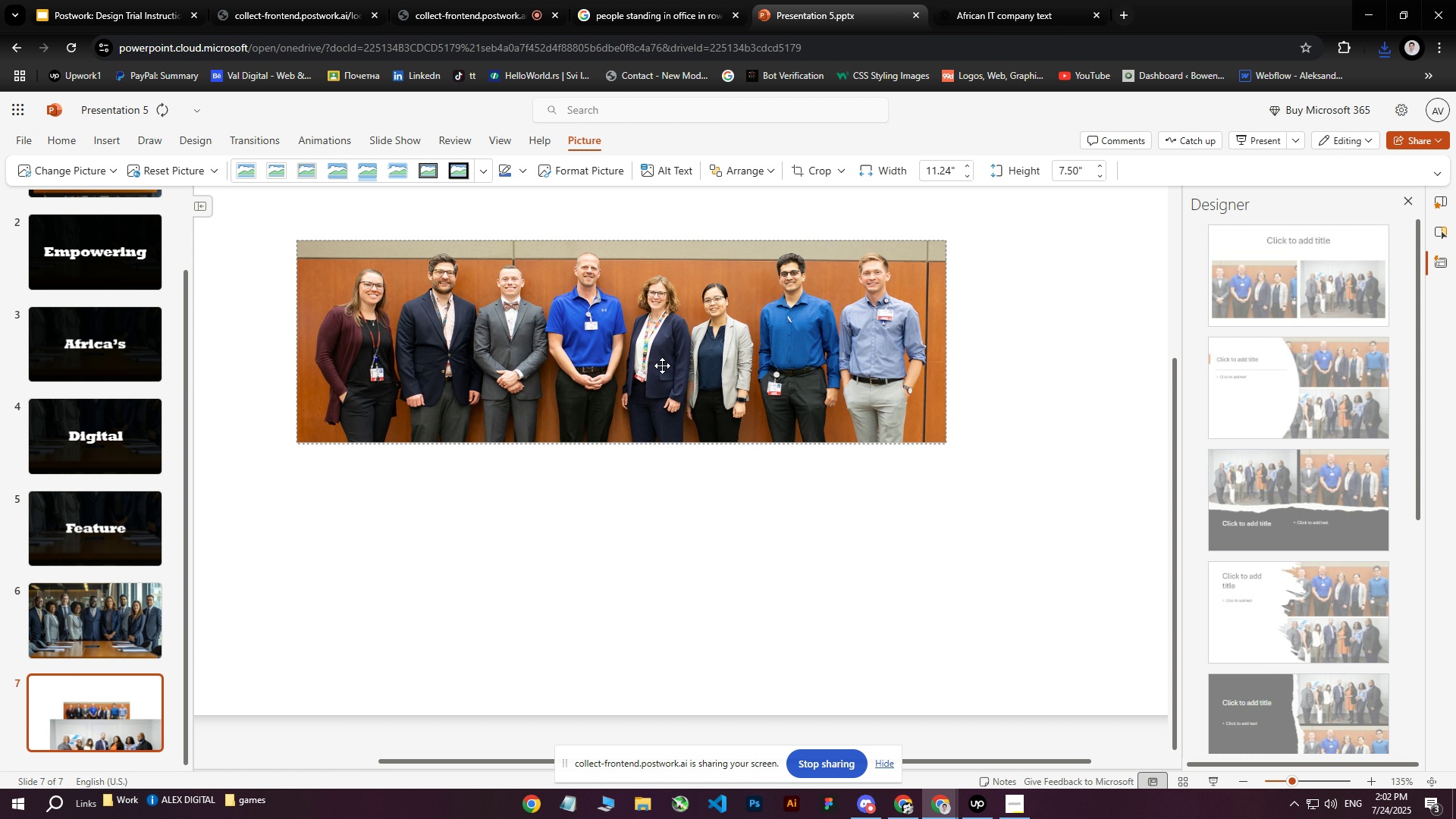 
left_click([654, 356])
 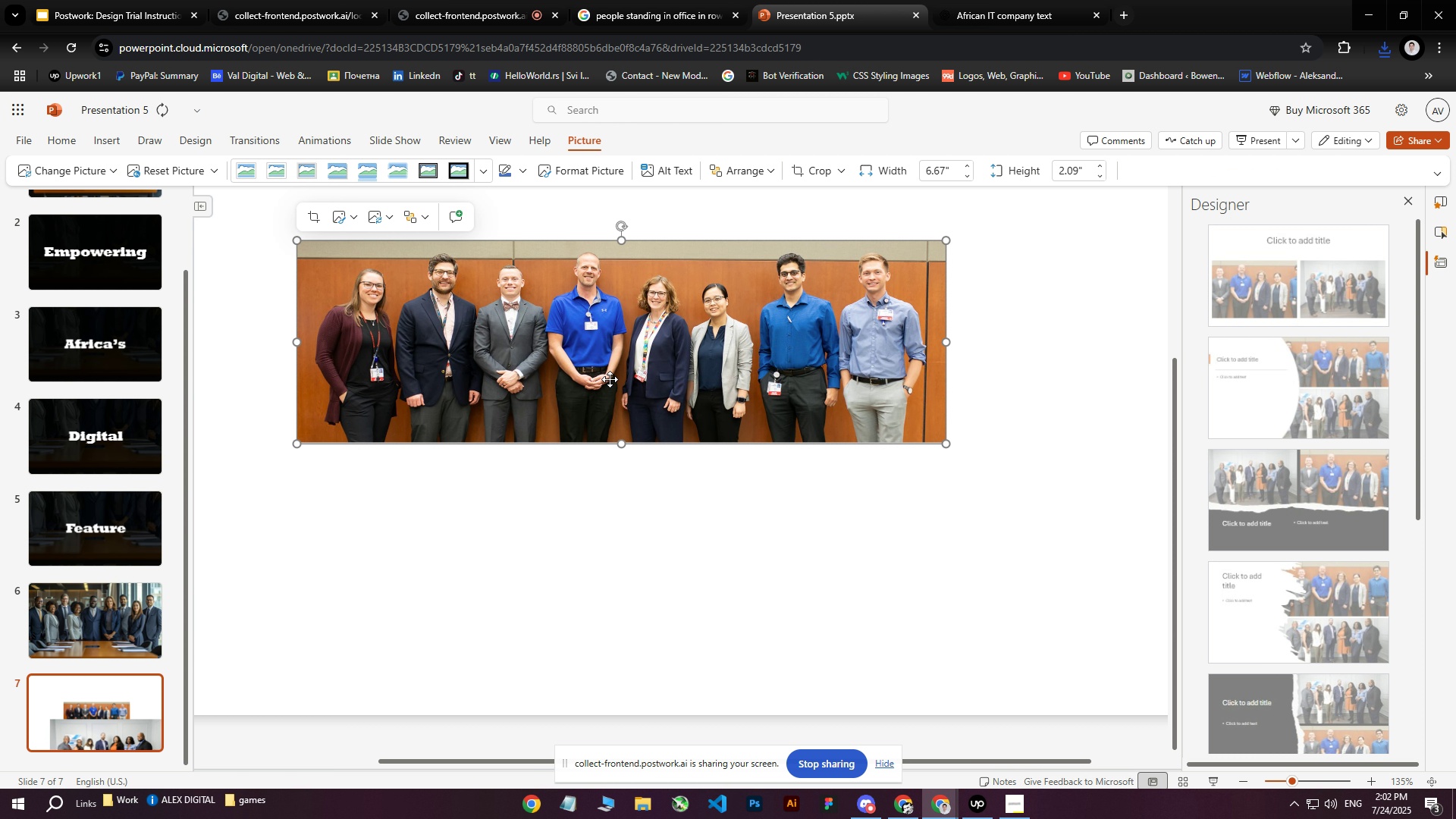 
hold_key(key=ControlLeft, duration=1.24)
scroll: coordinate [622, 469], scroll_direction: down, amount: 21.0
 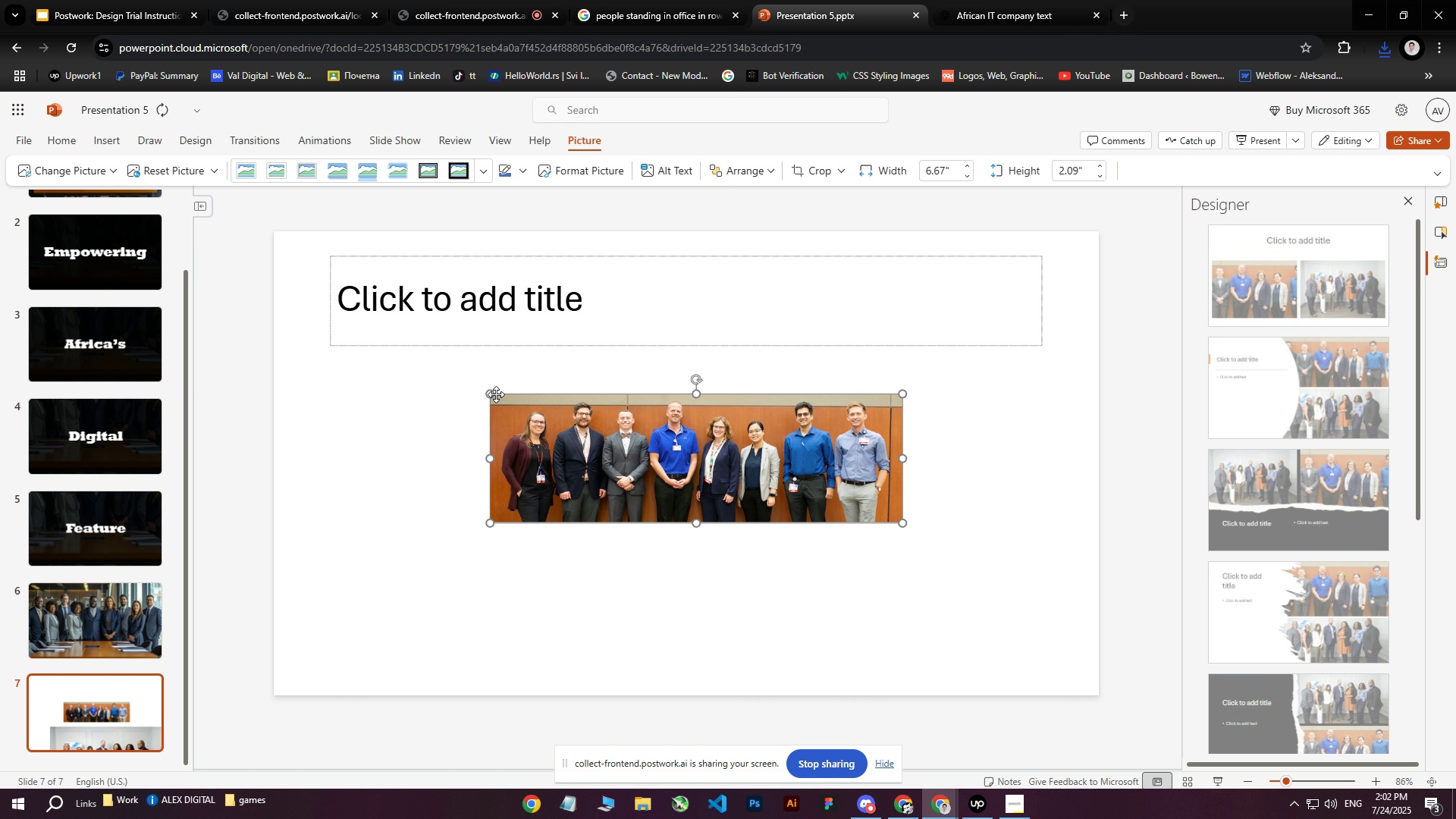 
left_click_drag(start_coordinate=[491, 394], to_coordinate=[307, 243])
 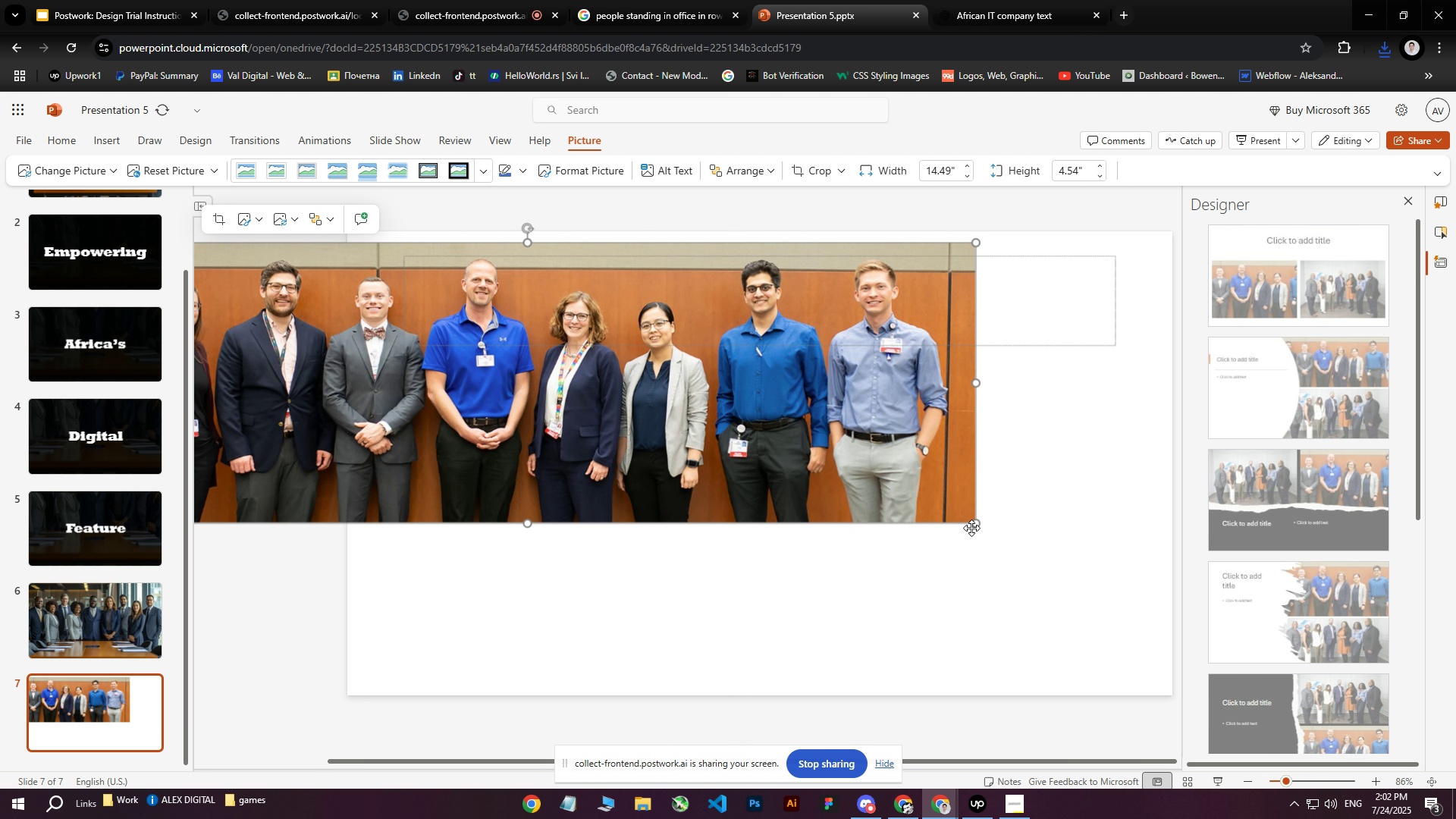 
left_click_drag(start_coordinate=[977, 526], to_coordinate=[1109, 679])
 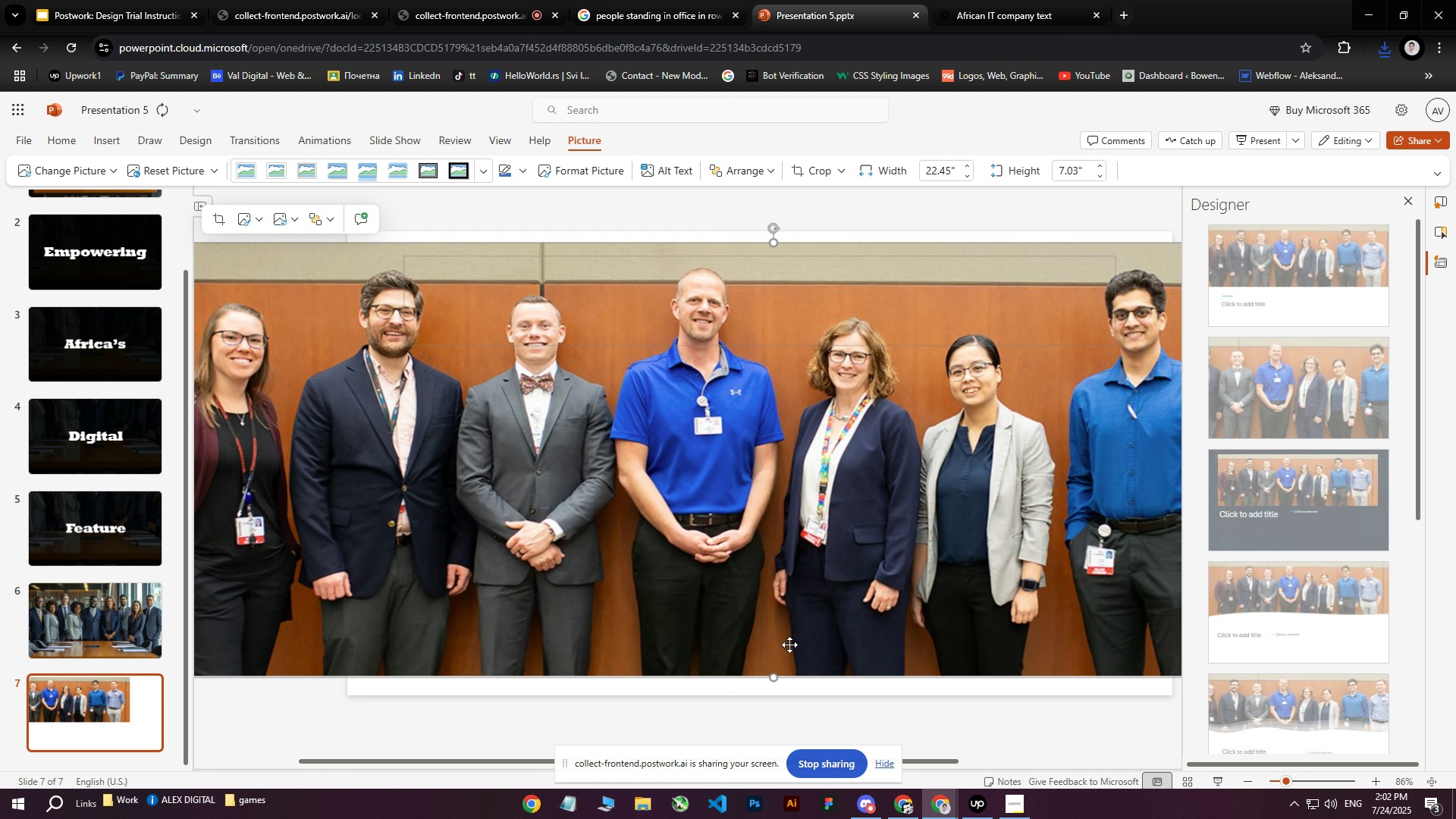 
hold_key(key=ControlLeft, duration=1.32)
scroll: coordinate [661, 597], scroll_direction: down, amount: 25.0
 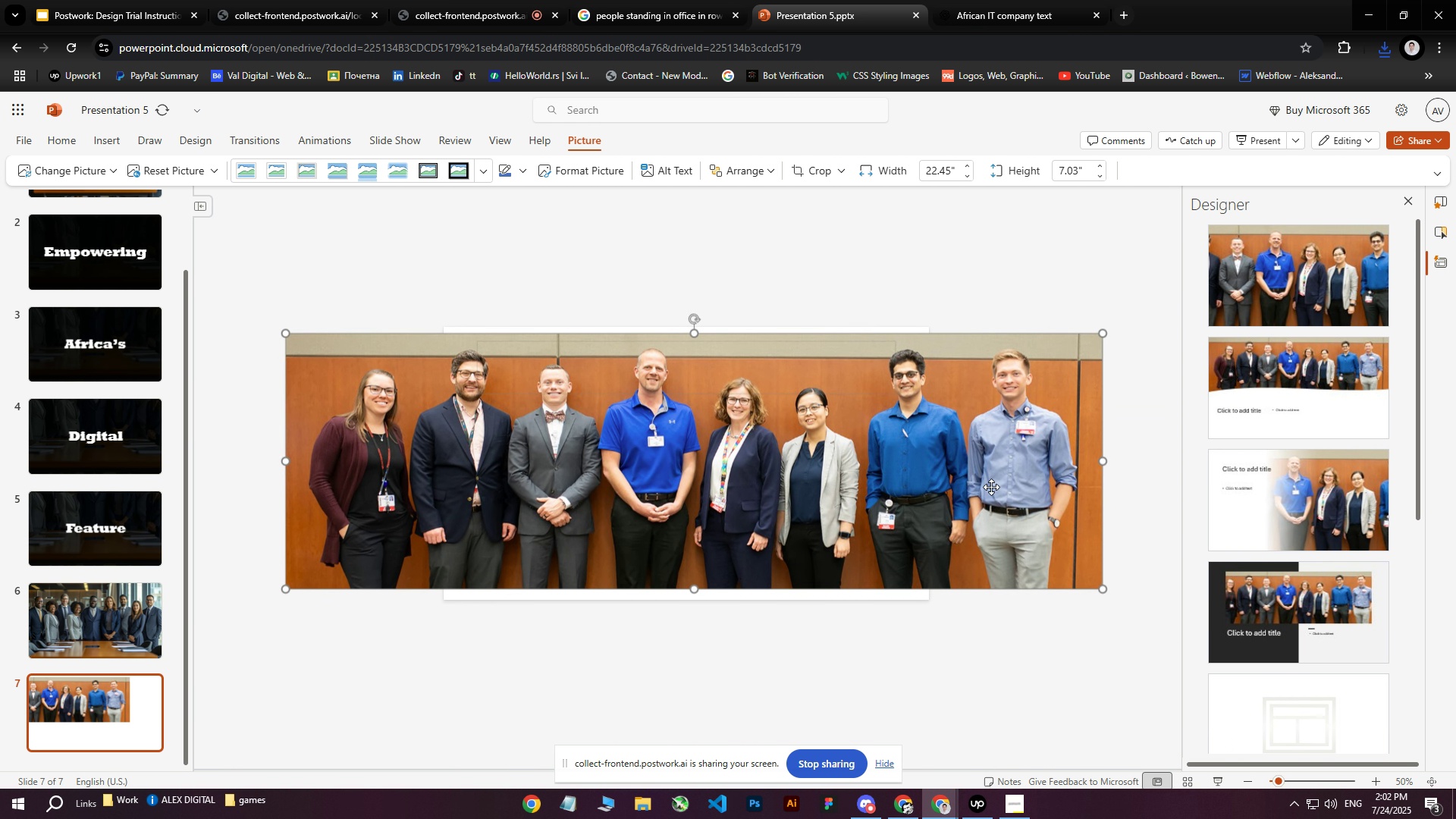 
left_click_drag(start_coordinate=[945, 482], to_coordinate=[928, 478])
 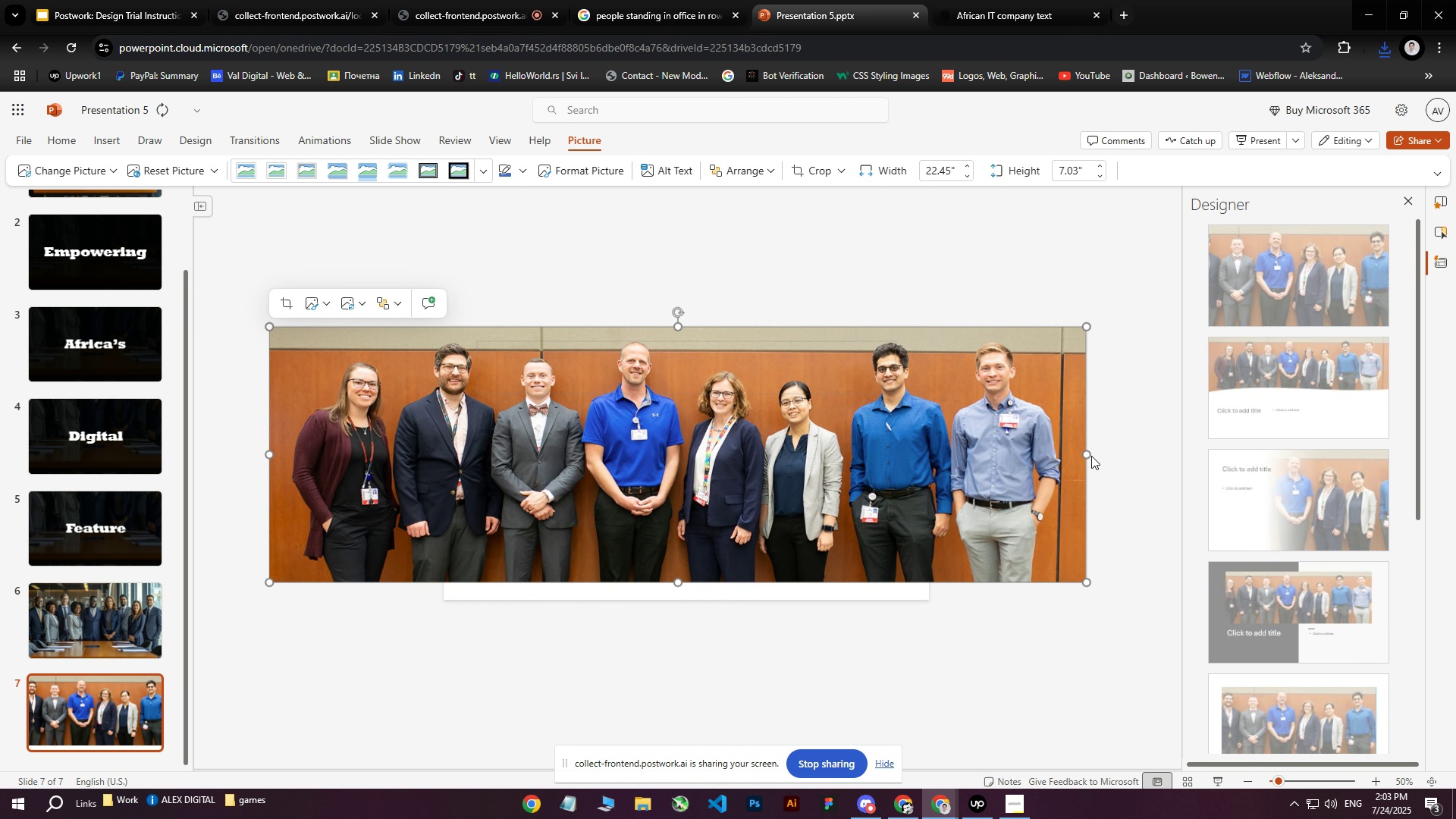 
left_click_drag(start_coordinate=[1087, 456], to_coordinate=[928, 462])
 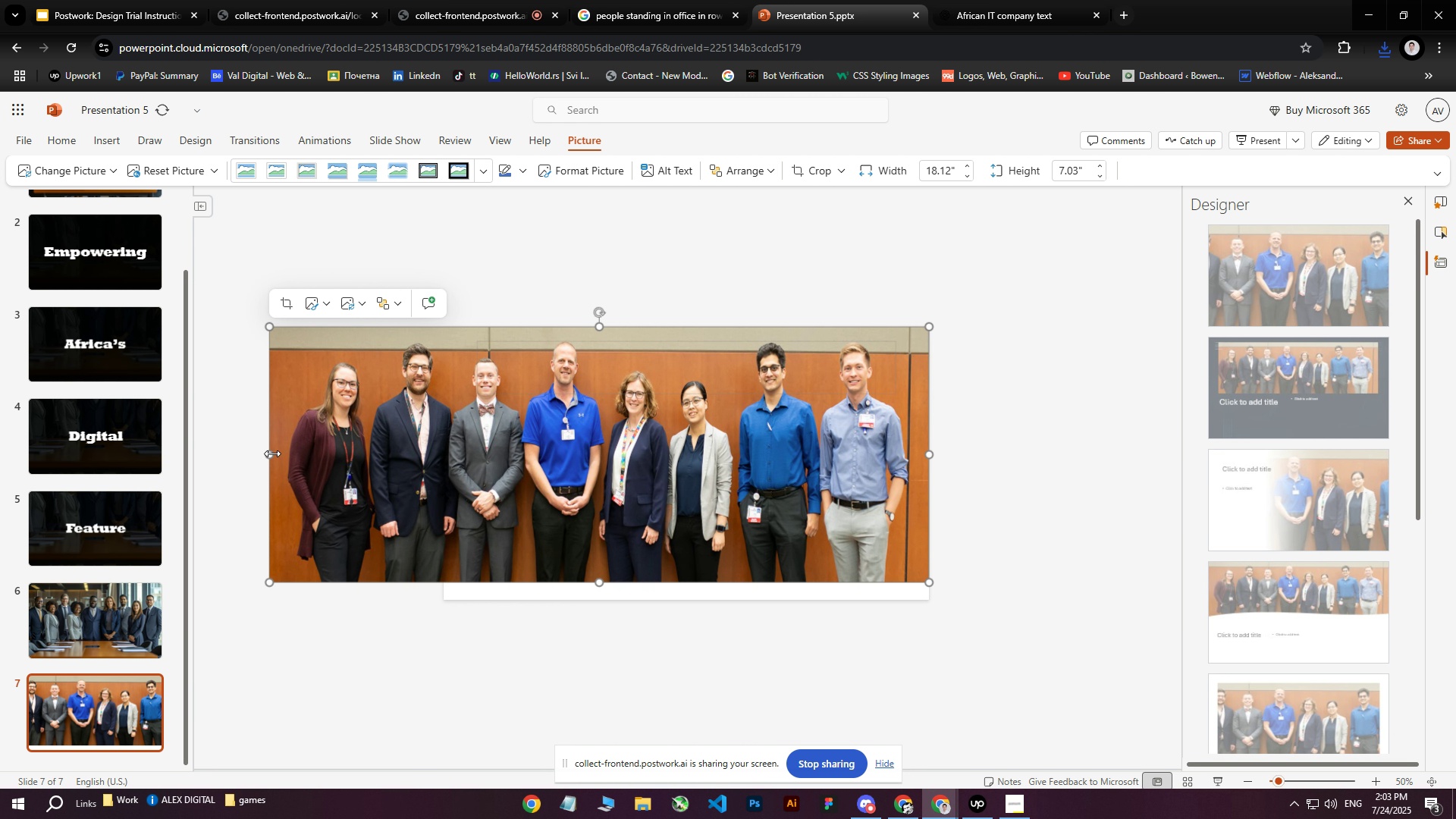 
left_click_drag(start_coordinate=[271, 455], to_coordinate=[430, 479])
 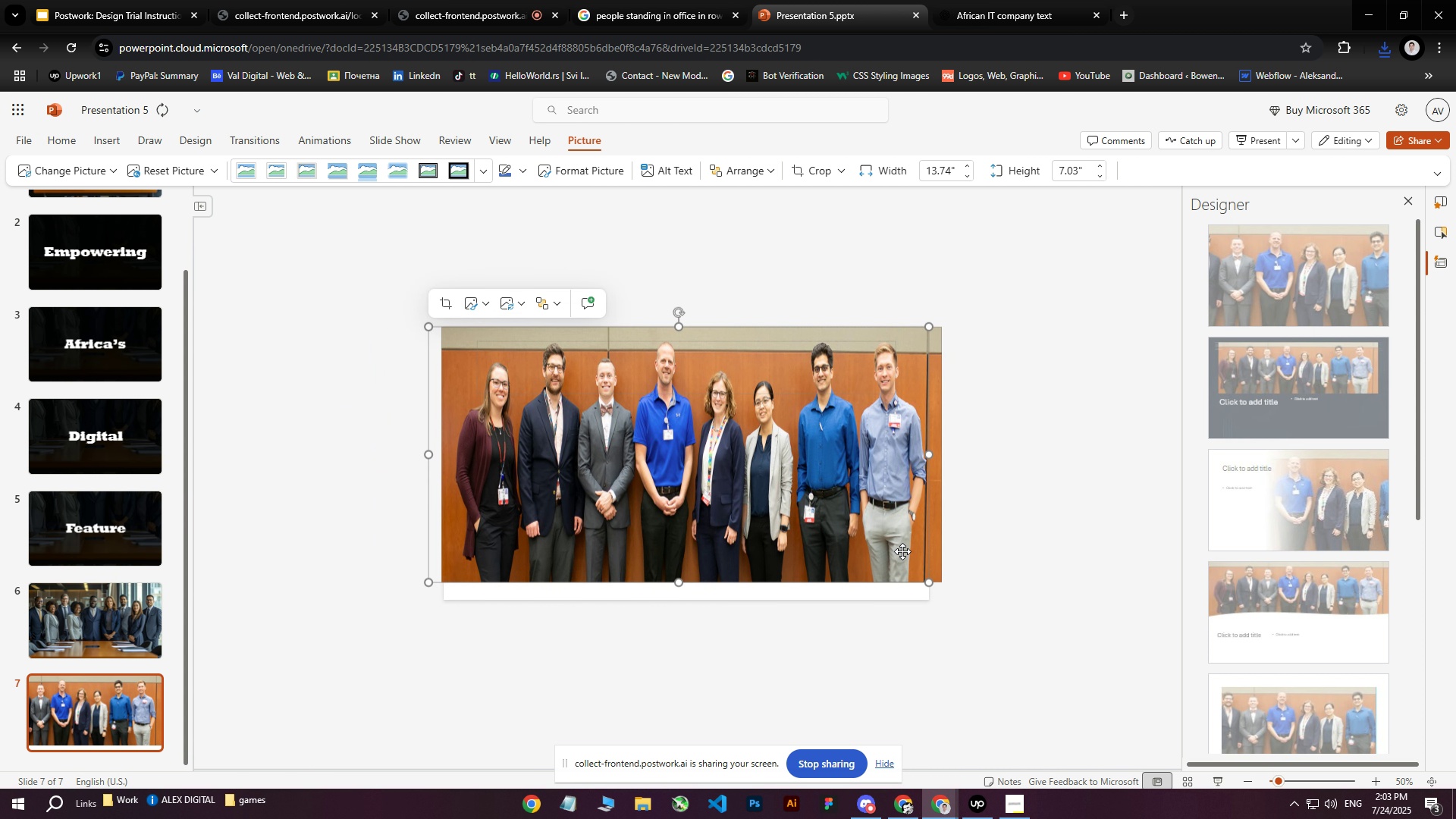 
hold_key(key=ControlLeft, duration=1.5)
scroll: coordinate [772, 394], scroll_direction: up, amount: 24.0
 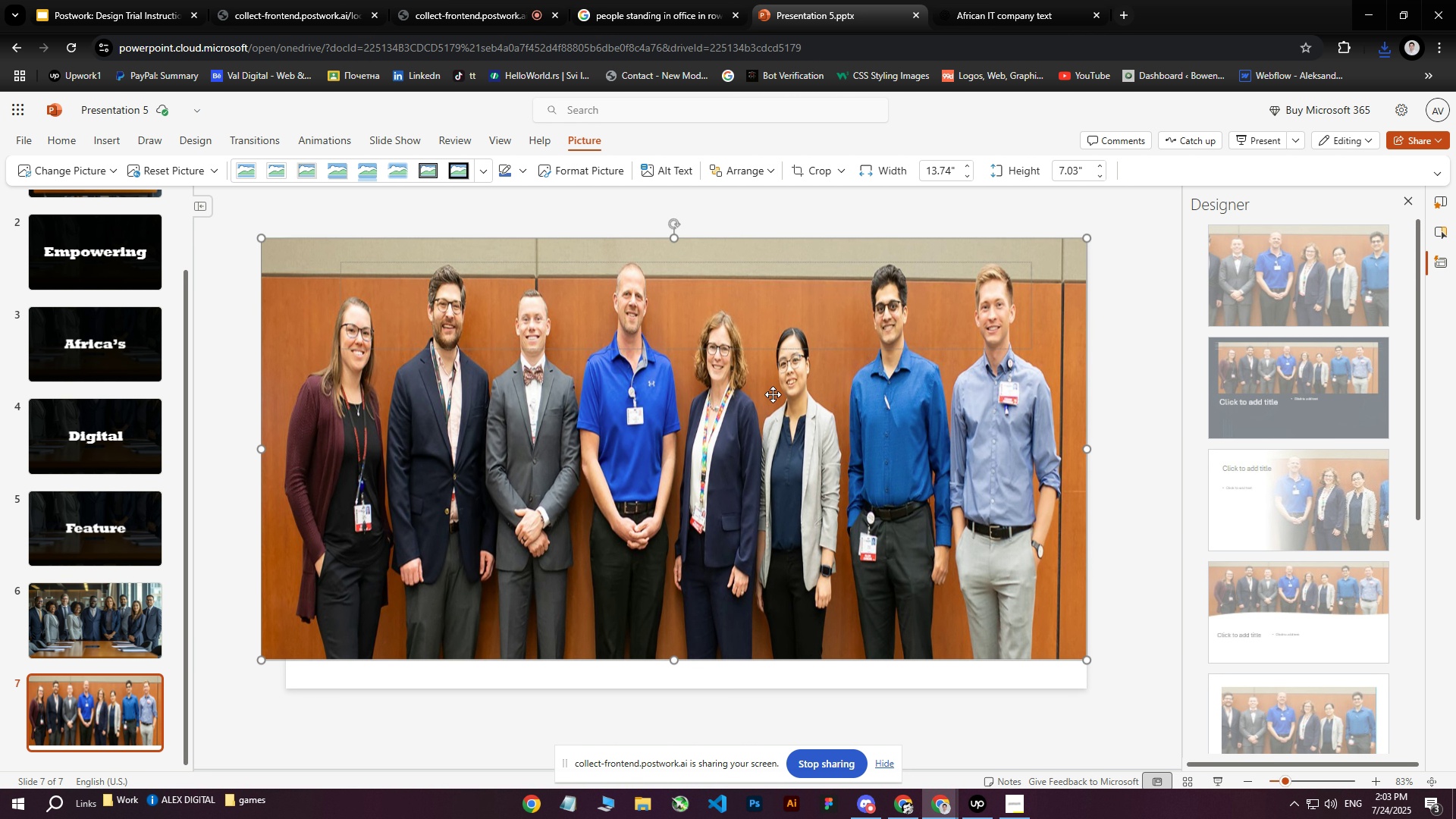 
hold_key(key=ControlLeft, duration=1.51)
scroll: coordinate [770, 408], scroll_direction: down, amount: 38.0
 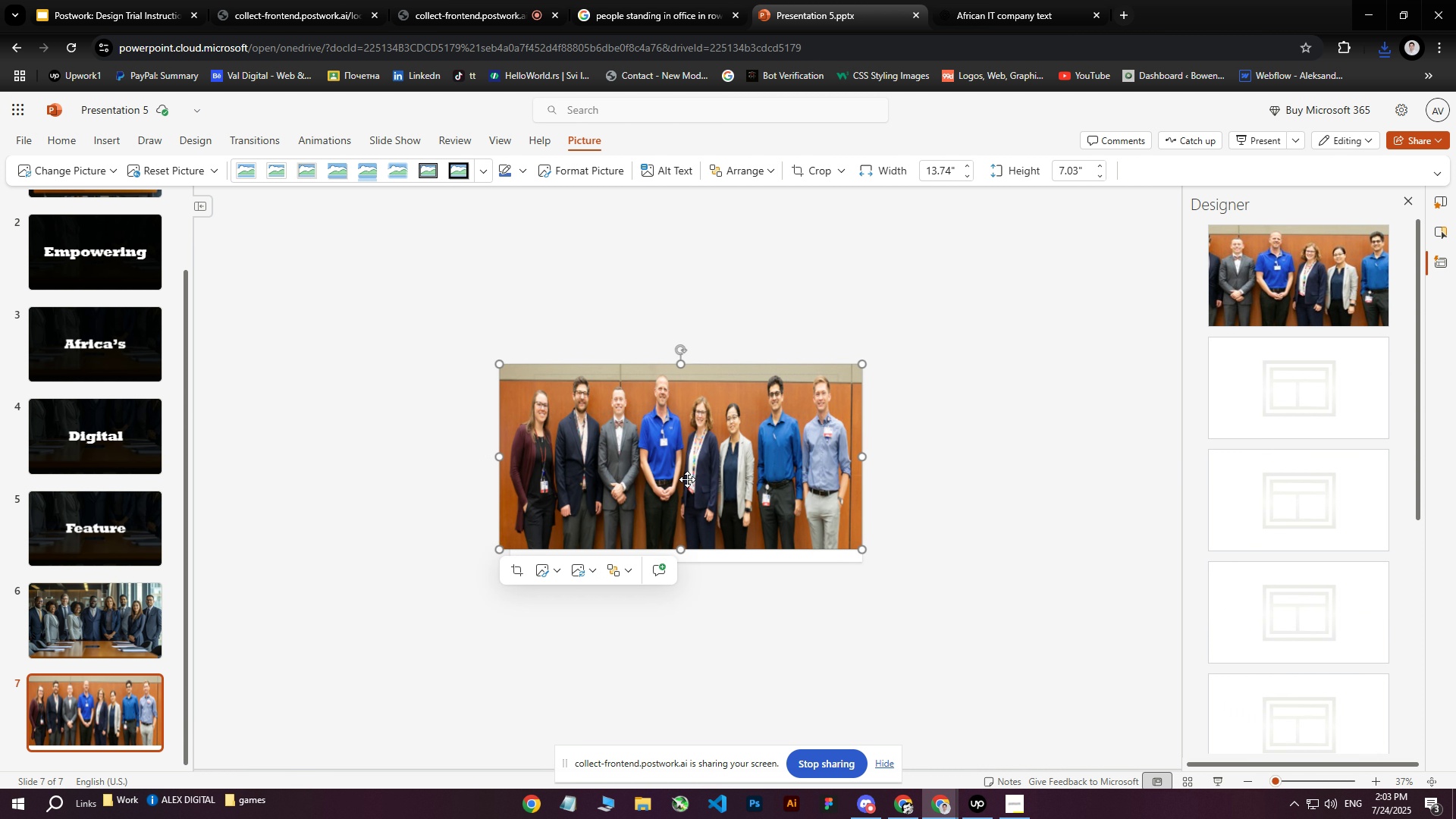 
hold_key(key=ControlLeft, duration=1.0)
 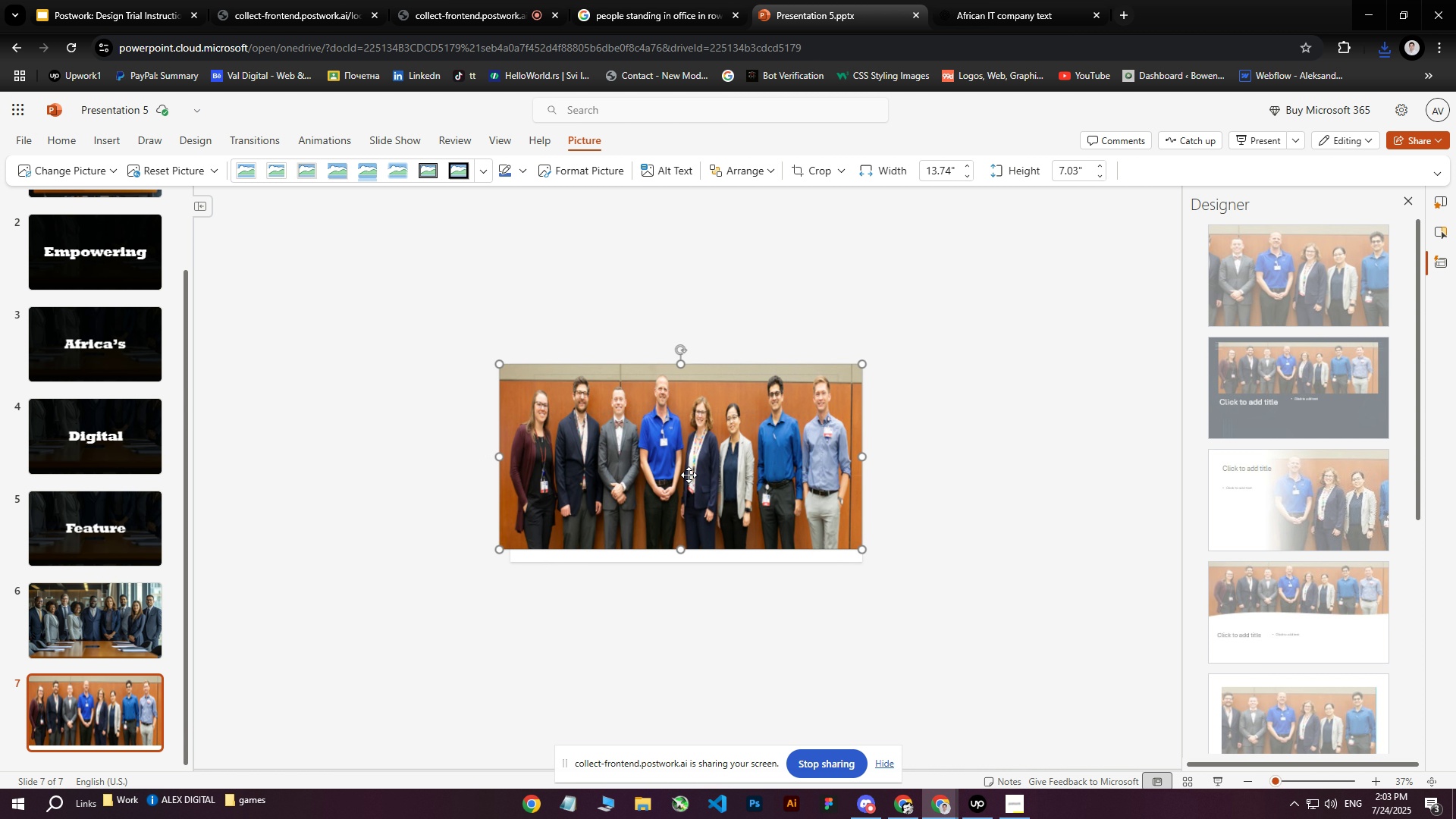 
left_click([689, 475])
 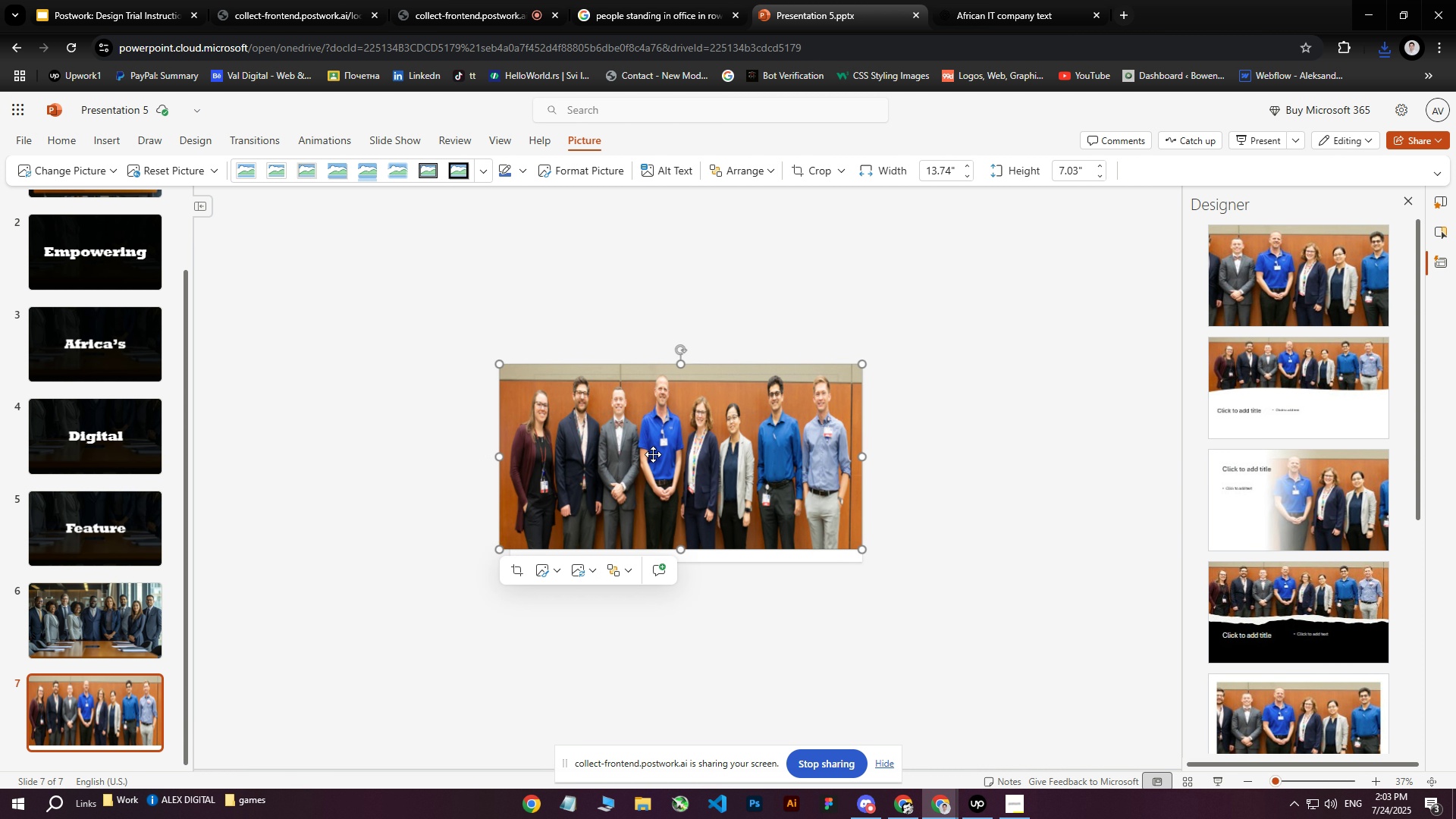 
key(Delete)
 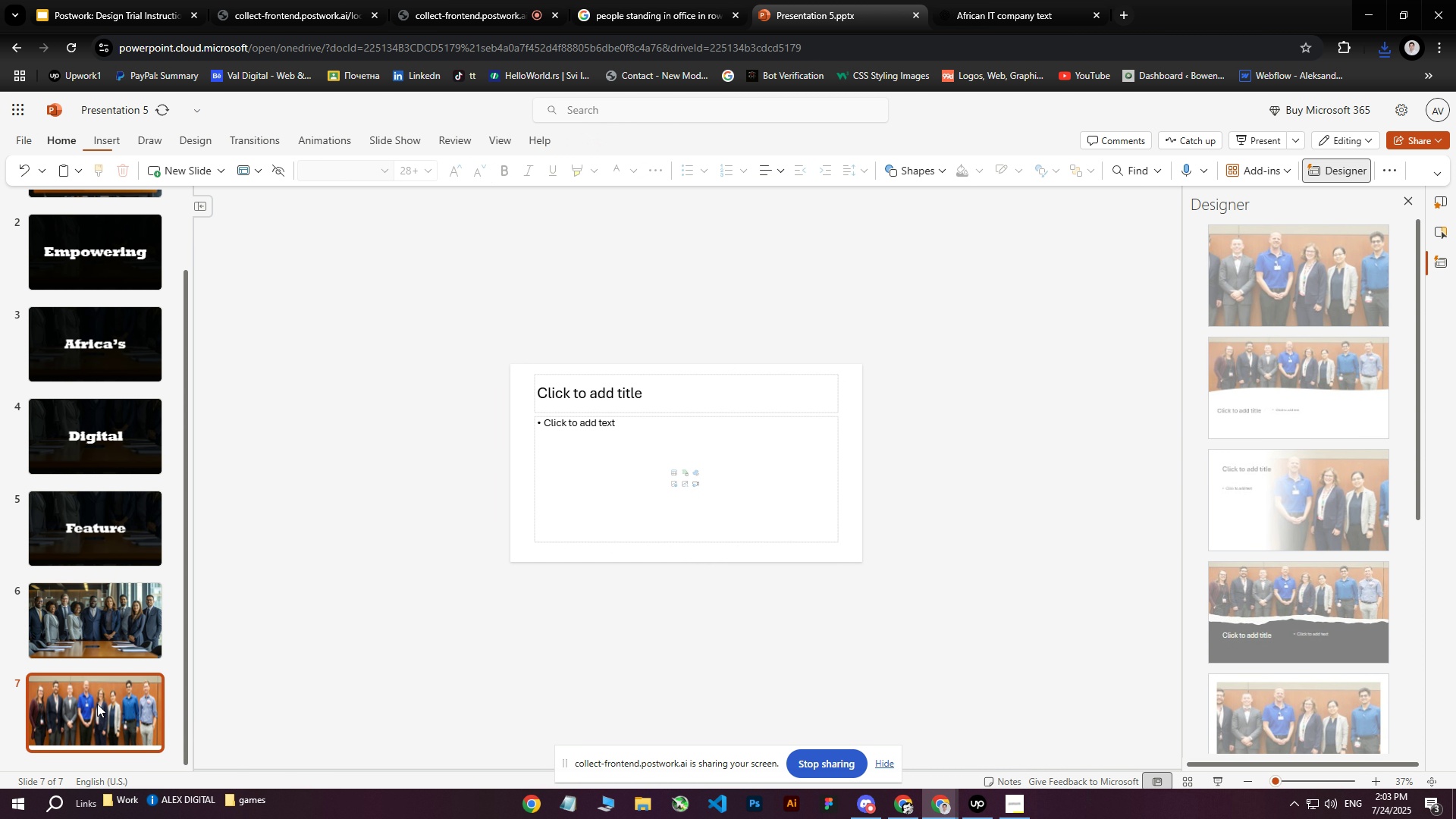 
left_click([97, 709])
 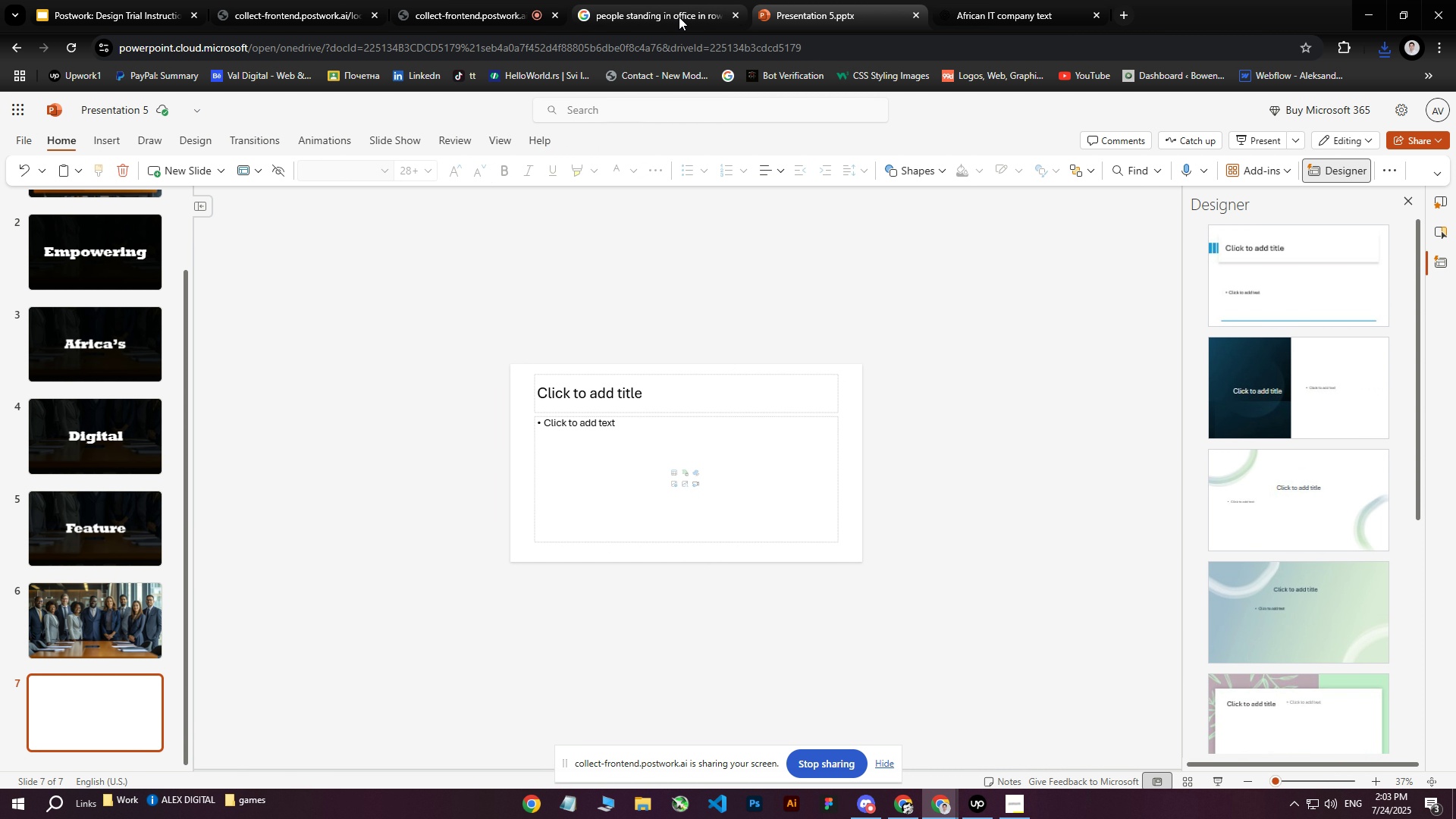 
left_click([717, 1])
 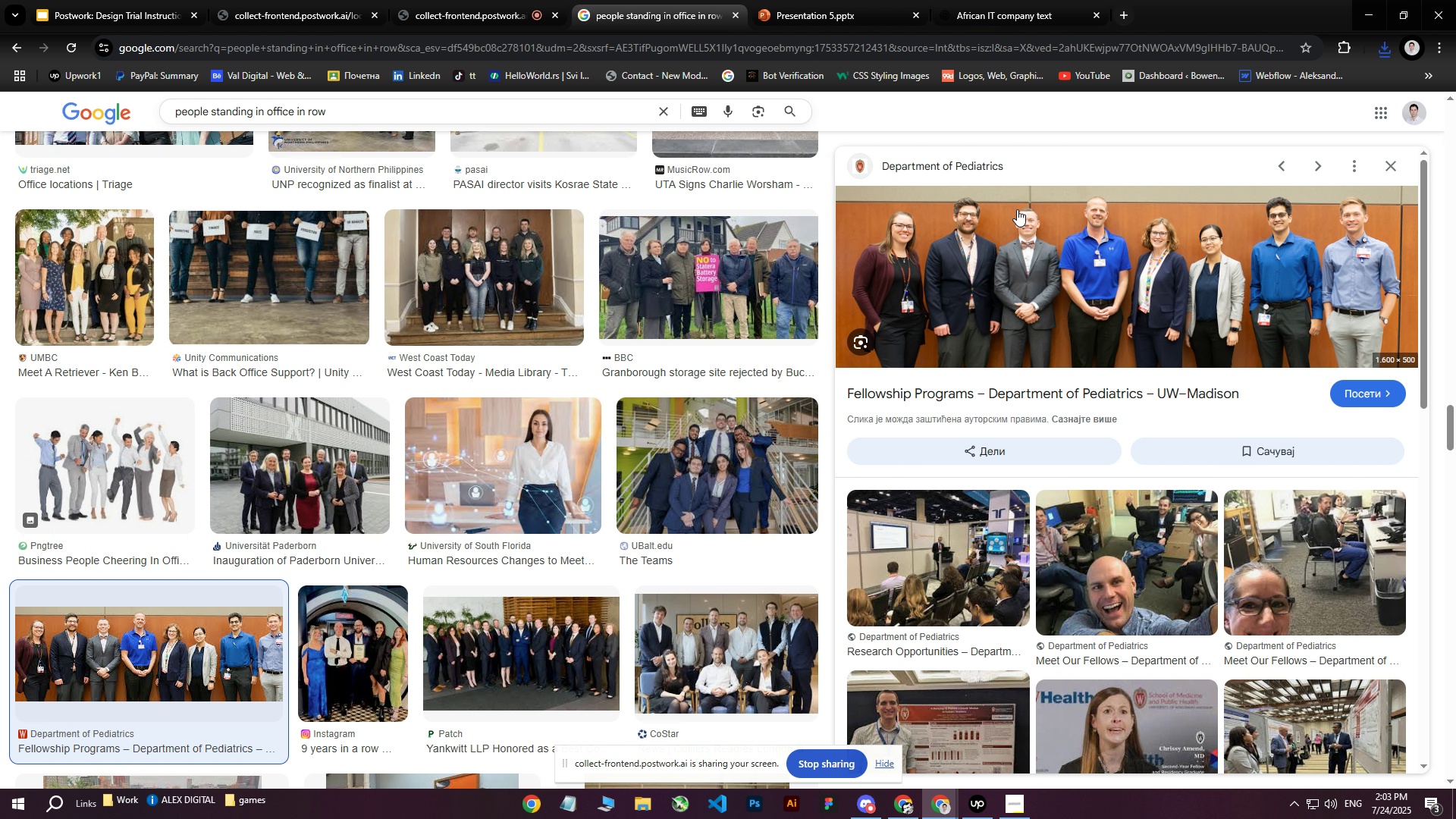 
scroll: coordinate [265, 113], scroll_direction: up, amount: 25.0
 